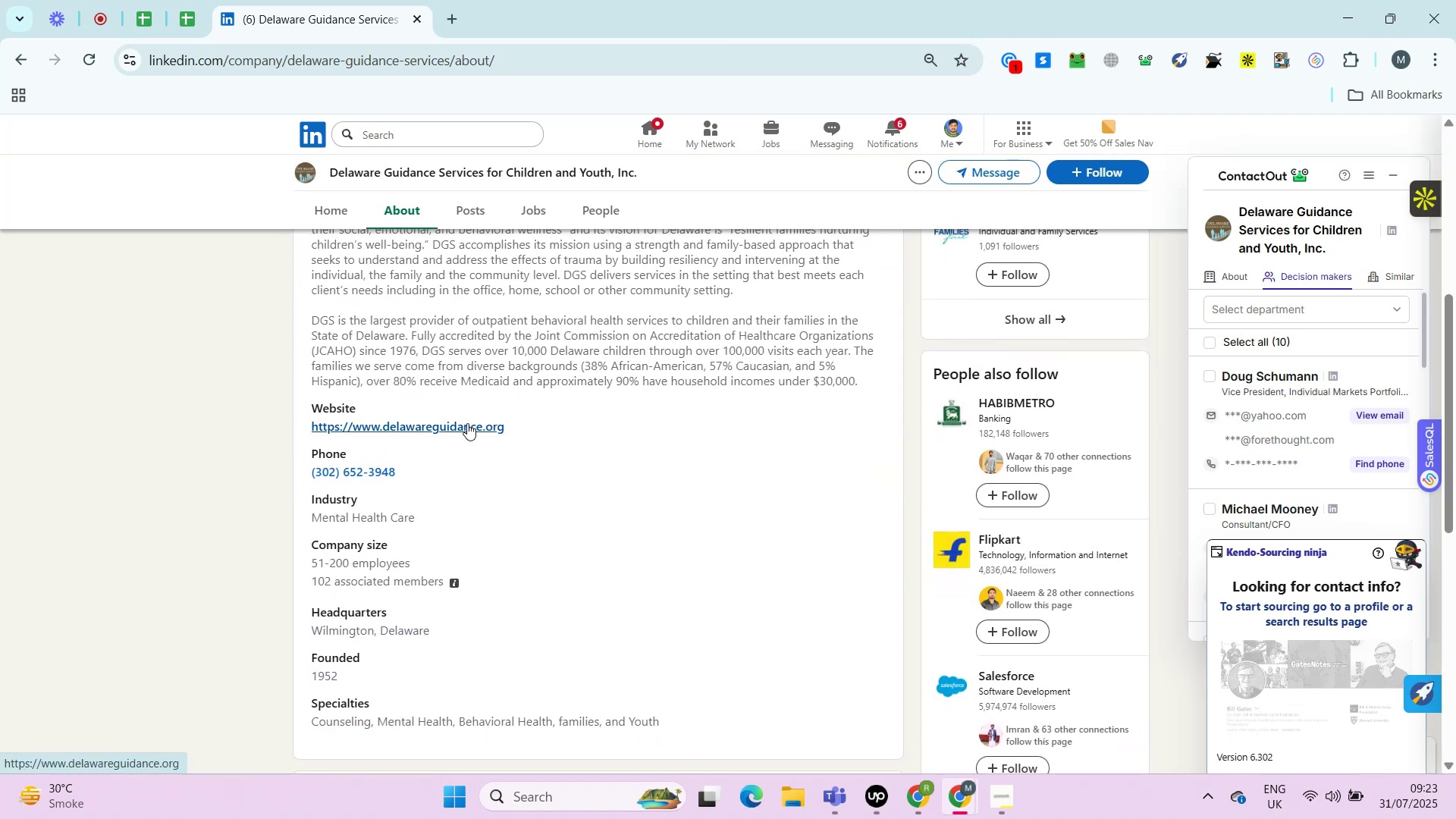 
hold_key(key=AltRight, duration=0.38)
 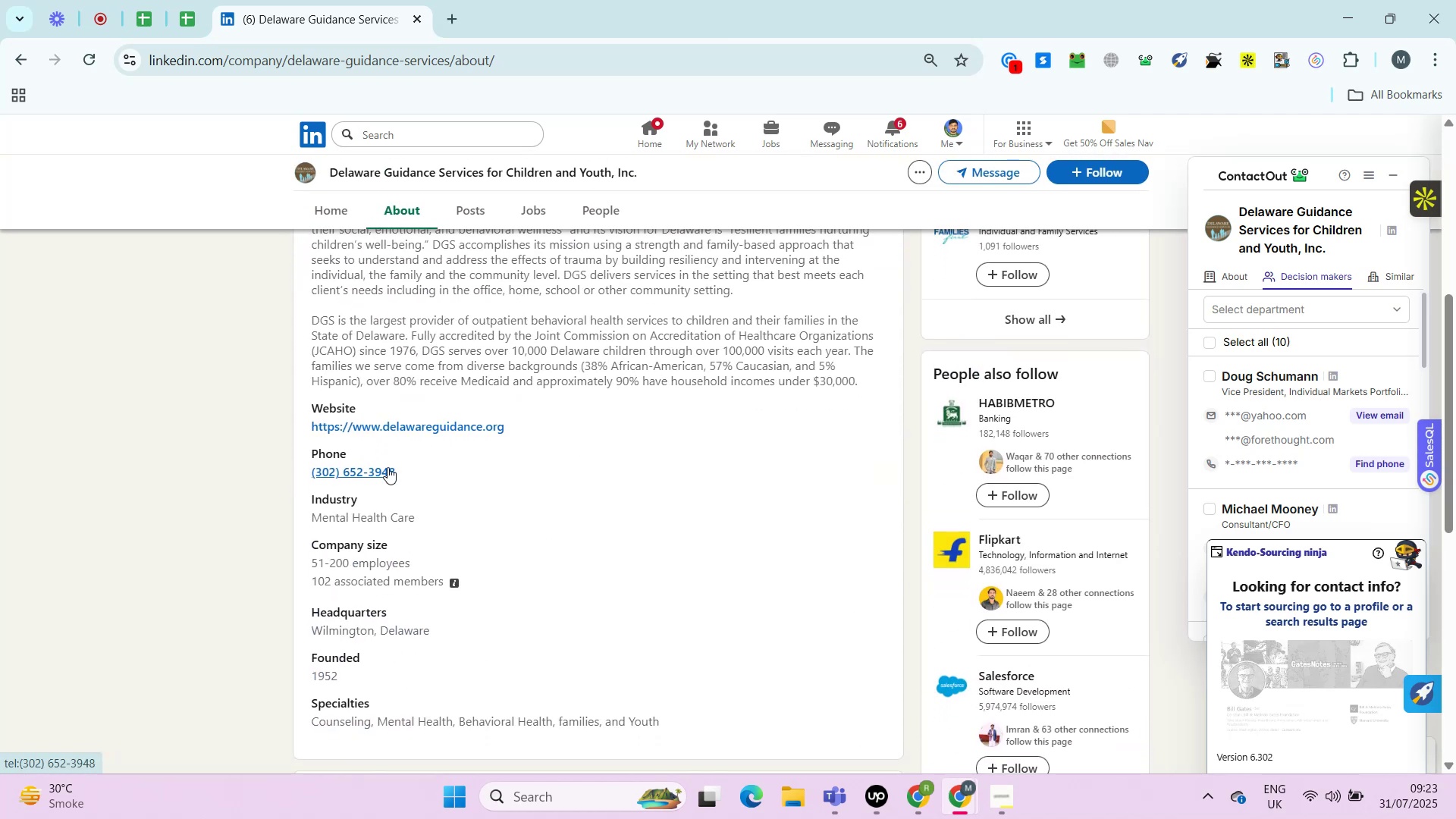 
key(Alt+Control+AltRight)
 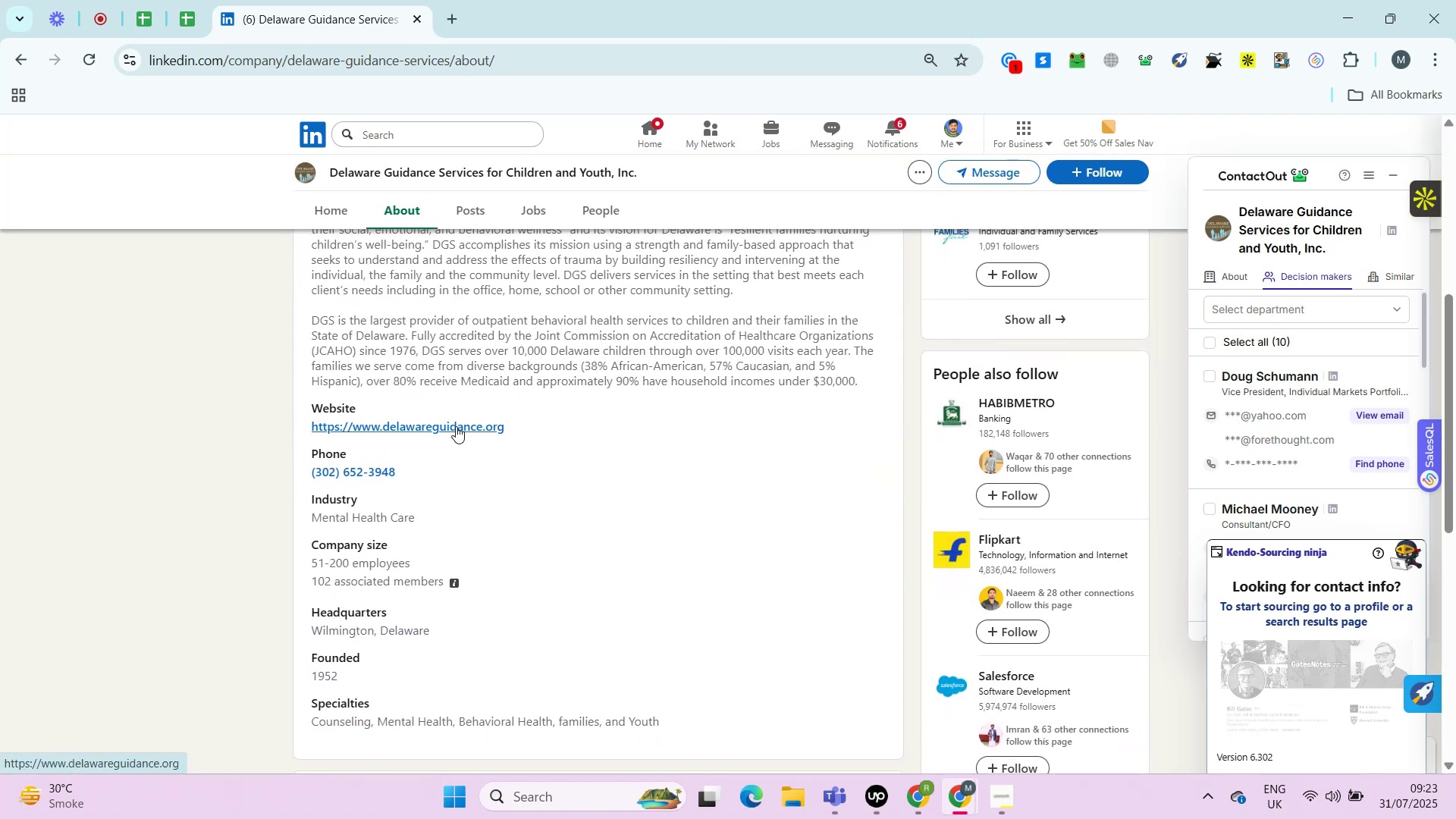 
key(Alt+Control+ControlRight)
 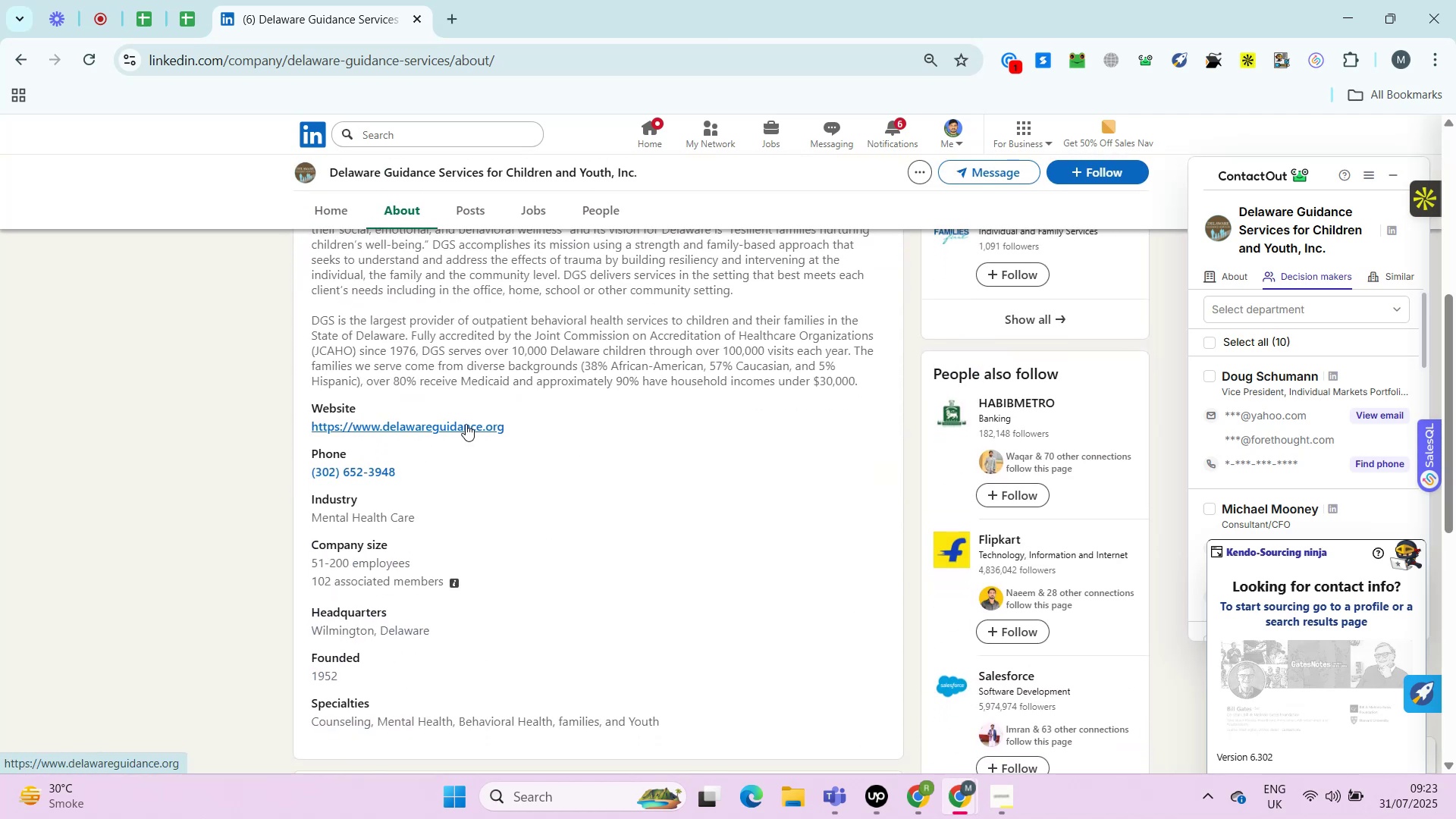 
key(Alt+Control+AltRight)
 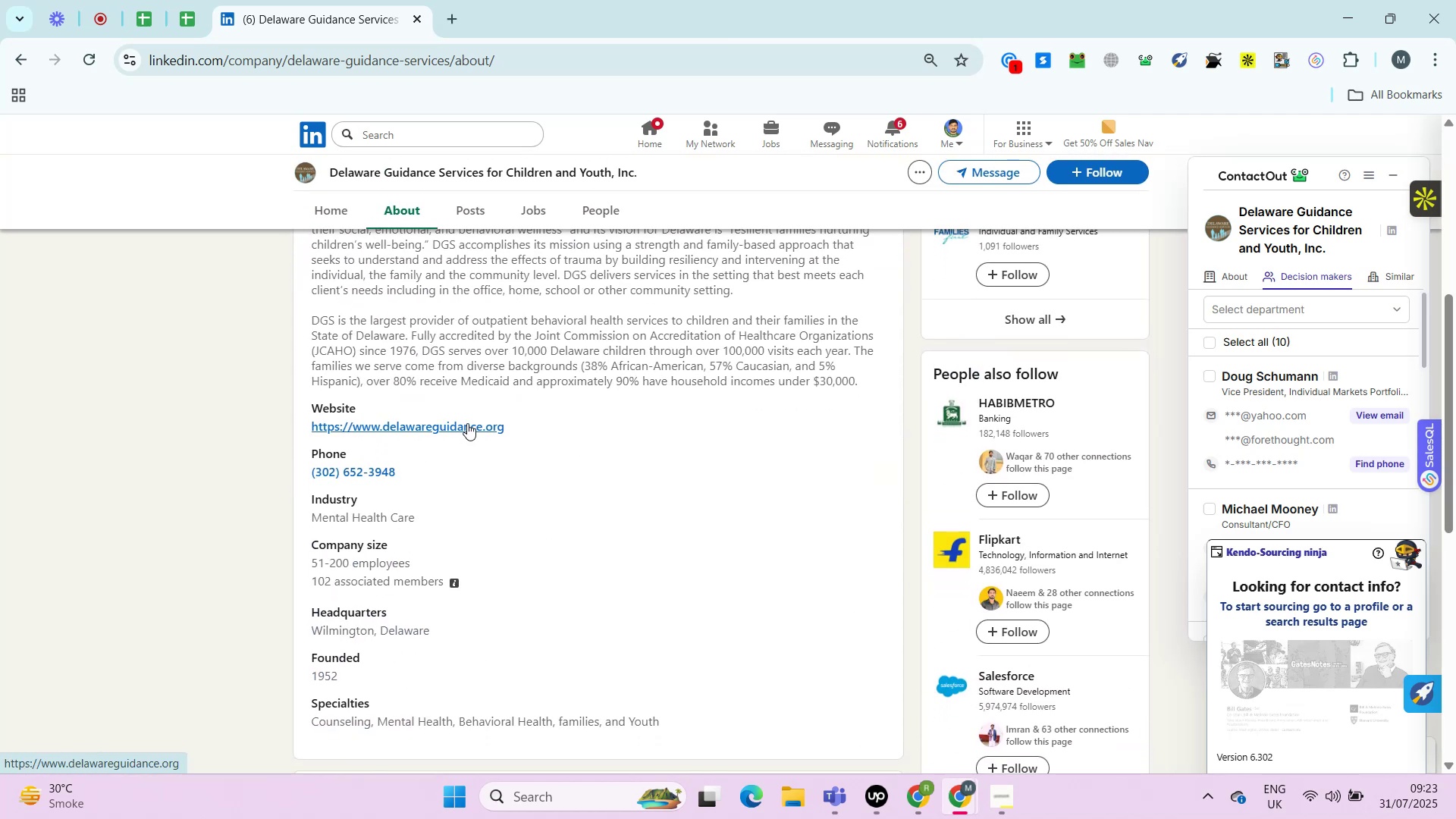 
key(Alt+Control+ControlRight)
 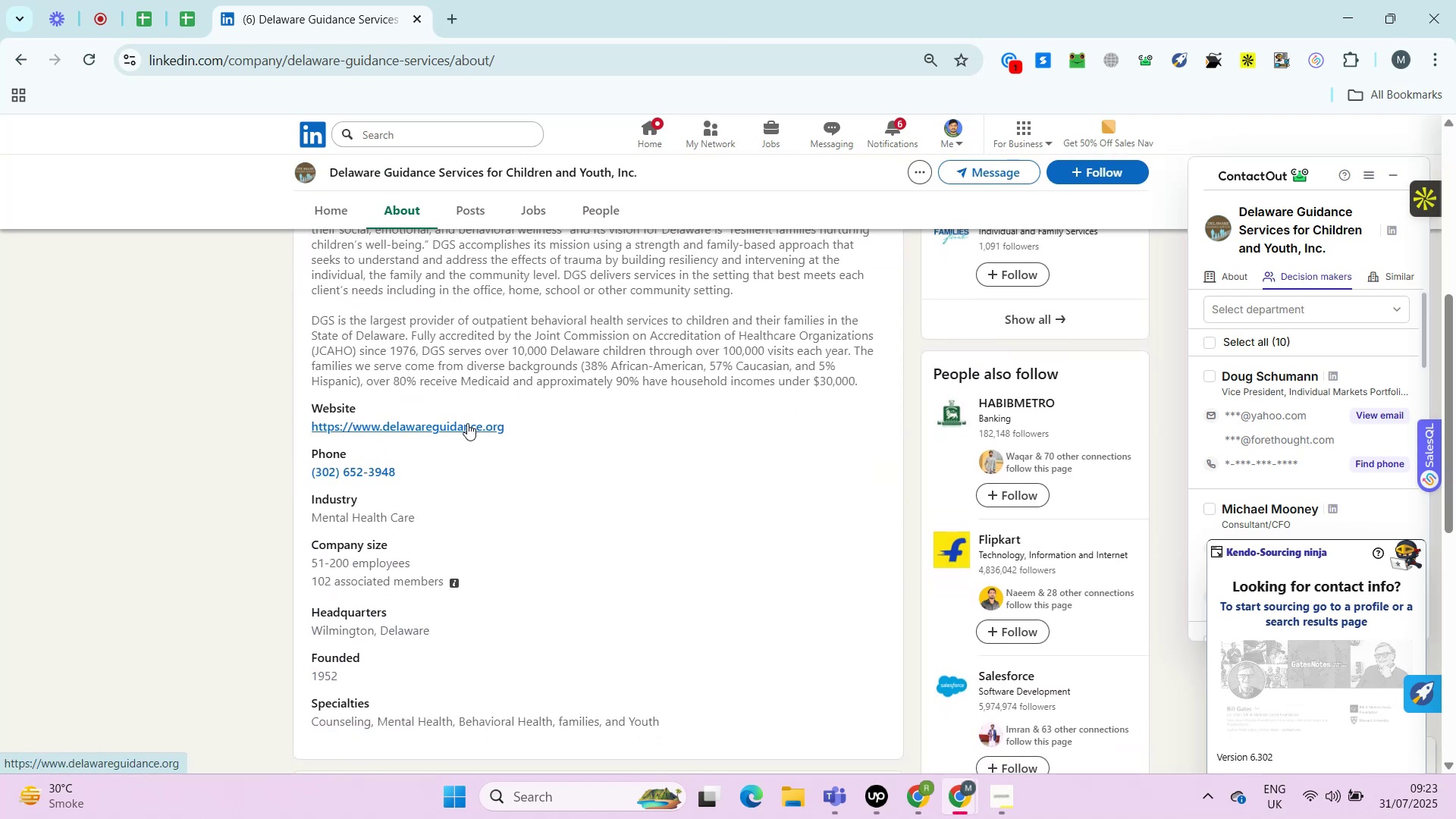 
key(Alt+Control+AltRight)
 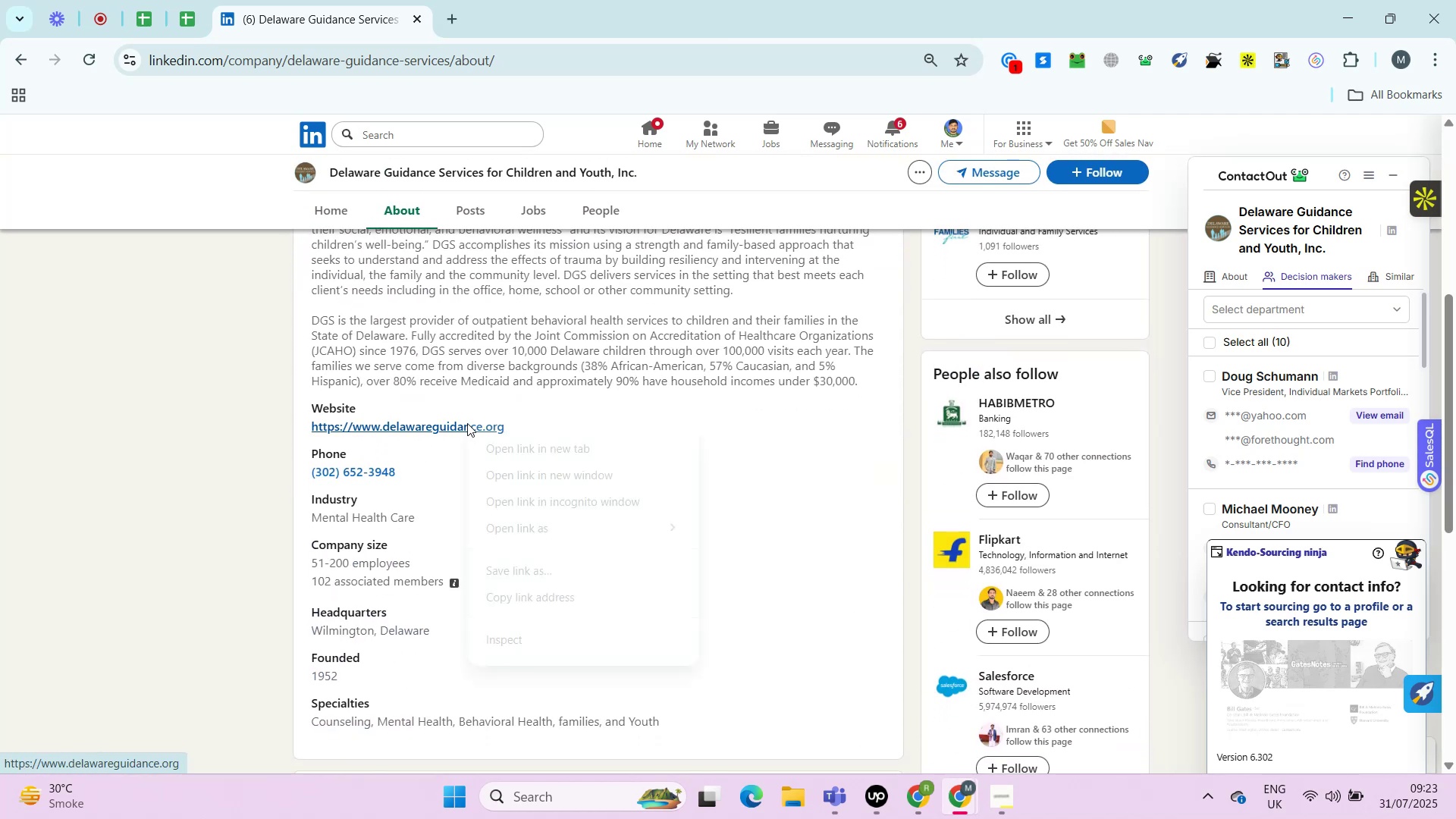 
key(Alt+Control+ControlRight)
 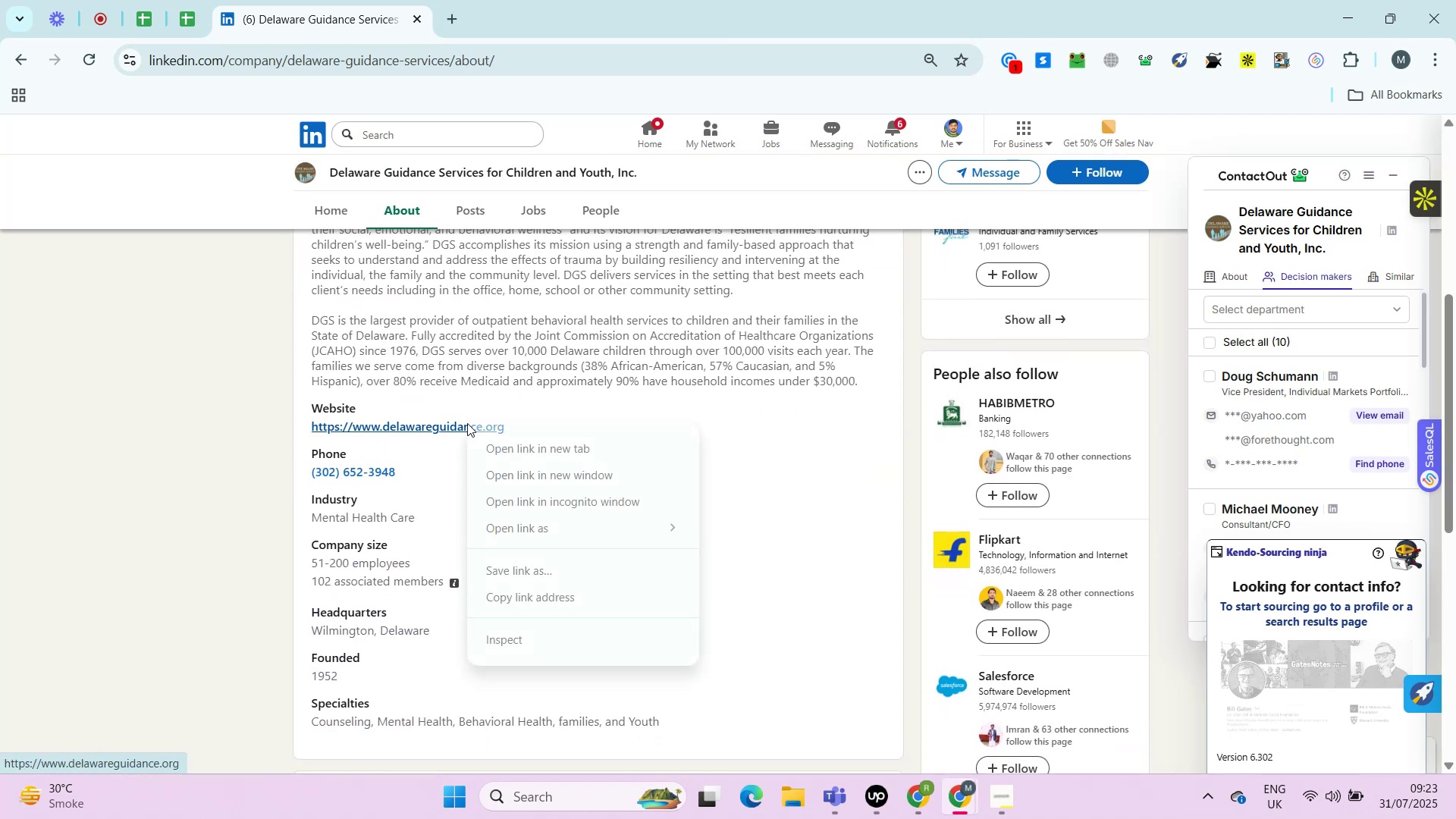 
key(Alt+Control+AltRight)
 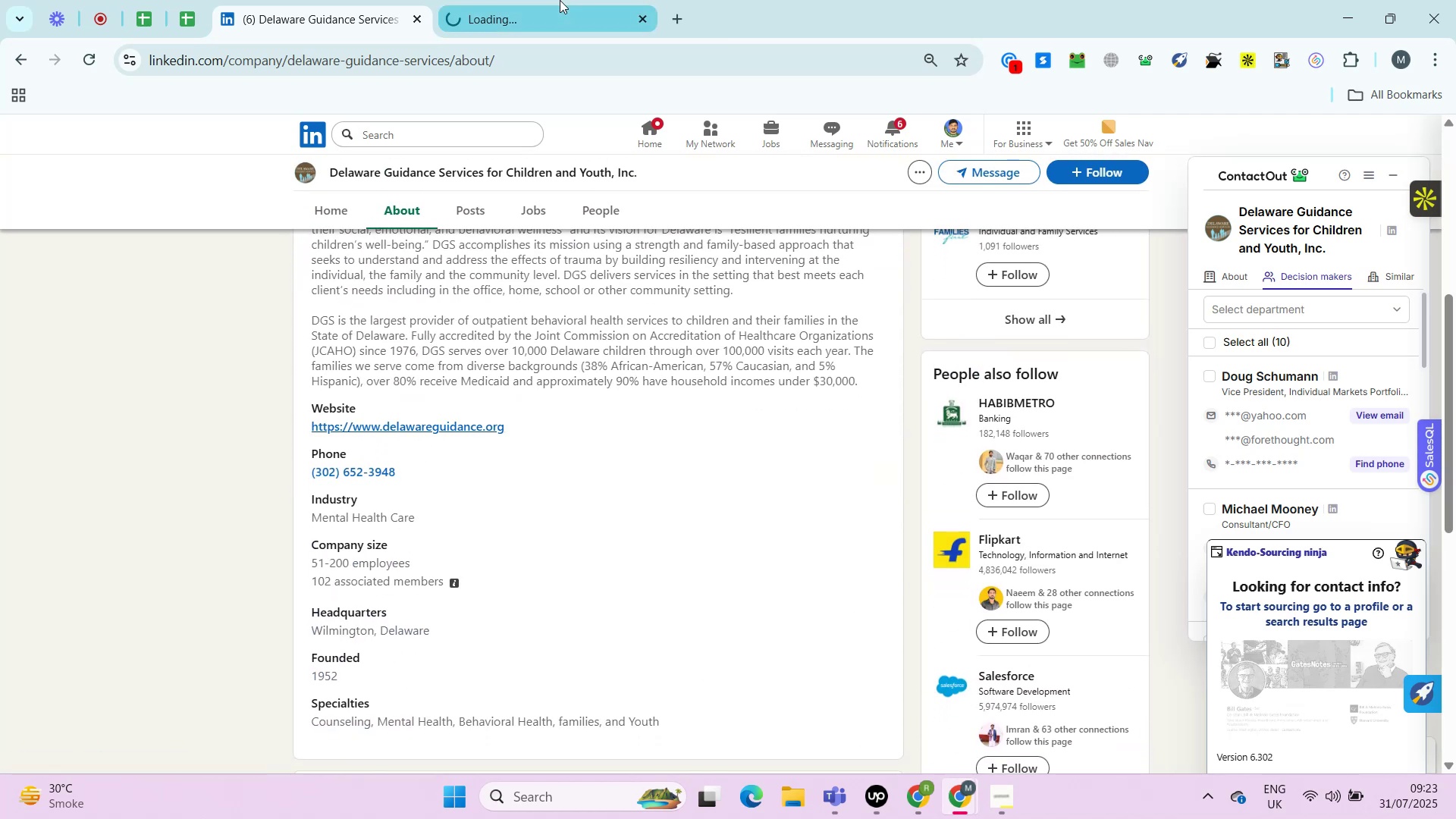 
right_click([467, 423])
 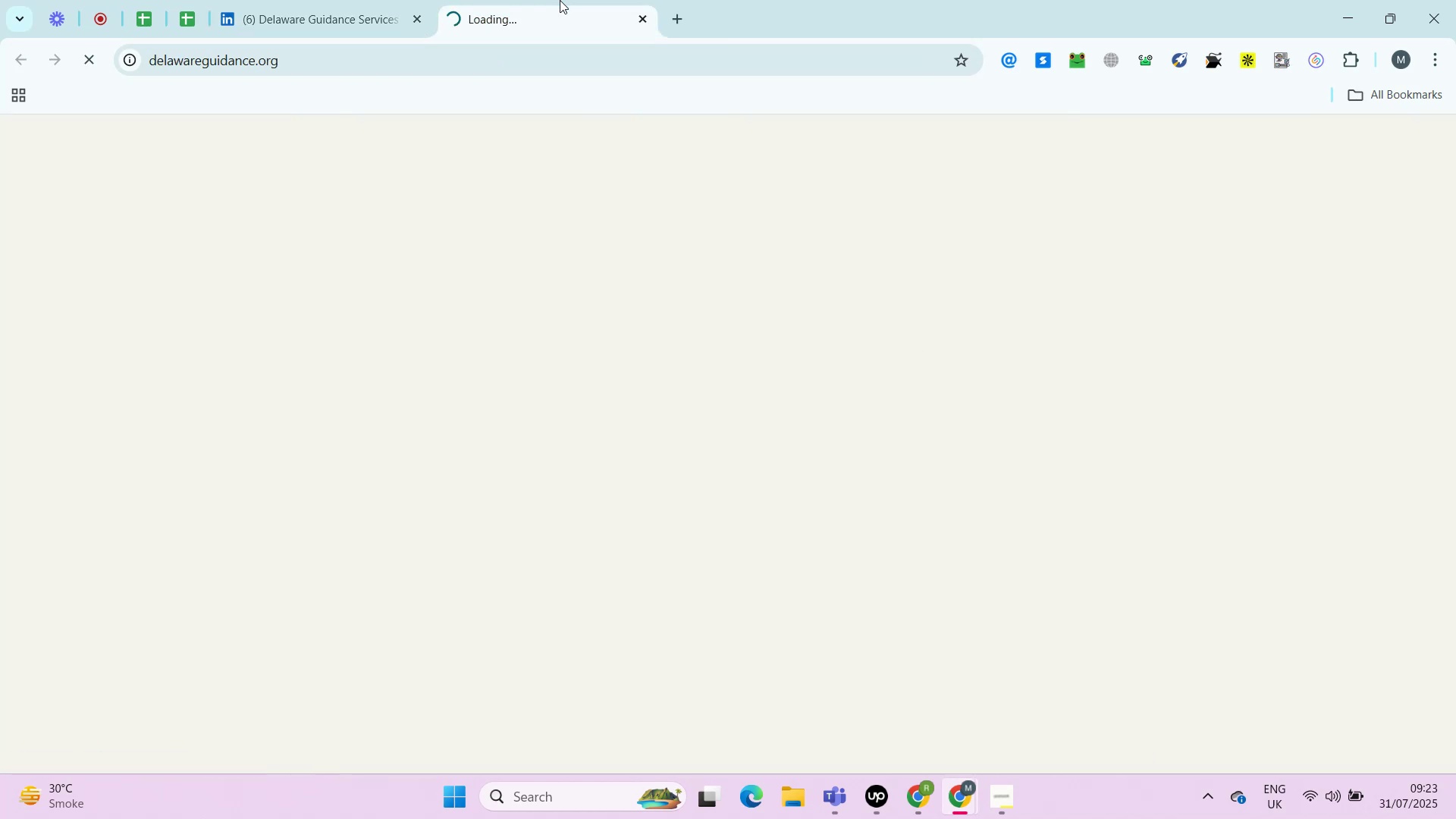 
left_click([537, 454])
 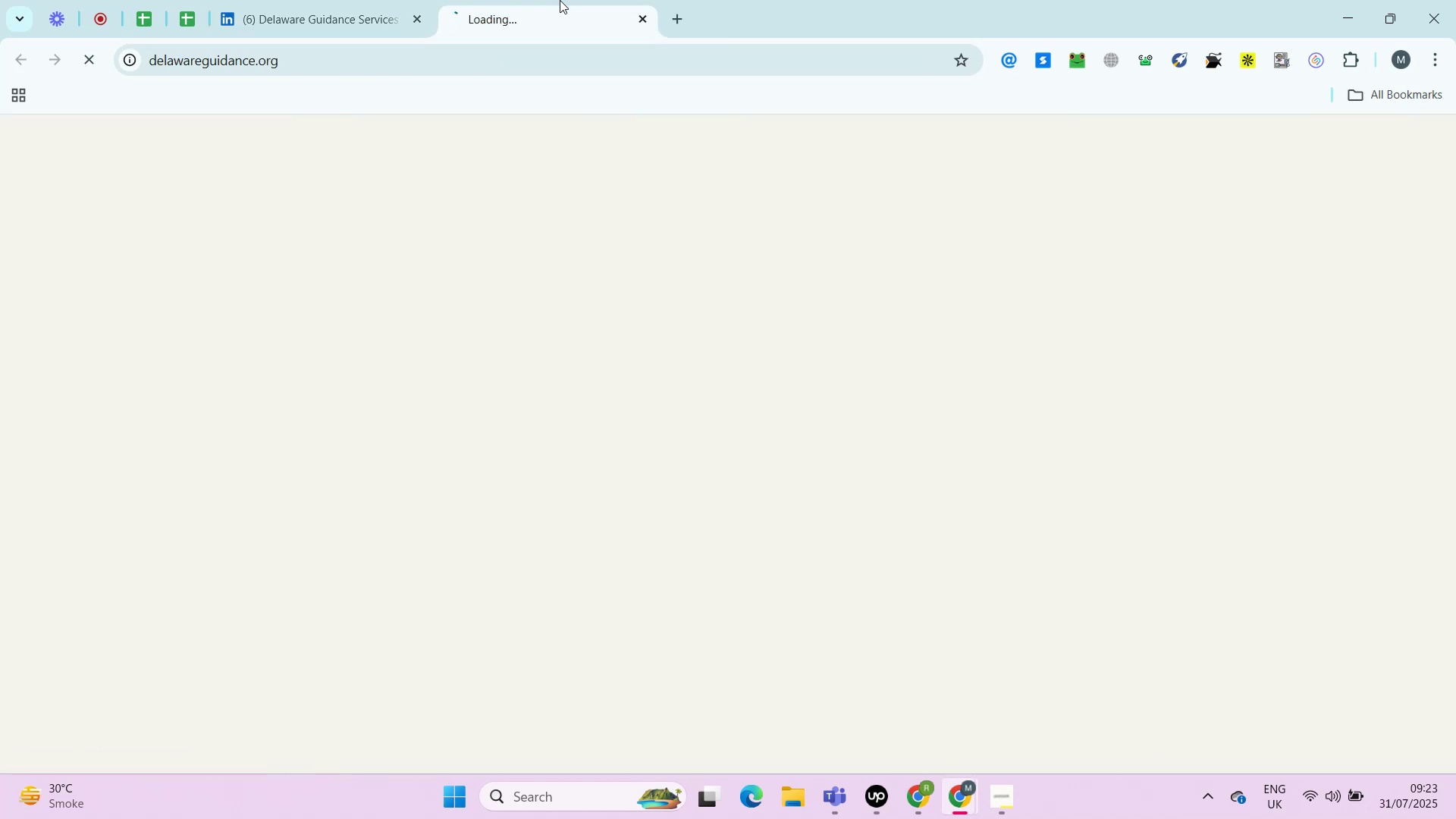 
left_click([560, 0])
 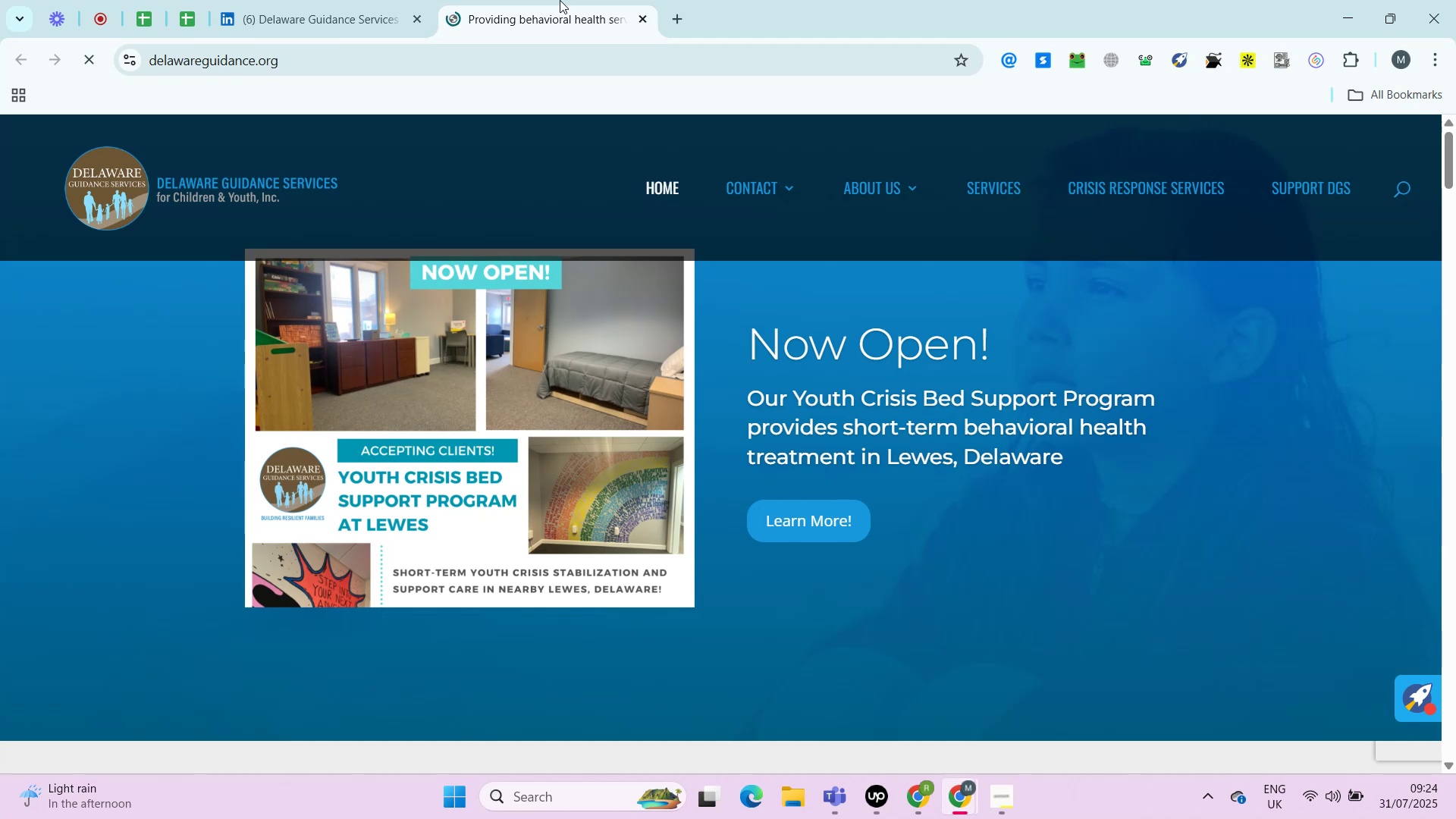 
wait(17.66)
 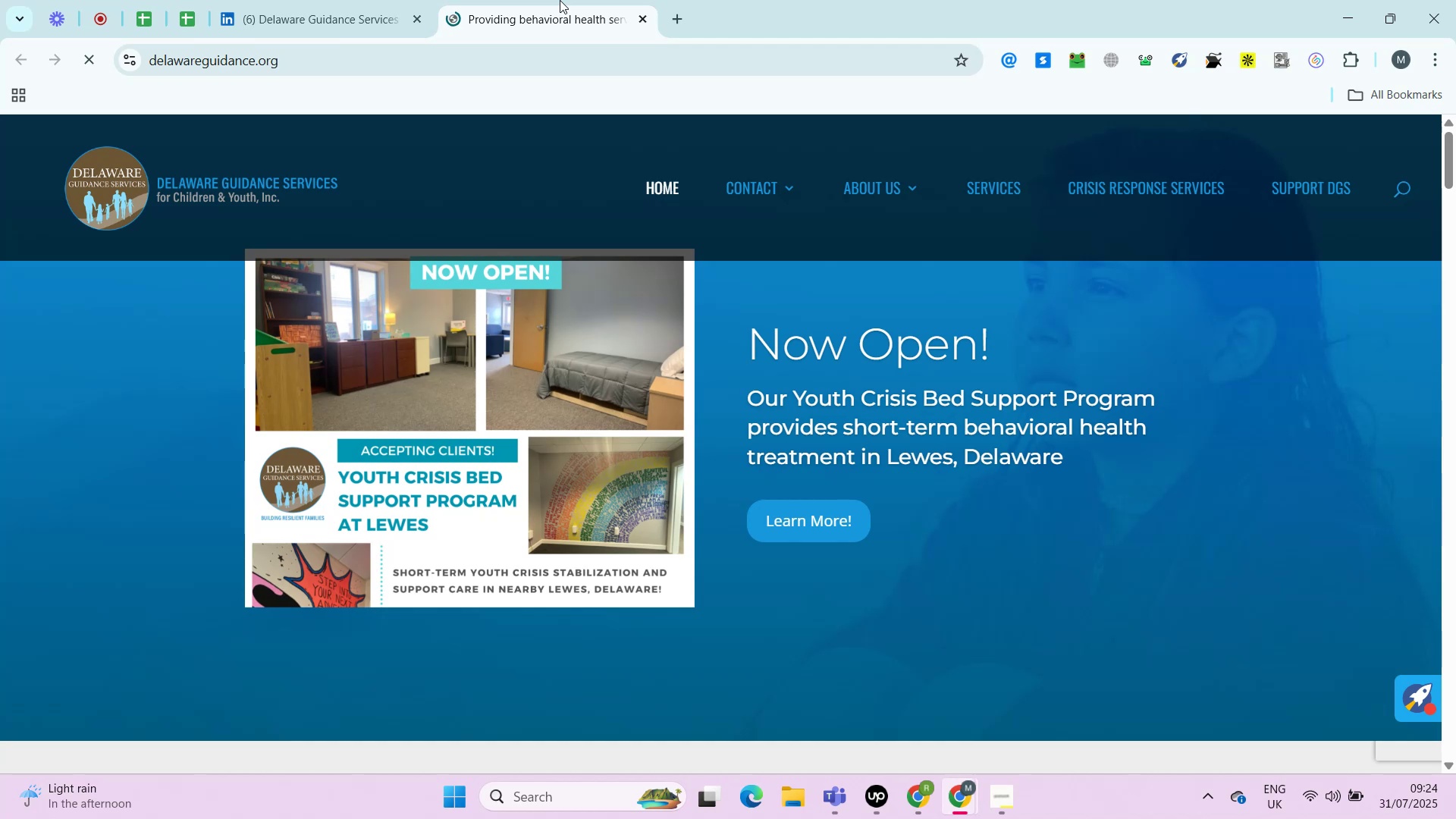 
key(Control+ControlRight)
 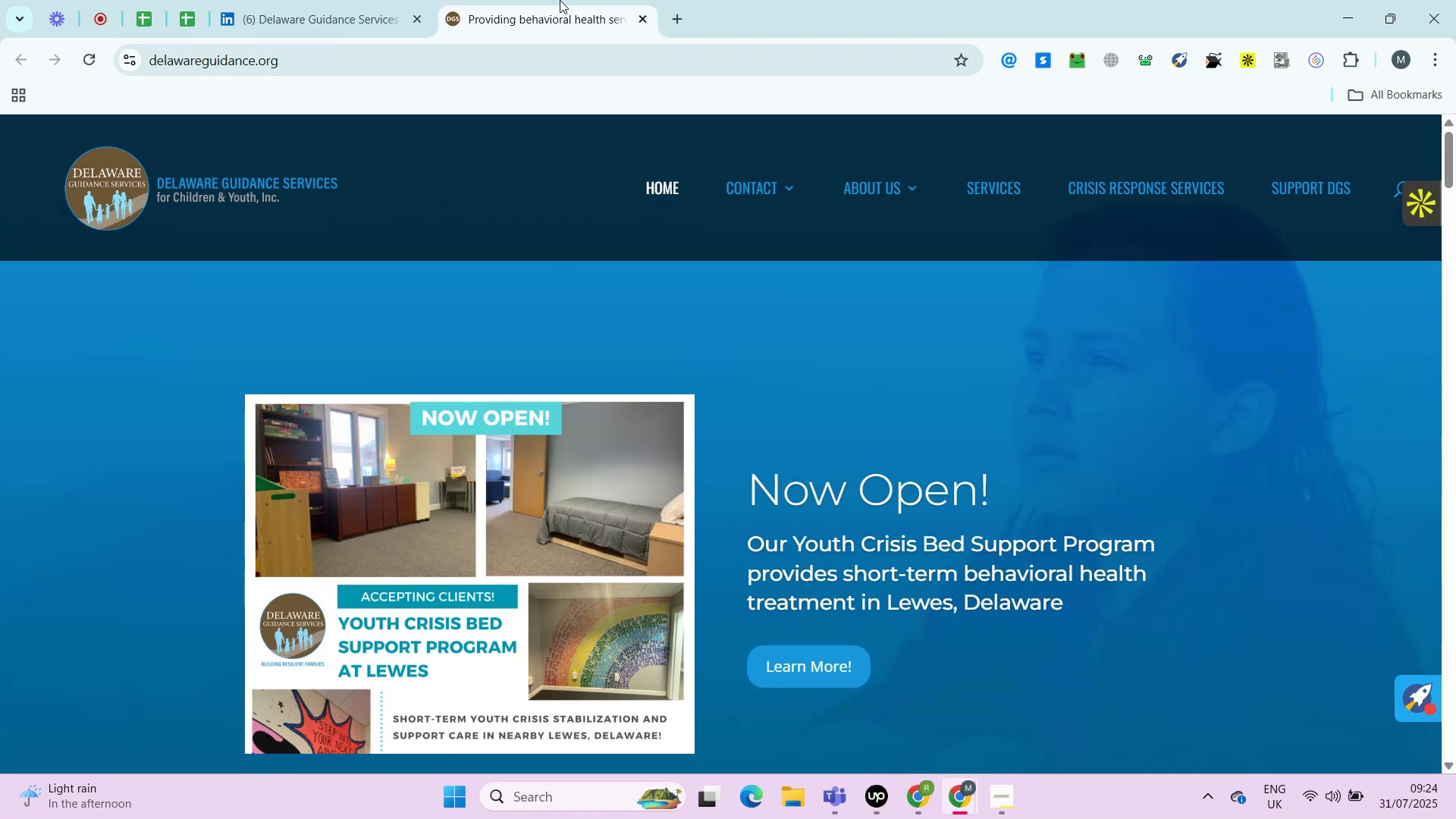 
key(Alt+Control+AltRight)
 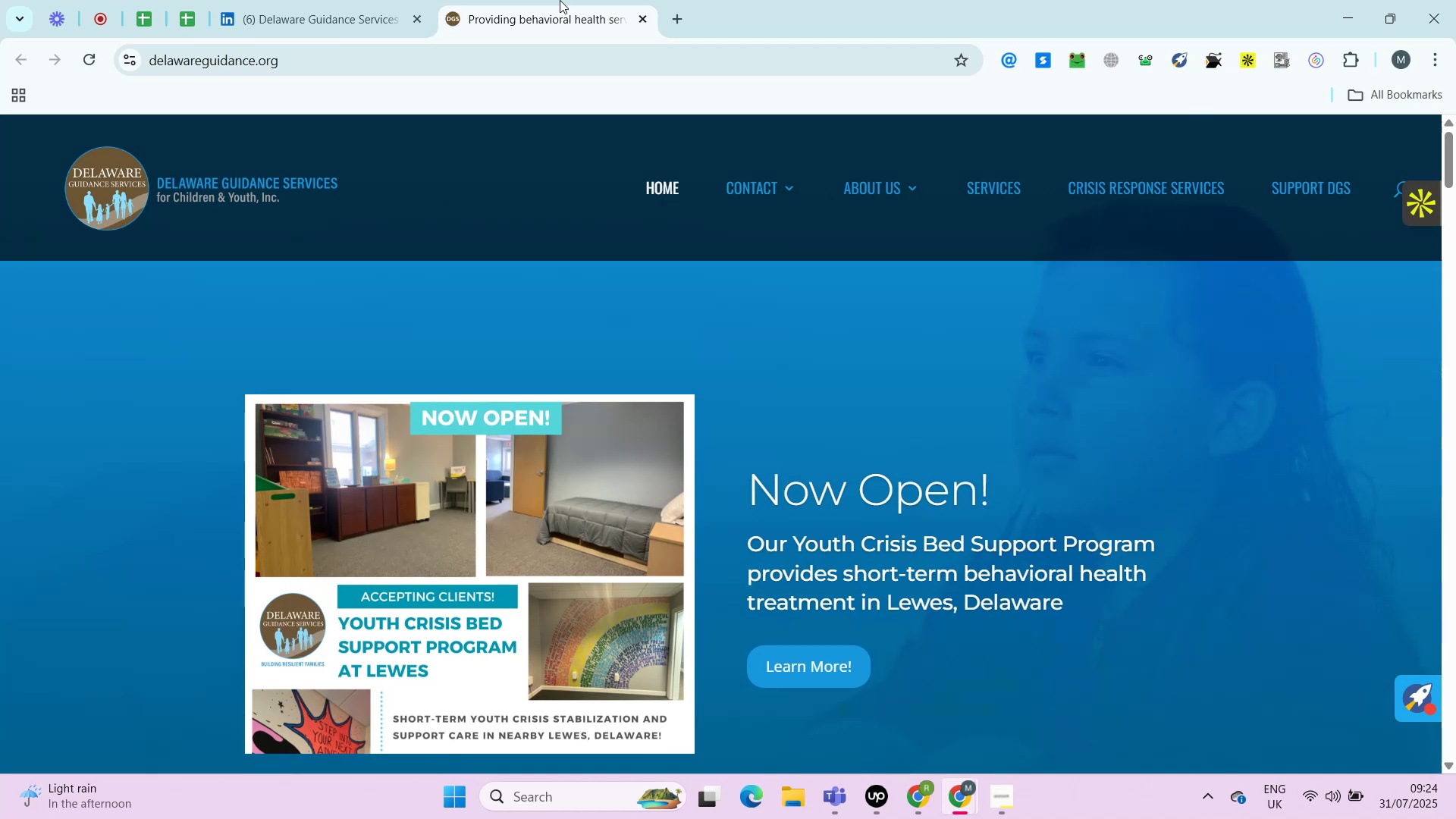 
hold_key(key=ControlRight, duration=0.54)
 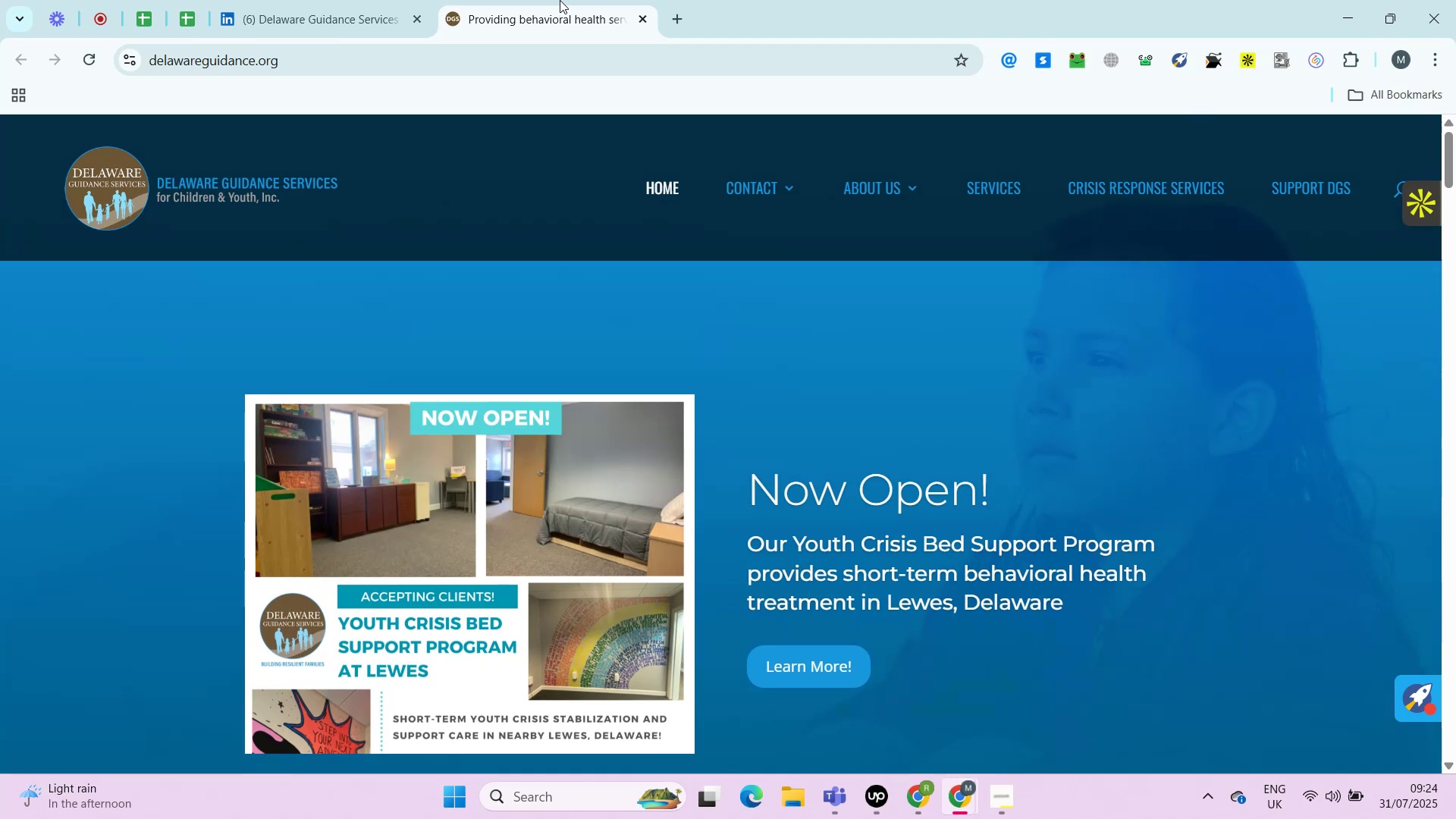 
key(Alt+Control+AltRight)
 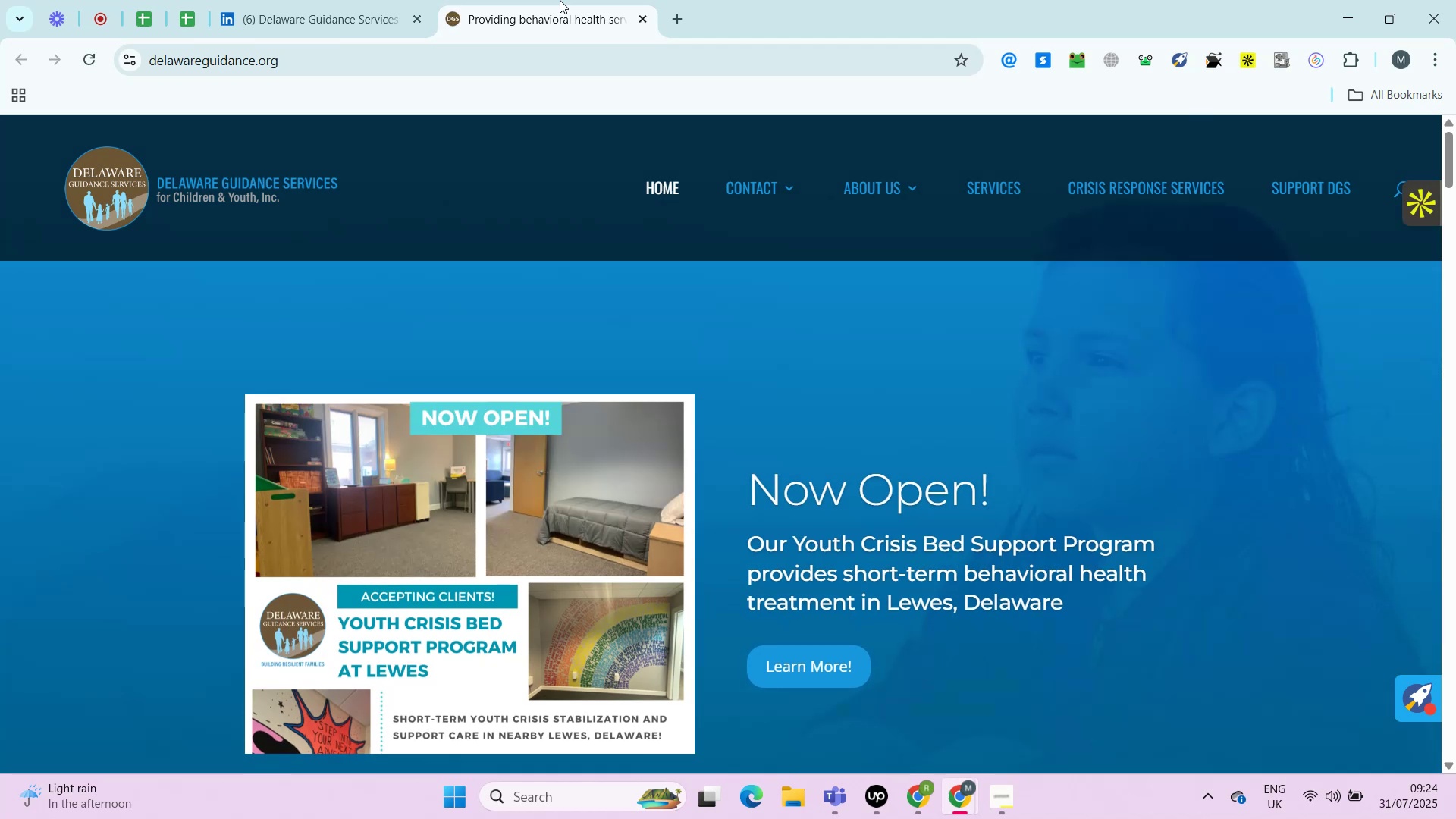 
key(Alt+Control+AltRight)
 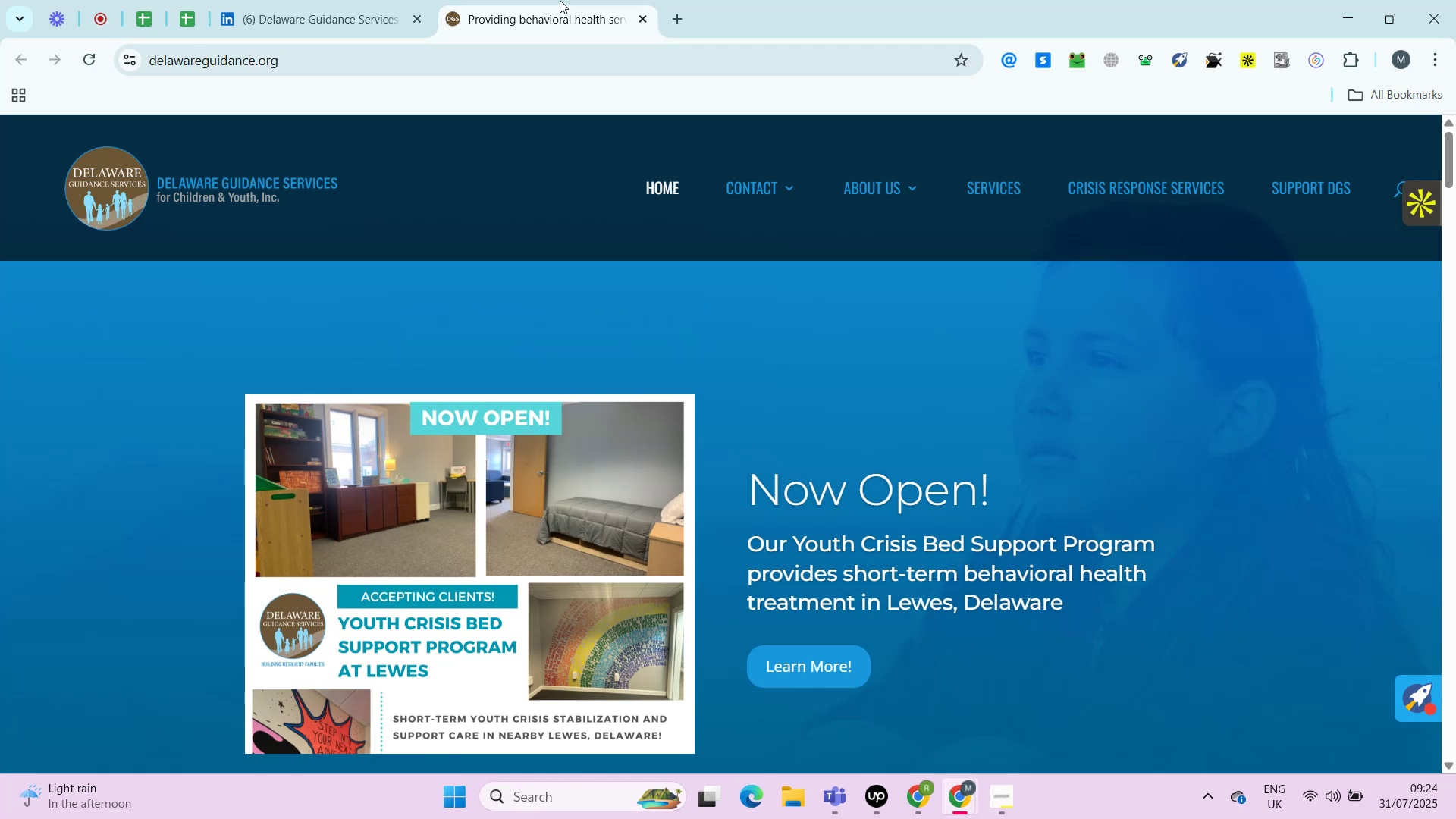 
wait(12.79)
 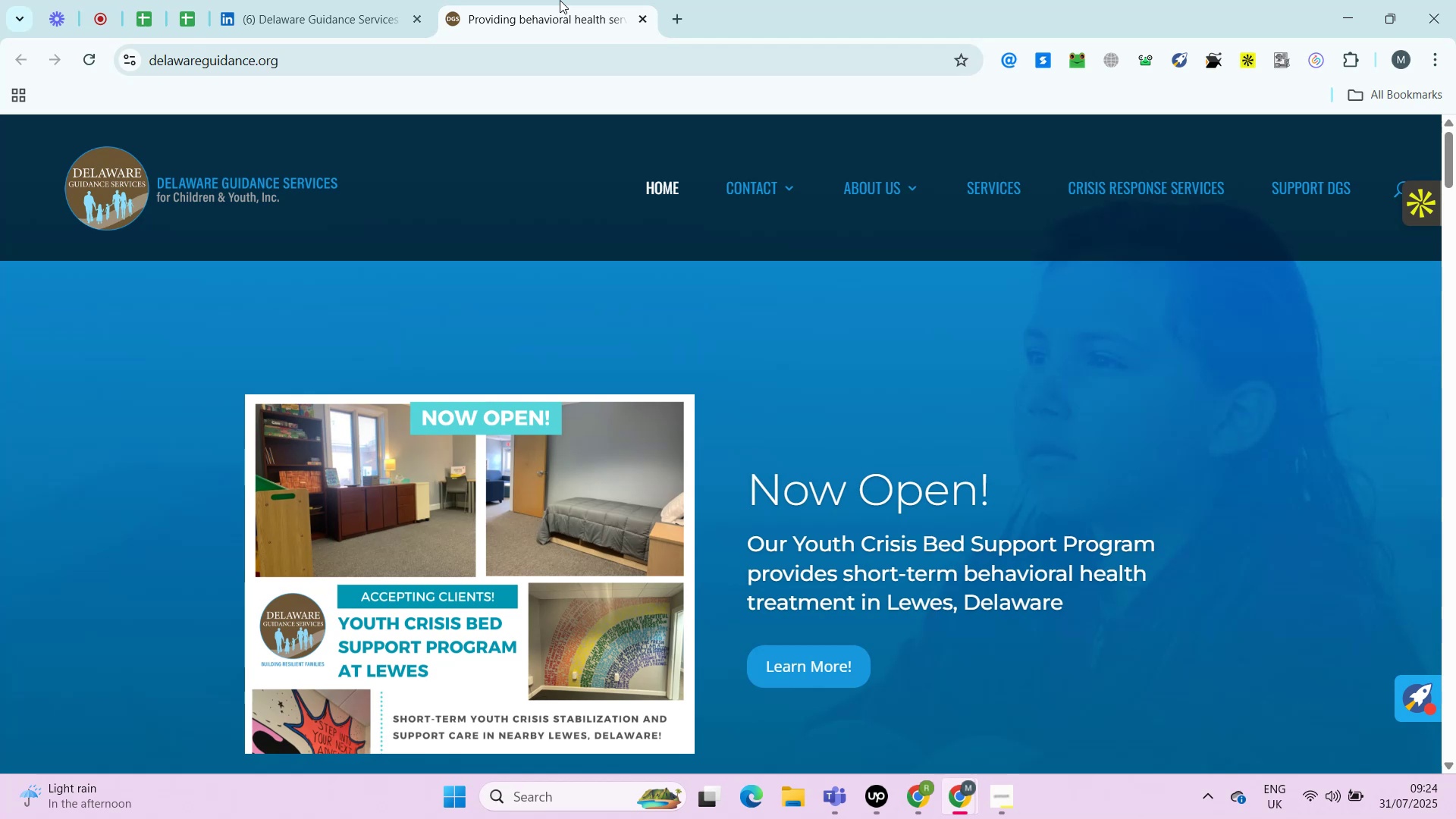 
key(Control+ControlRight)
 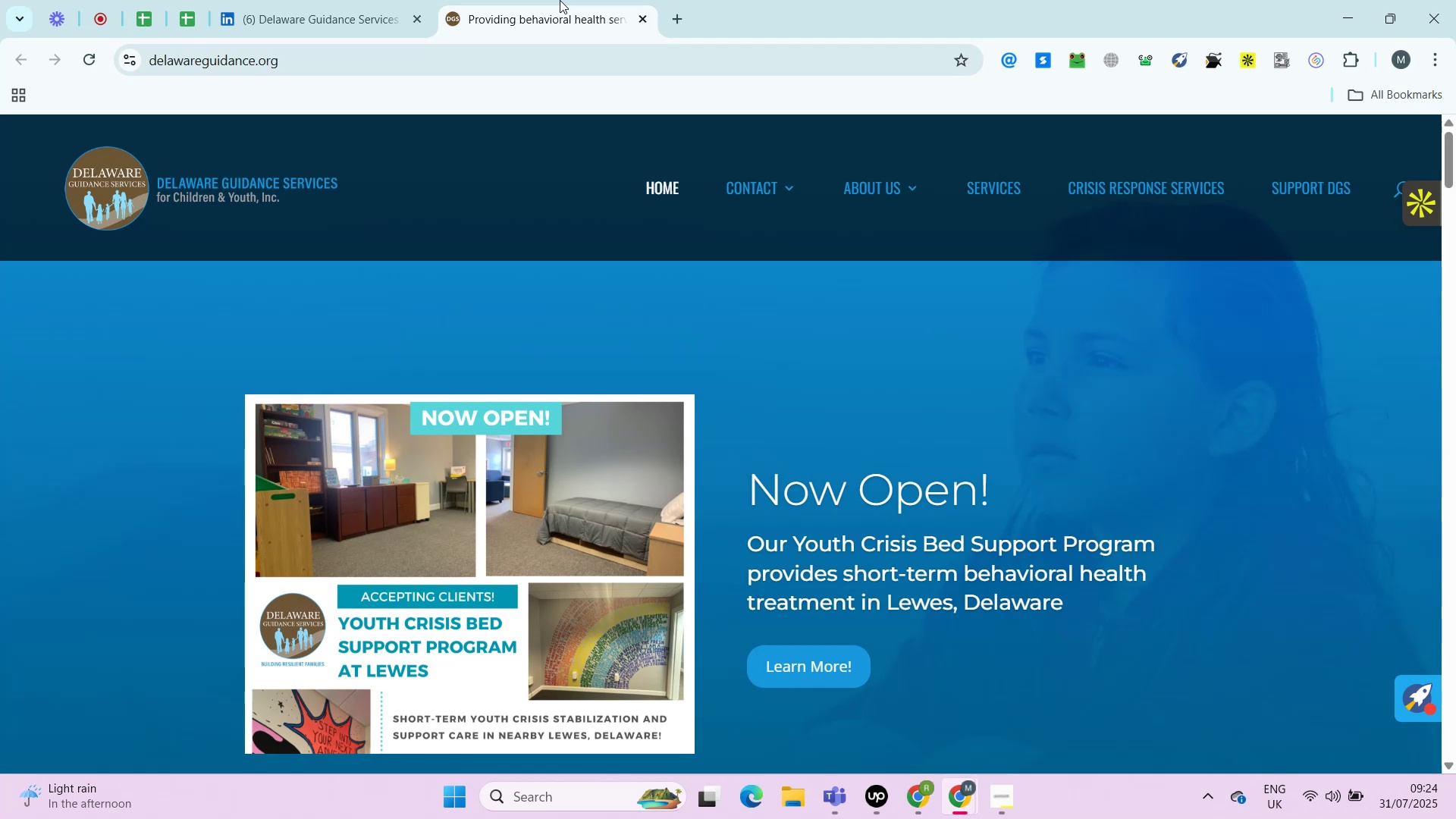 
key(Alt+Control+AltRight)
 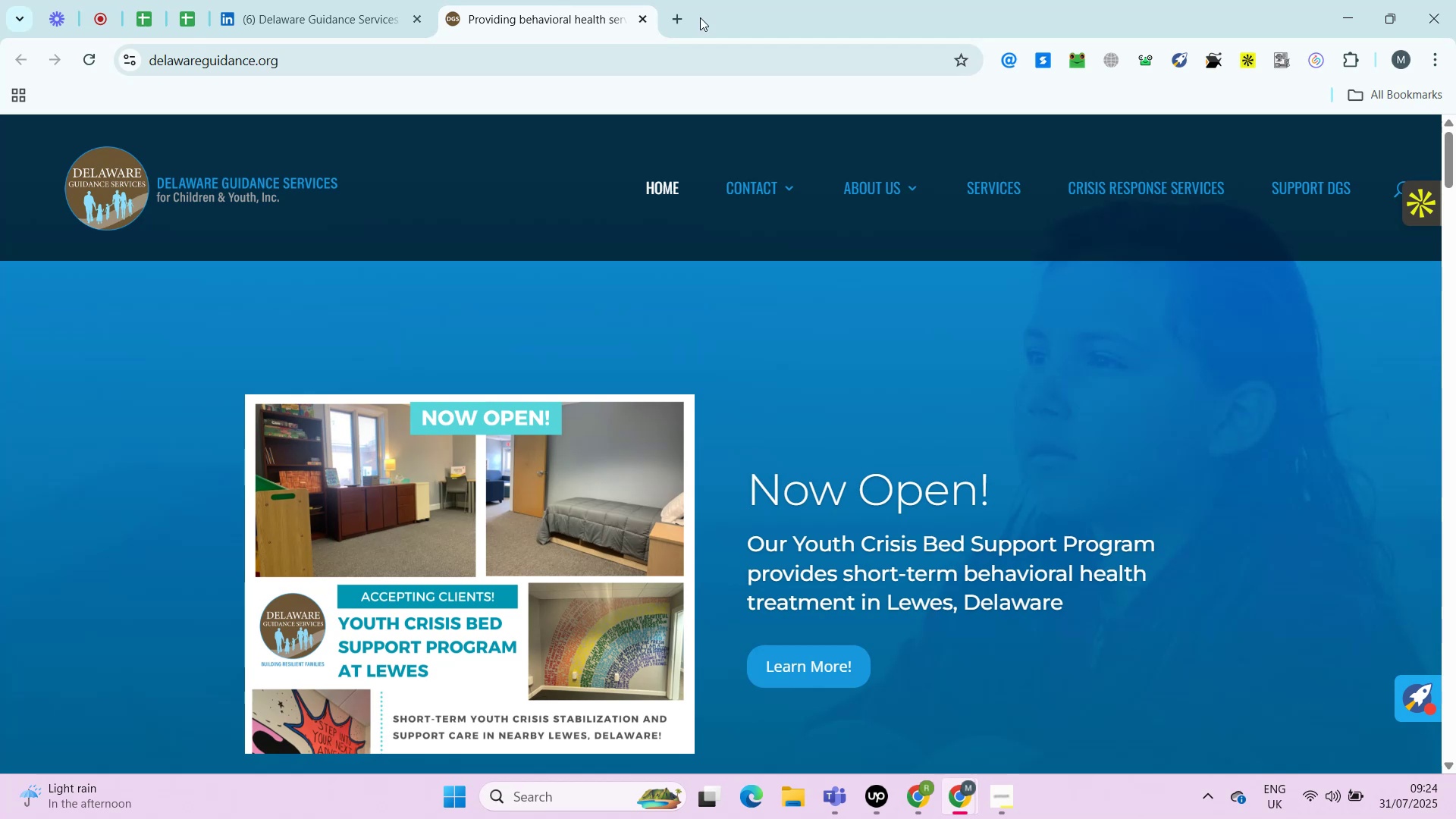 
key(Alt+Control+ControlRight)
 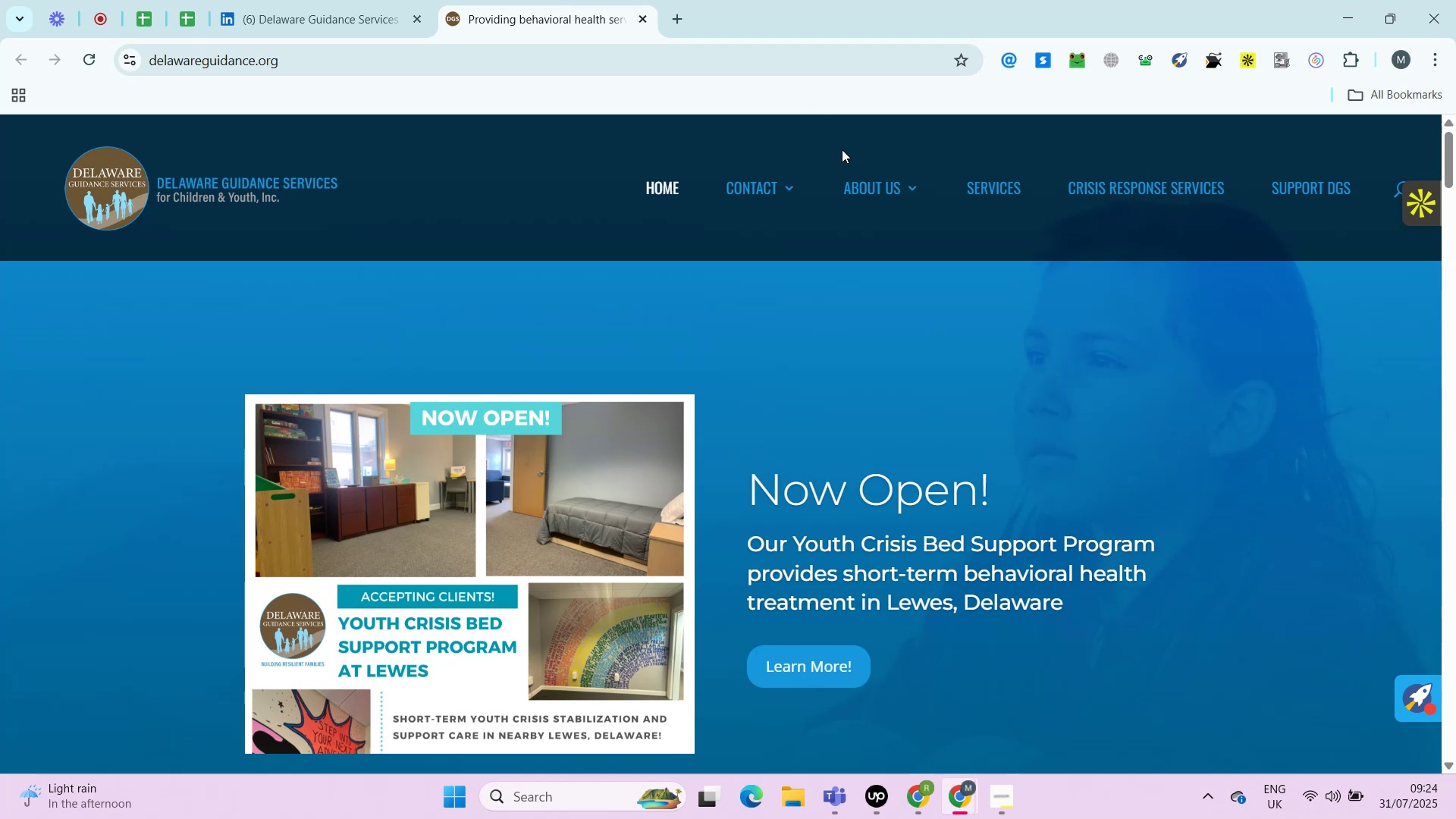 
key(Alt+Control+AltRight)
 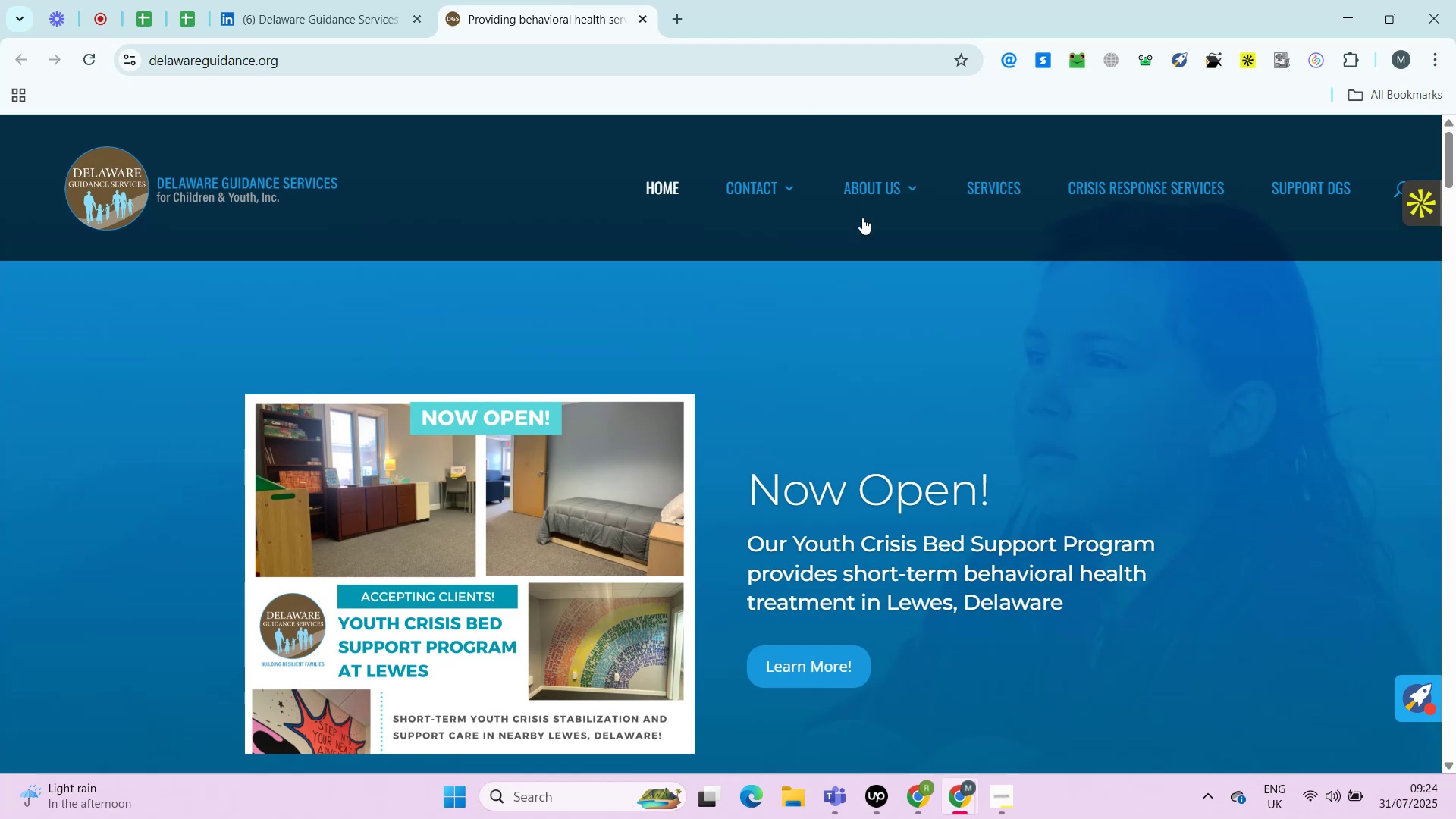 
key(Alt+Control+ControlRight)
 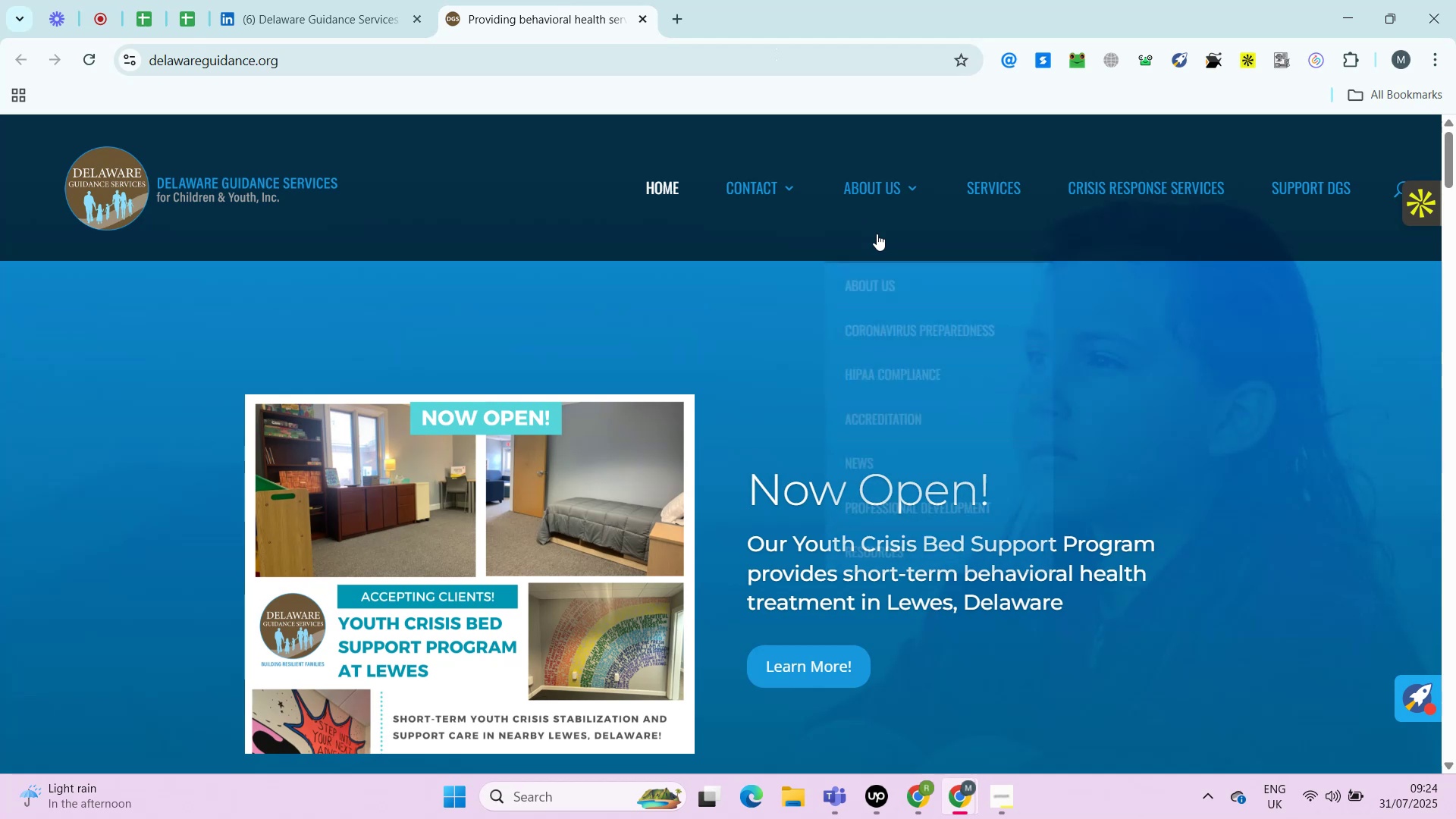 
key(Alt+Control+AltRight)
 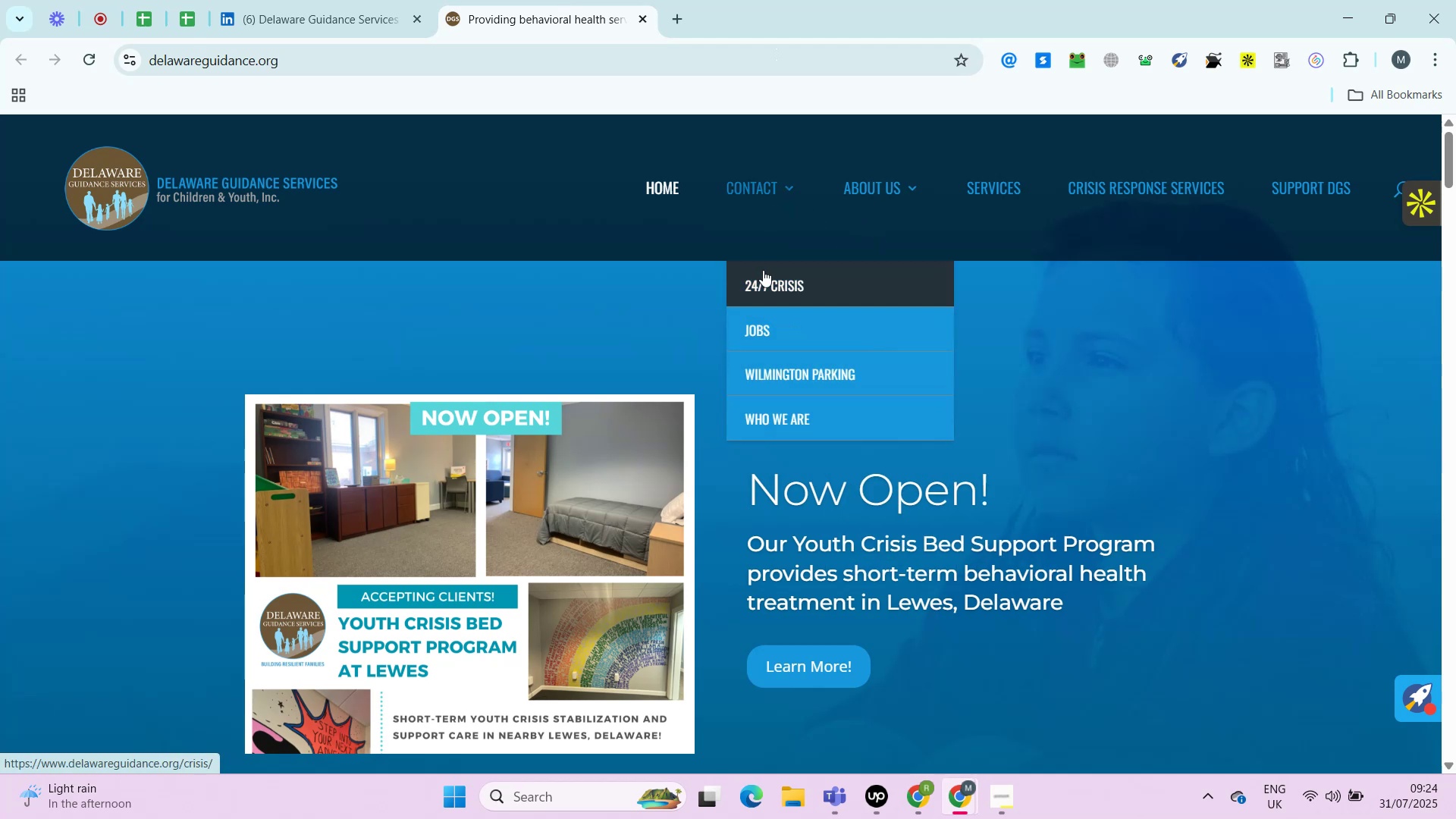 
scroll: coordinate [560, 0], scroll_direction: down, amount: 7.0
 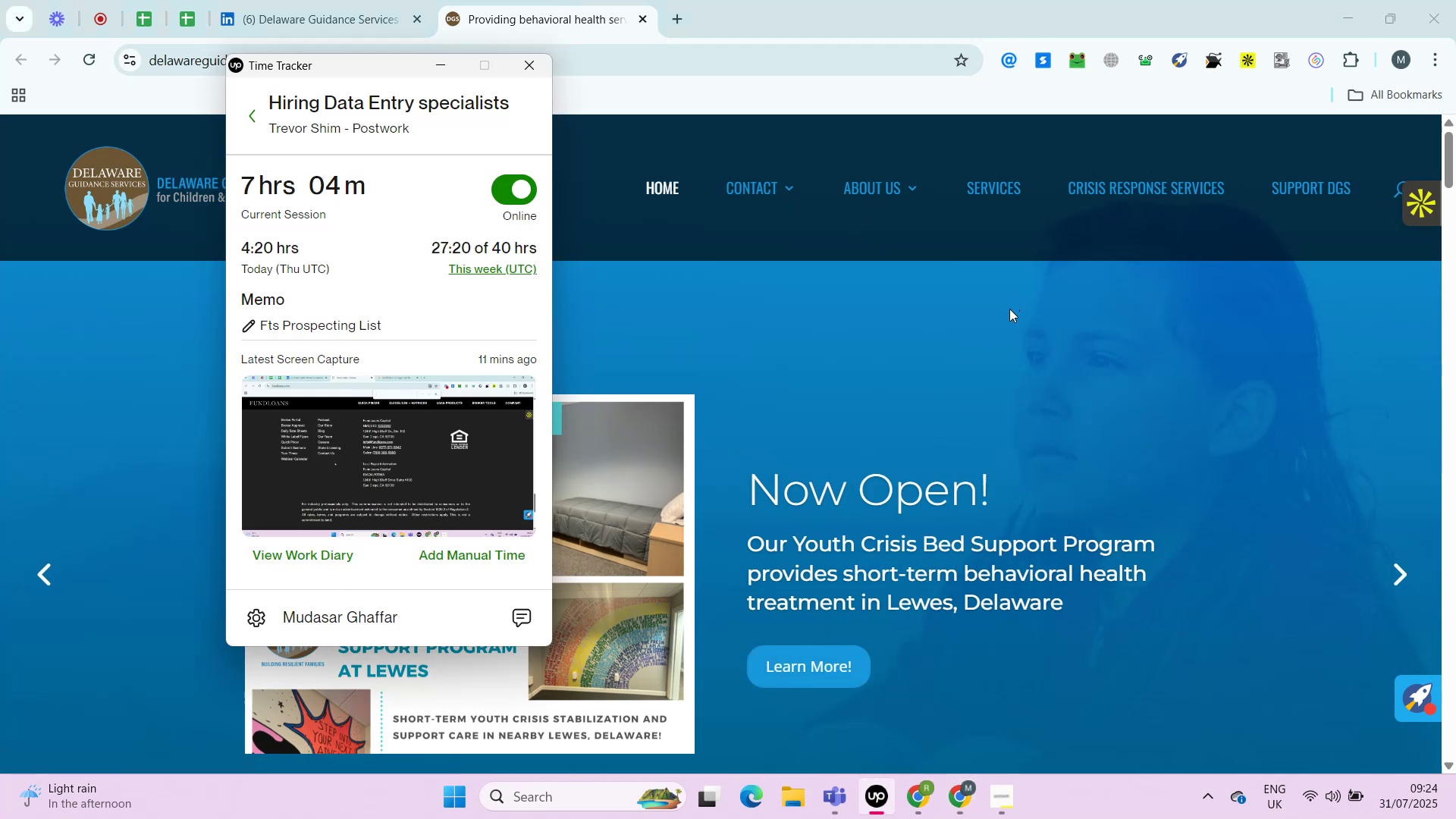 
left_click([869, 783])
 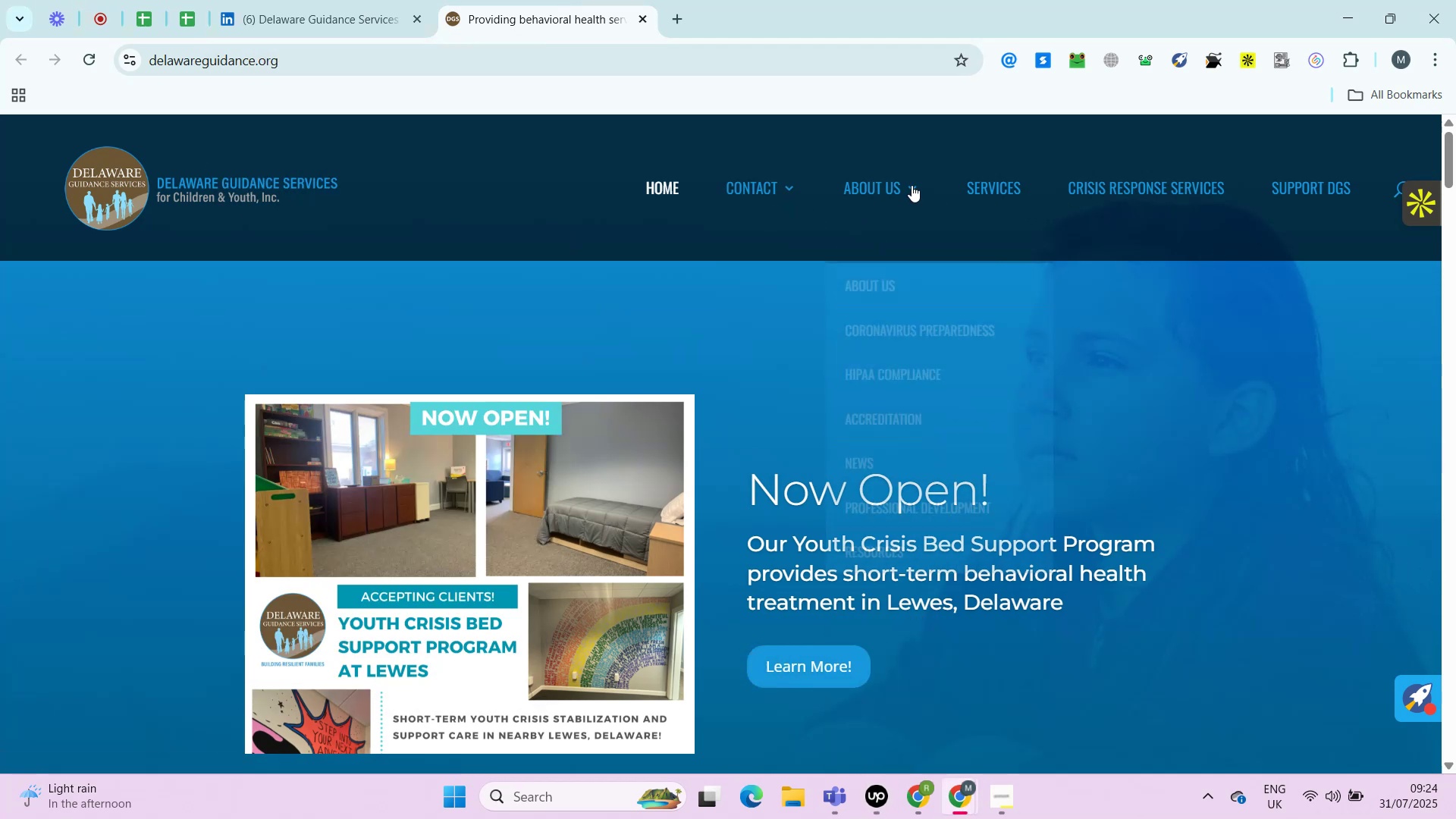 
left_click([1003, 328])
 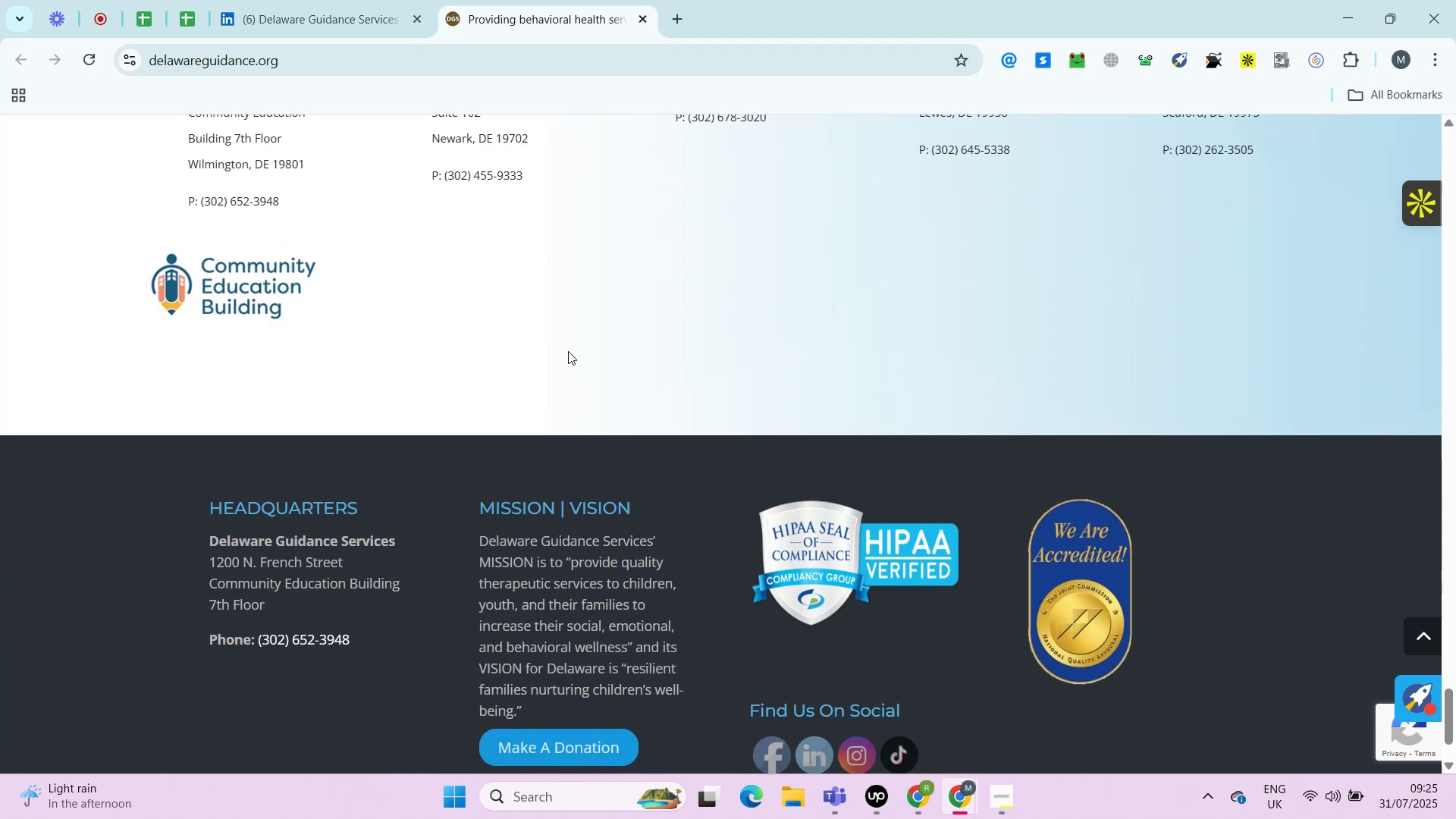 
wait(31.82)
 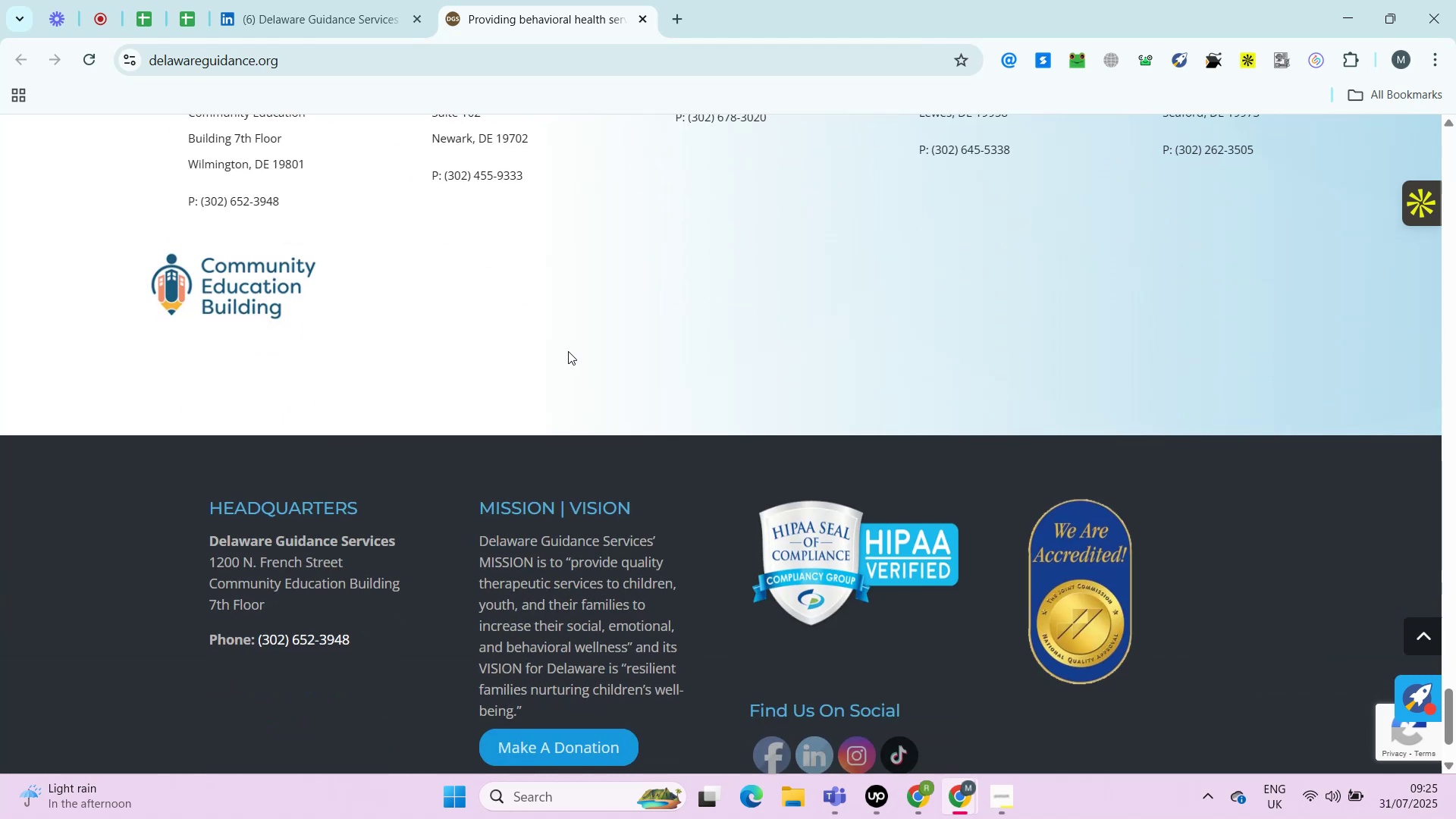 
left_click([194, 20])
 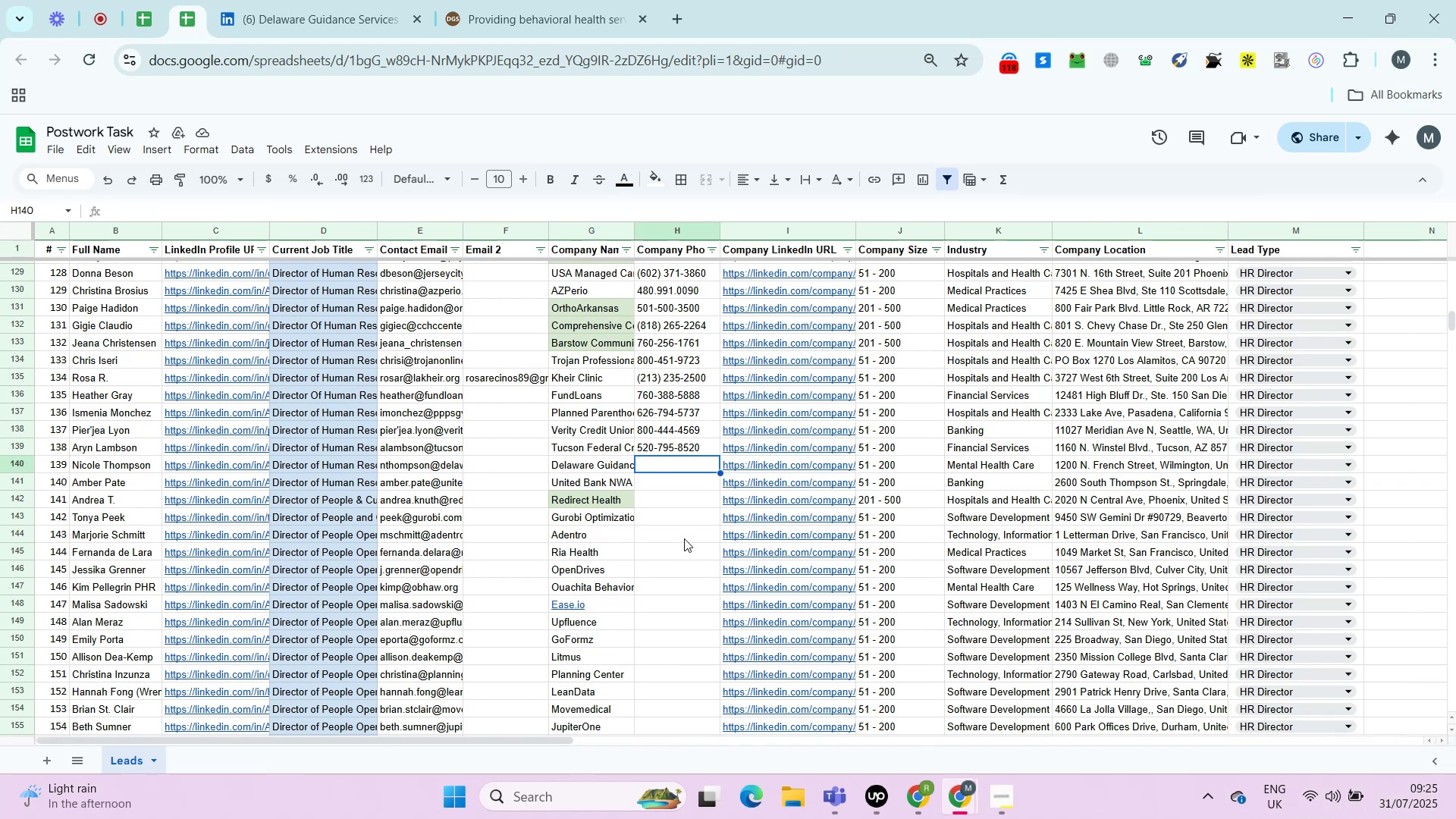 
key(ArrowLeft)
 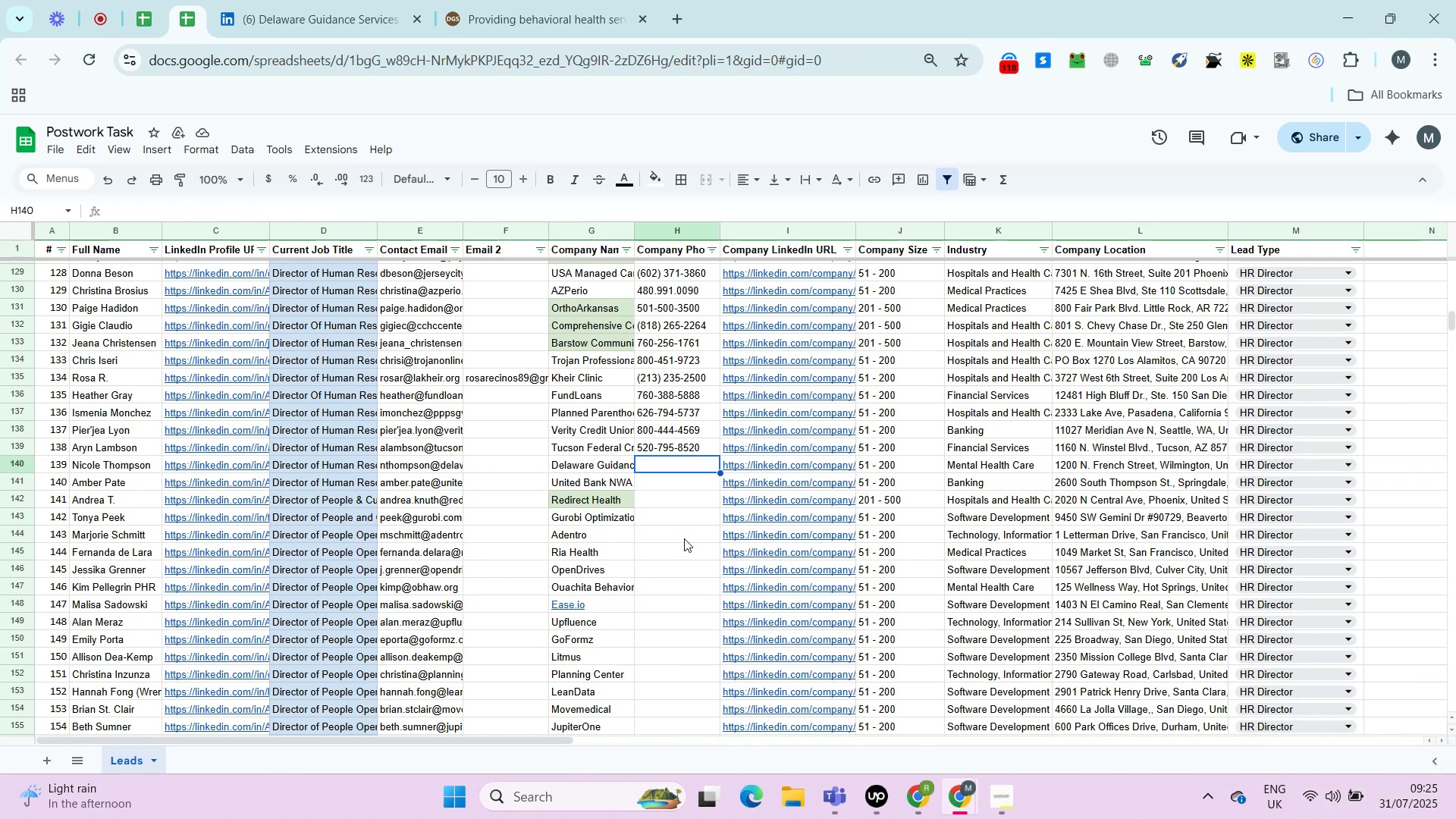 
key(ArrowLeft)
 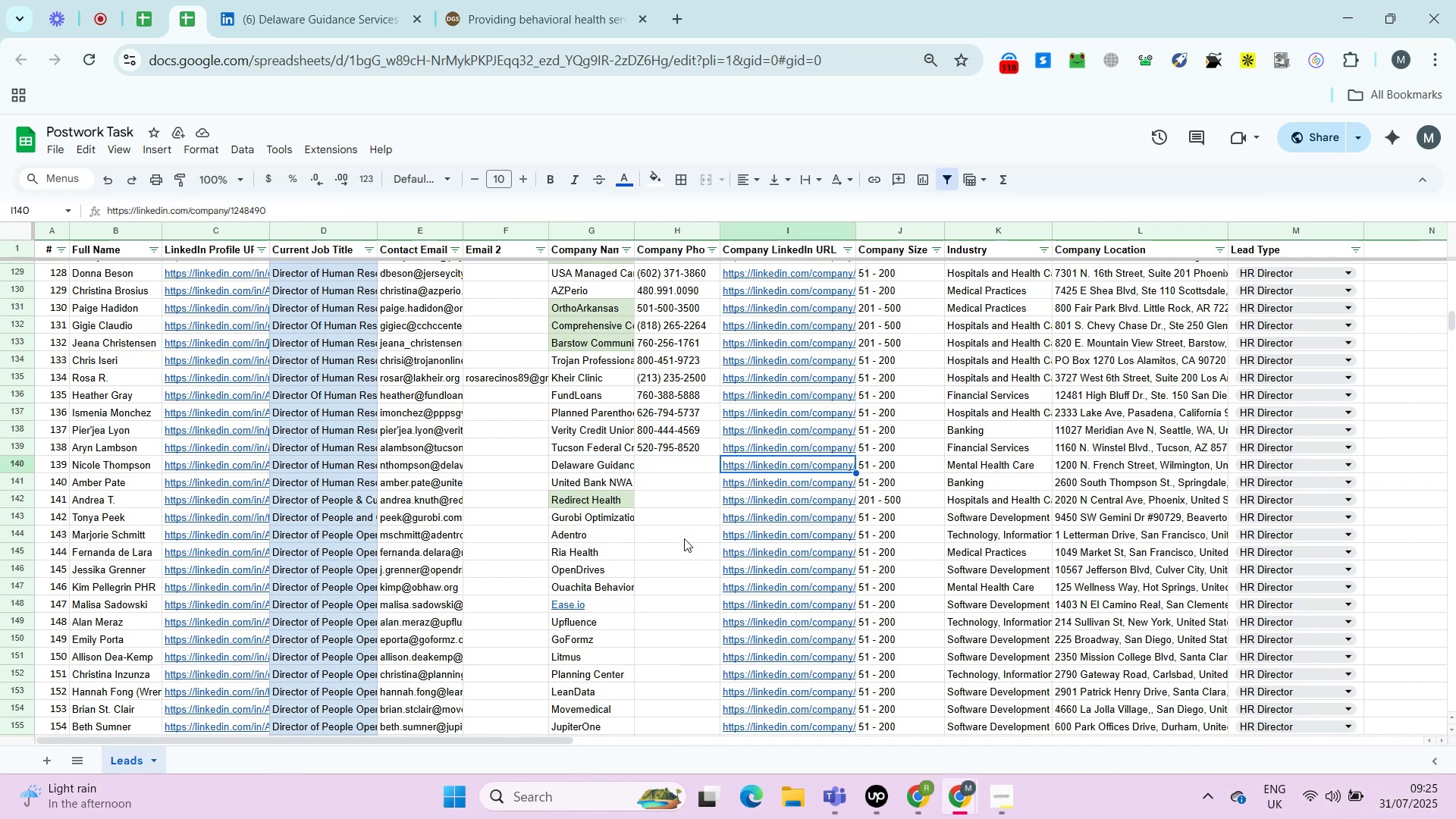 
key(Control+ControlLeft)
 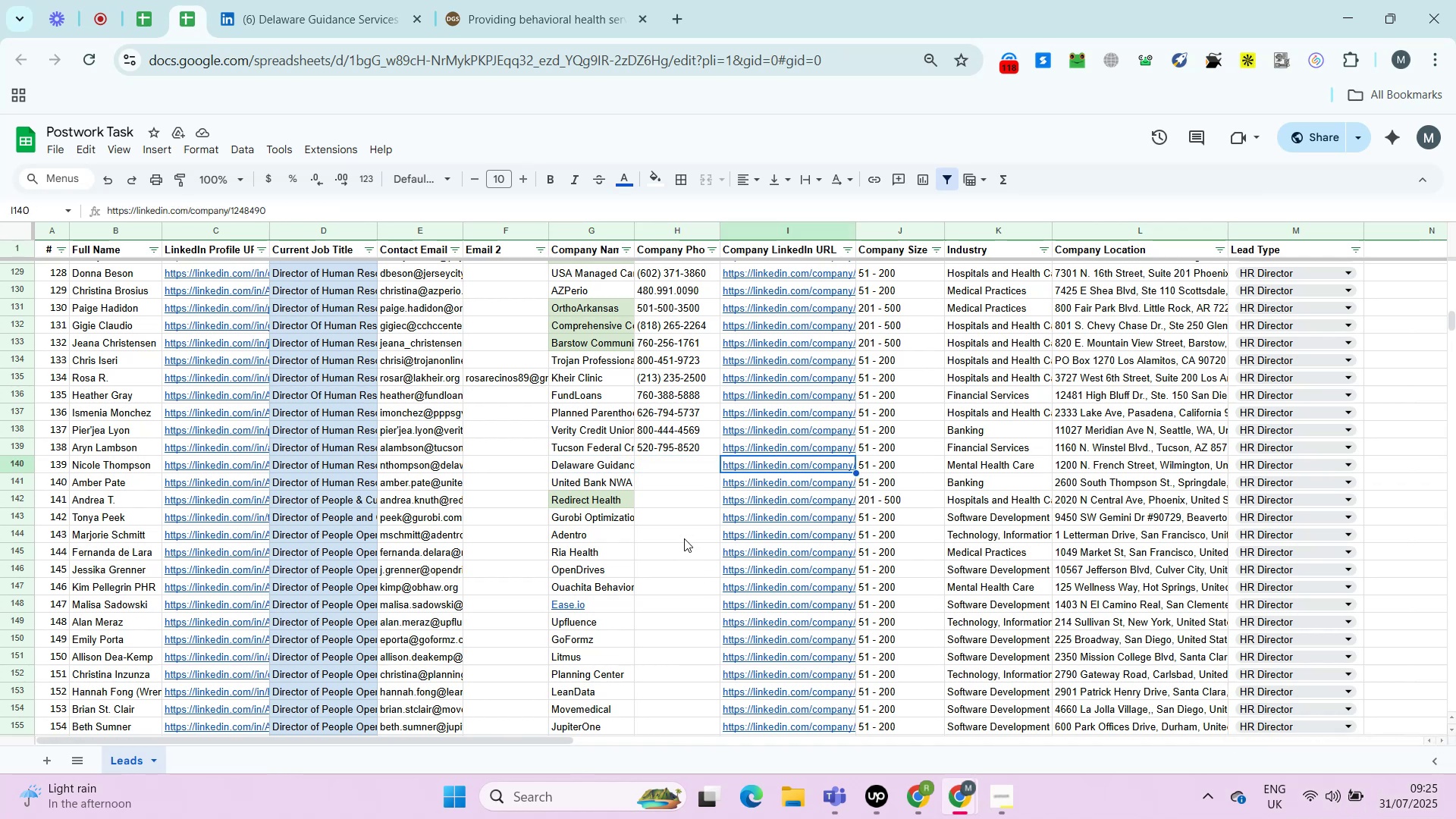 
key(ArrowRight)
 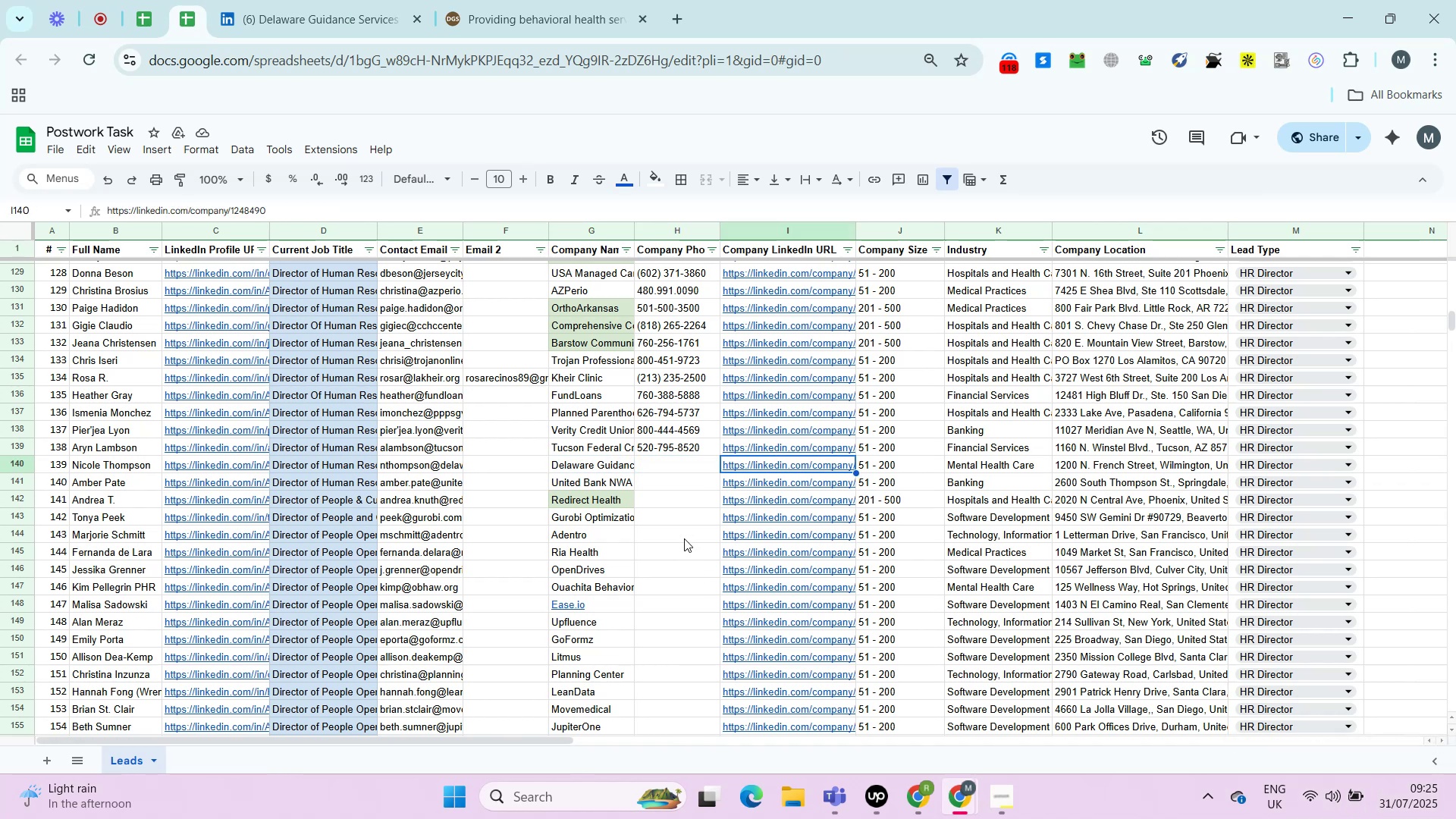 
key(ArrowRight)
 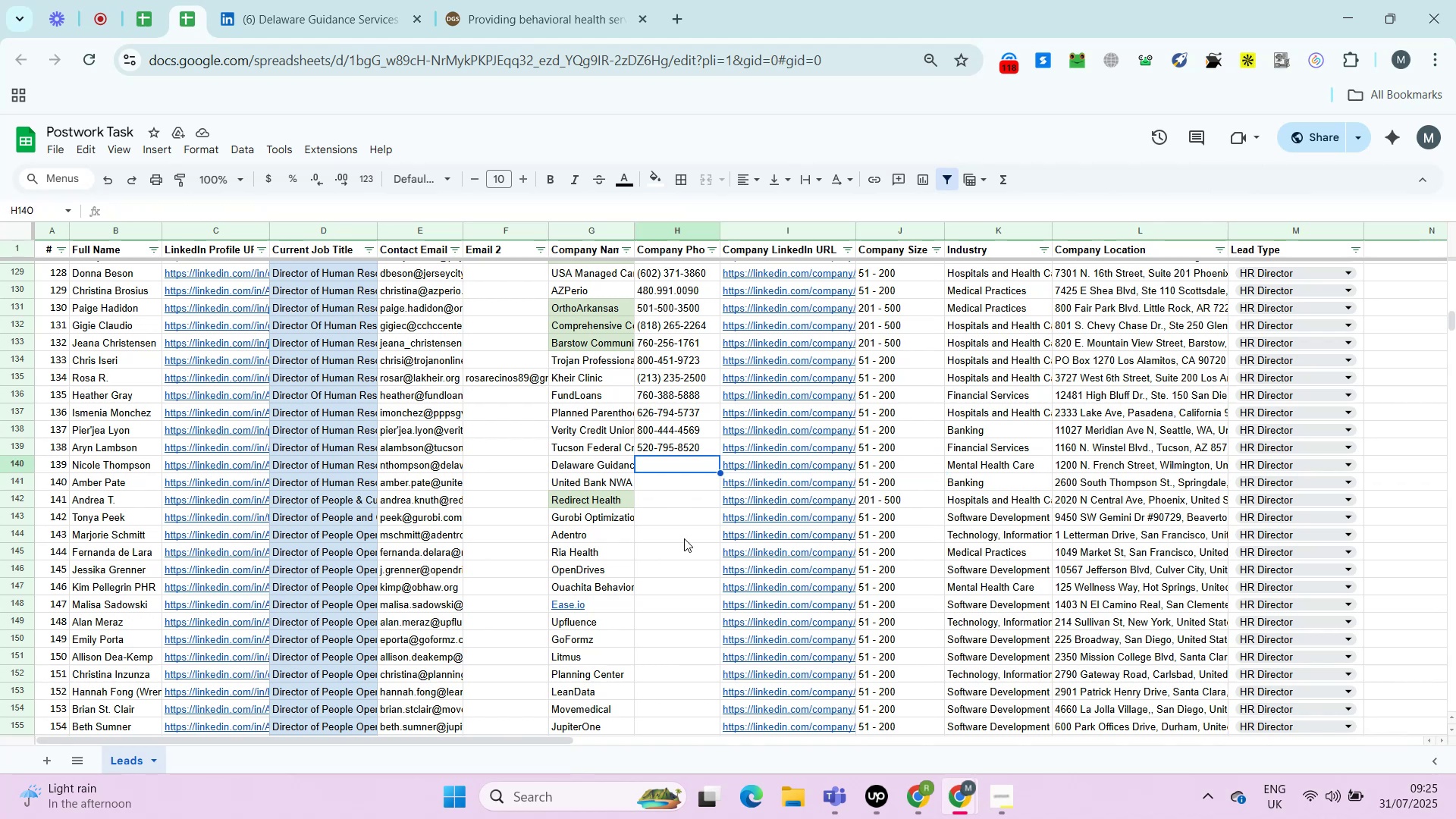 
key(ArrowRight)
 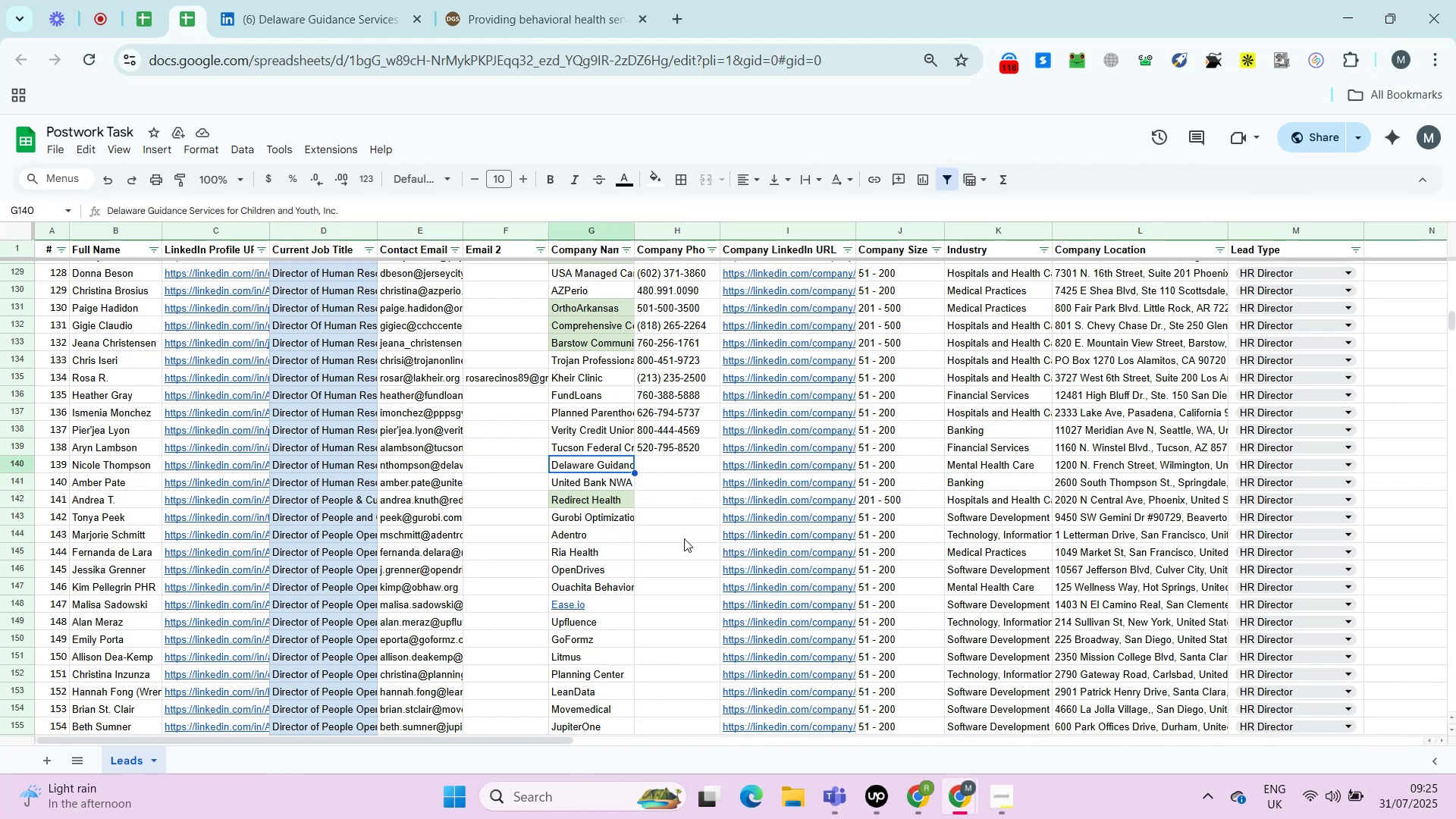 
key(ArrowRight)
 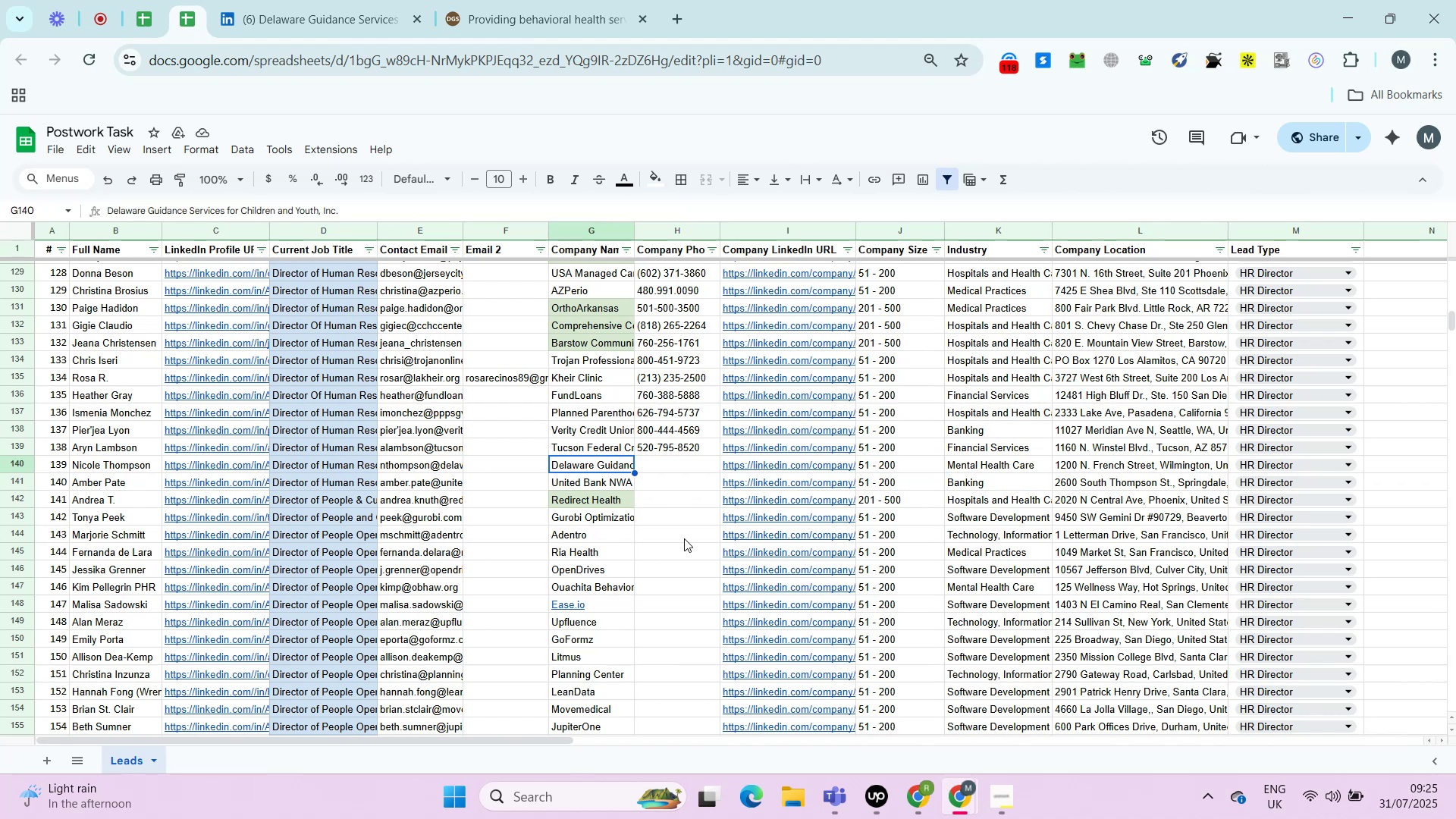 
key(ArrowRight)
 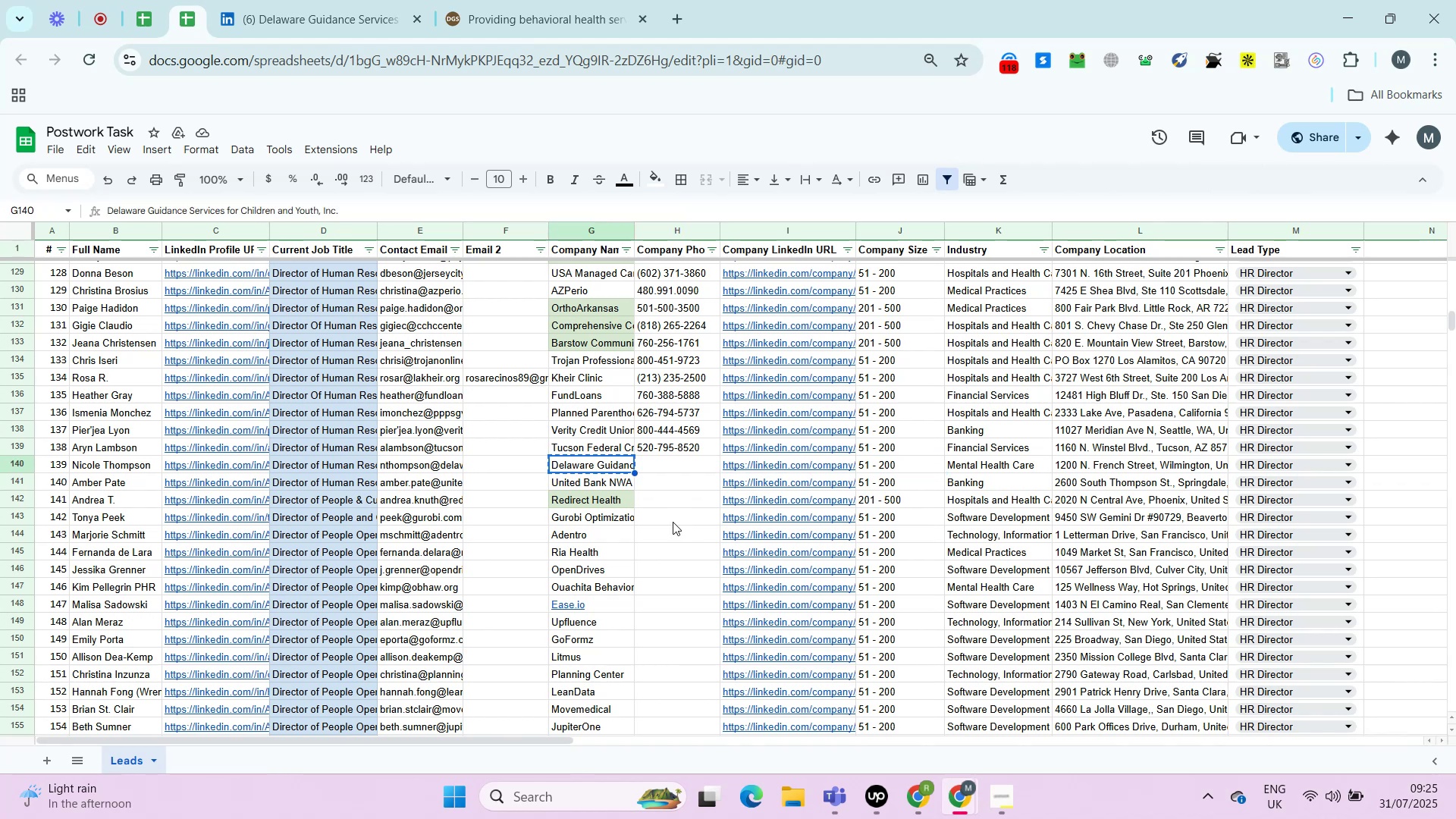 
key(ArrowLeft)
 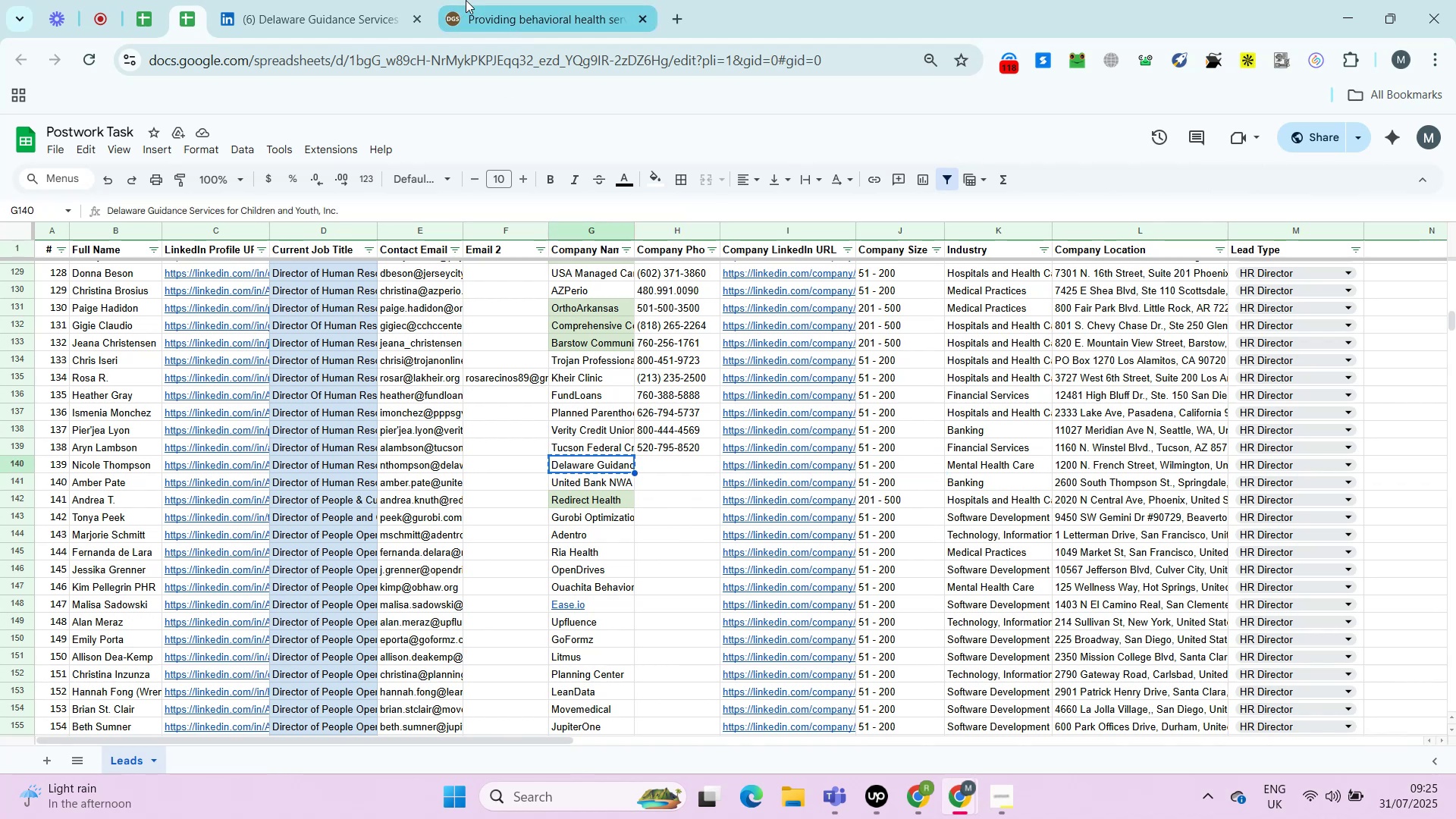 
key(ArrowLeft)
 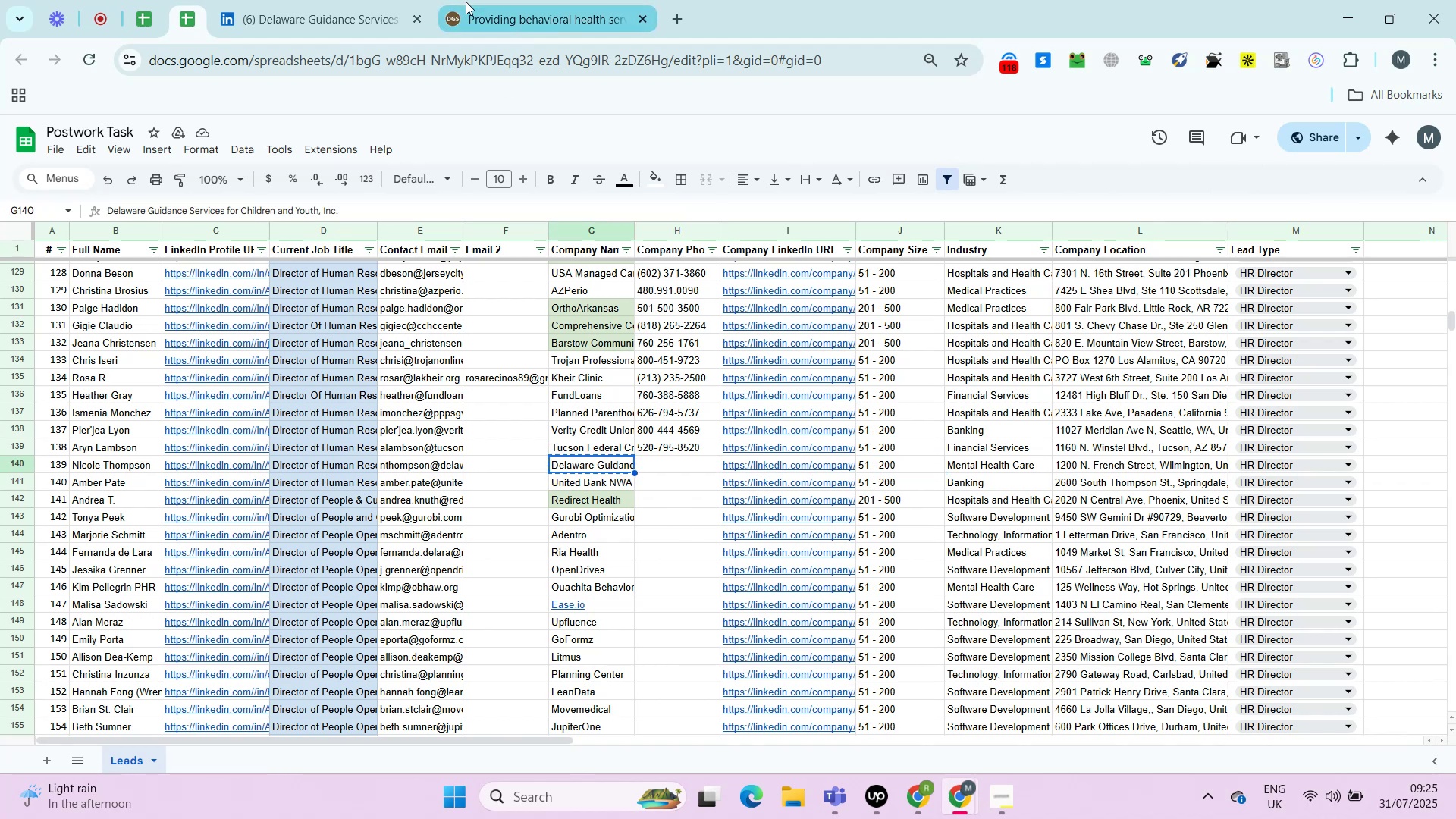 
key(ArrowLeft)
 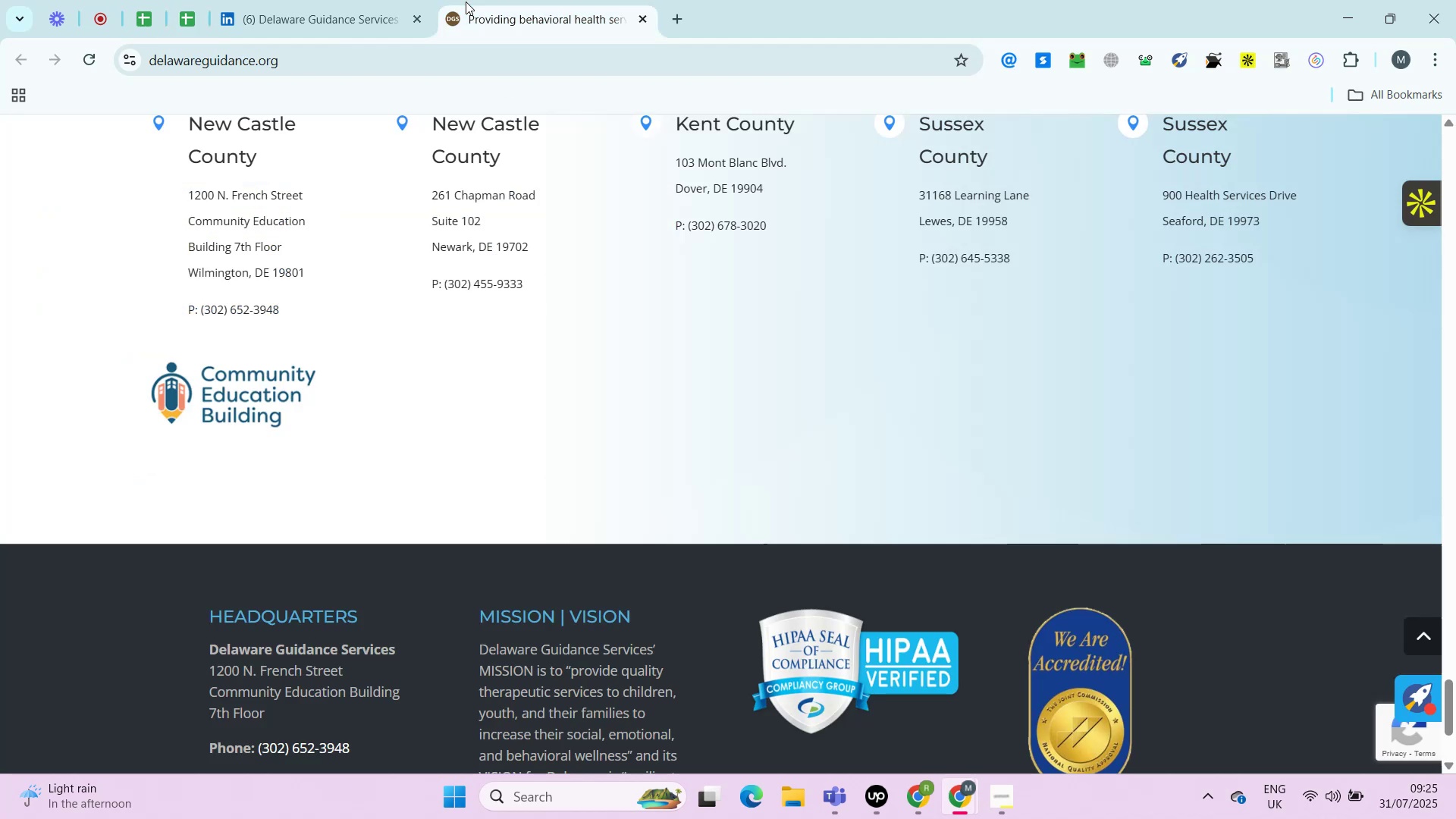 
key(ArrowLeft)
 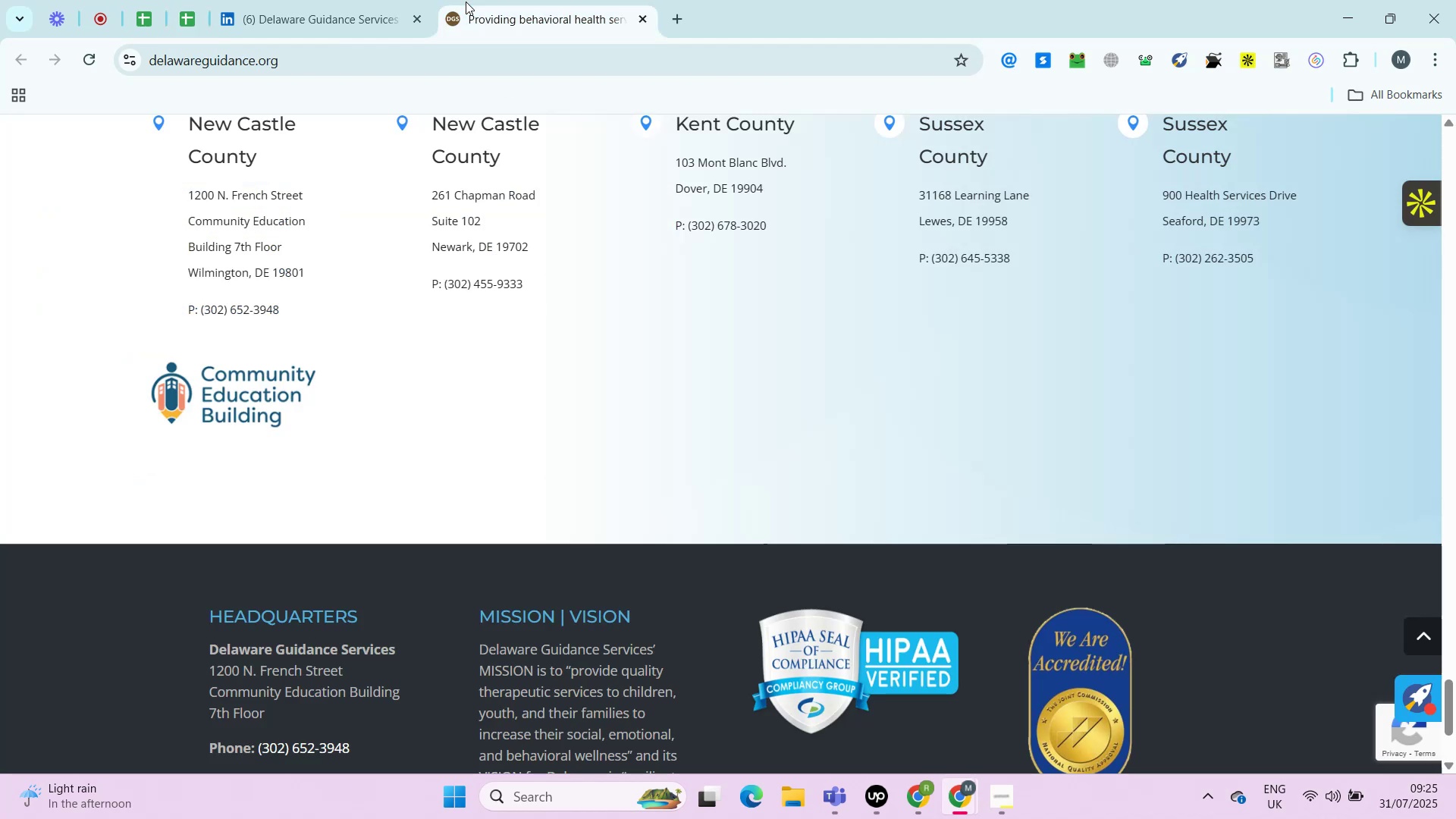 
key(ArrowLeft)
 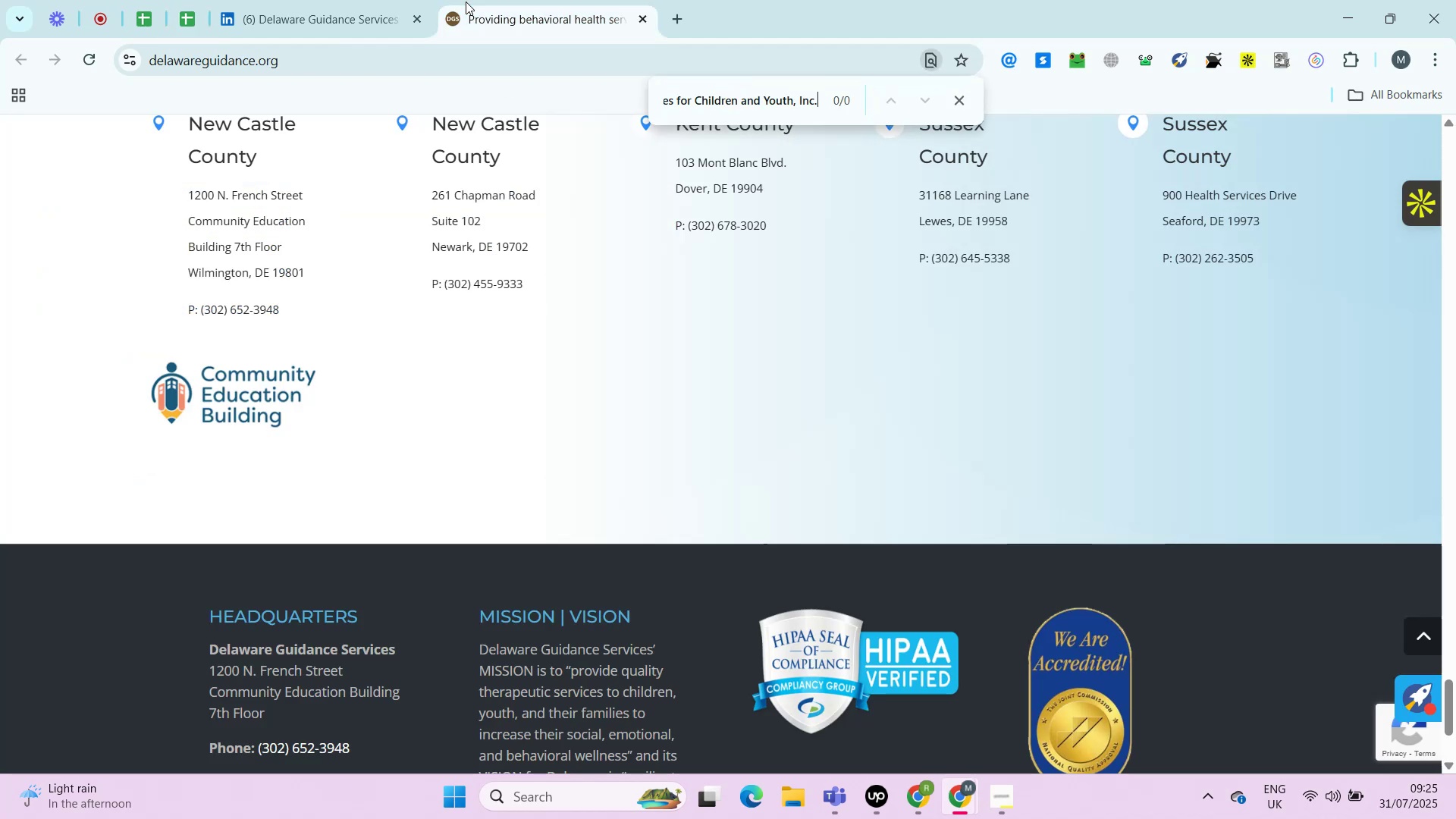 
key(Control+C)
 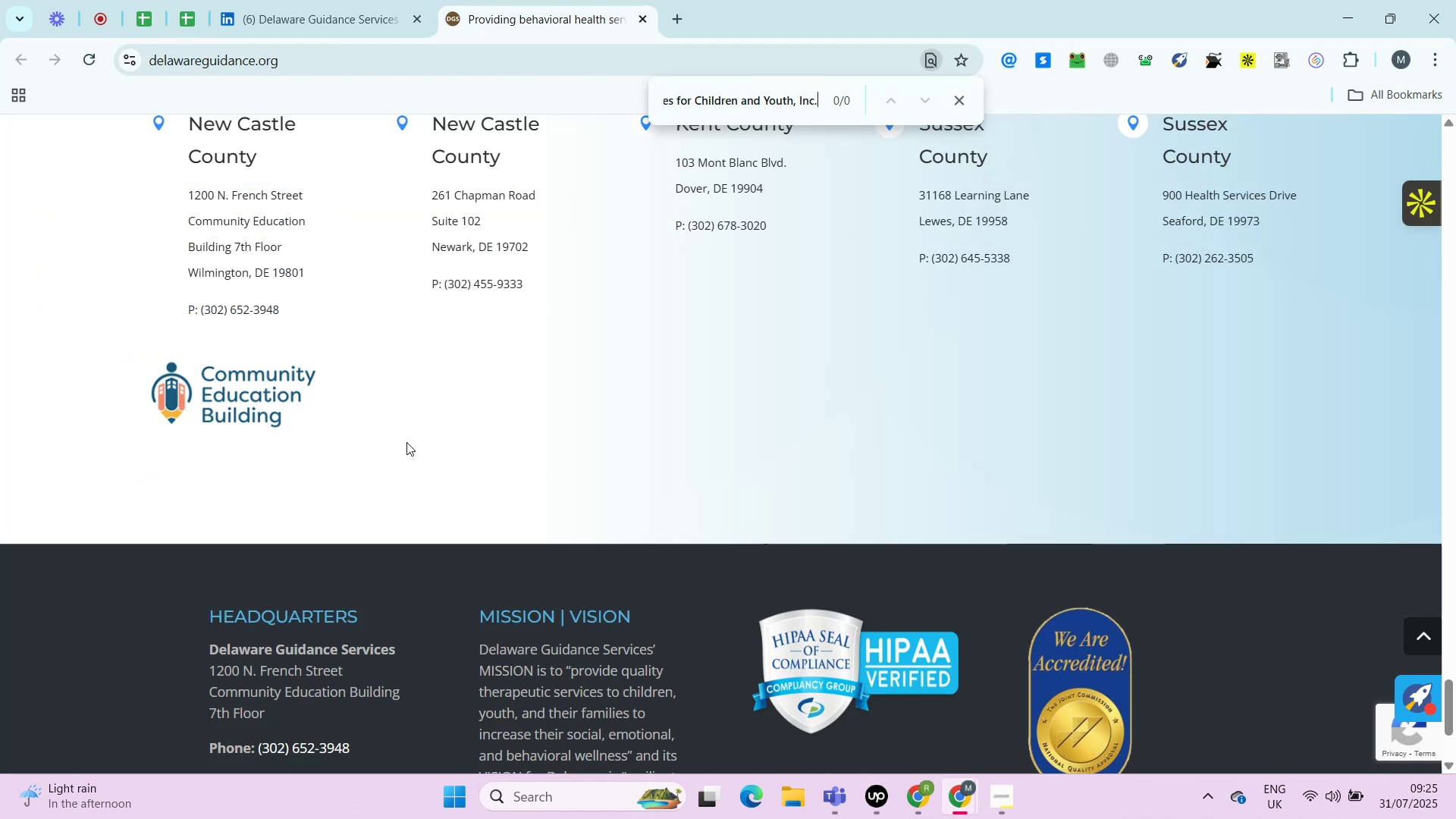 
left_click([466, 2])
 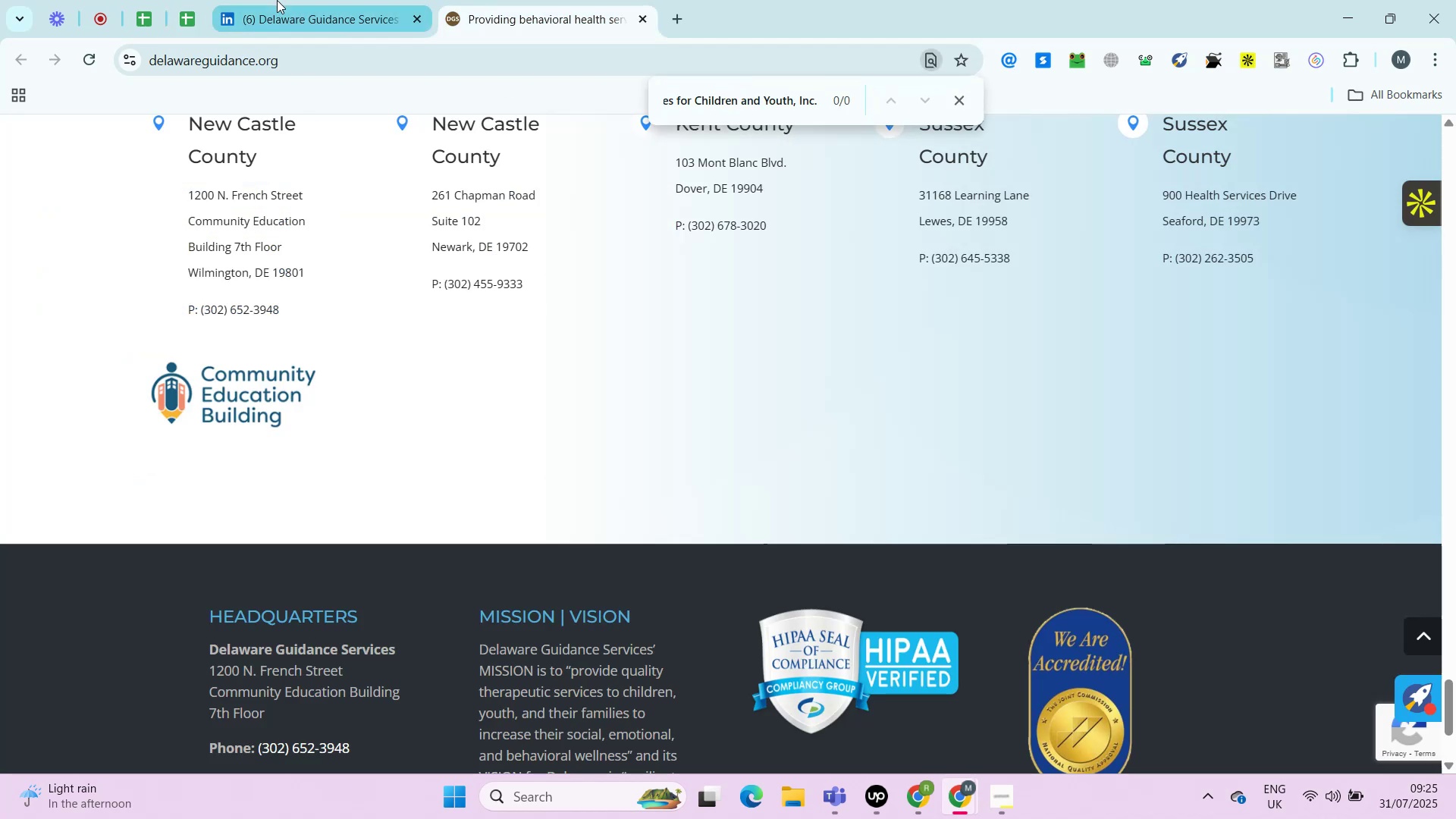 
key(Control+F)
 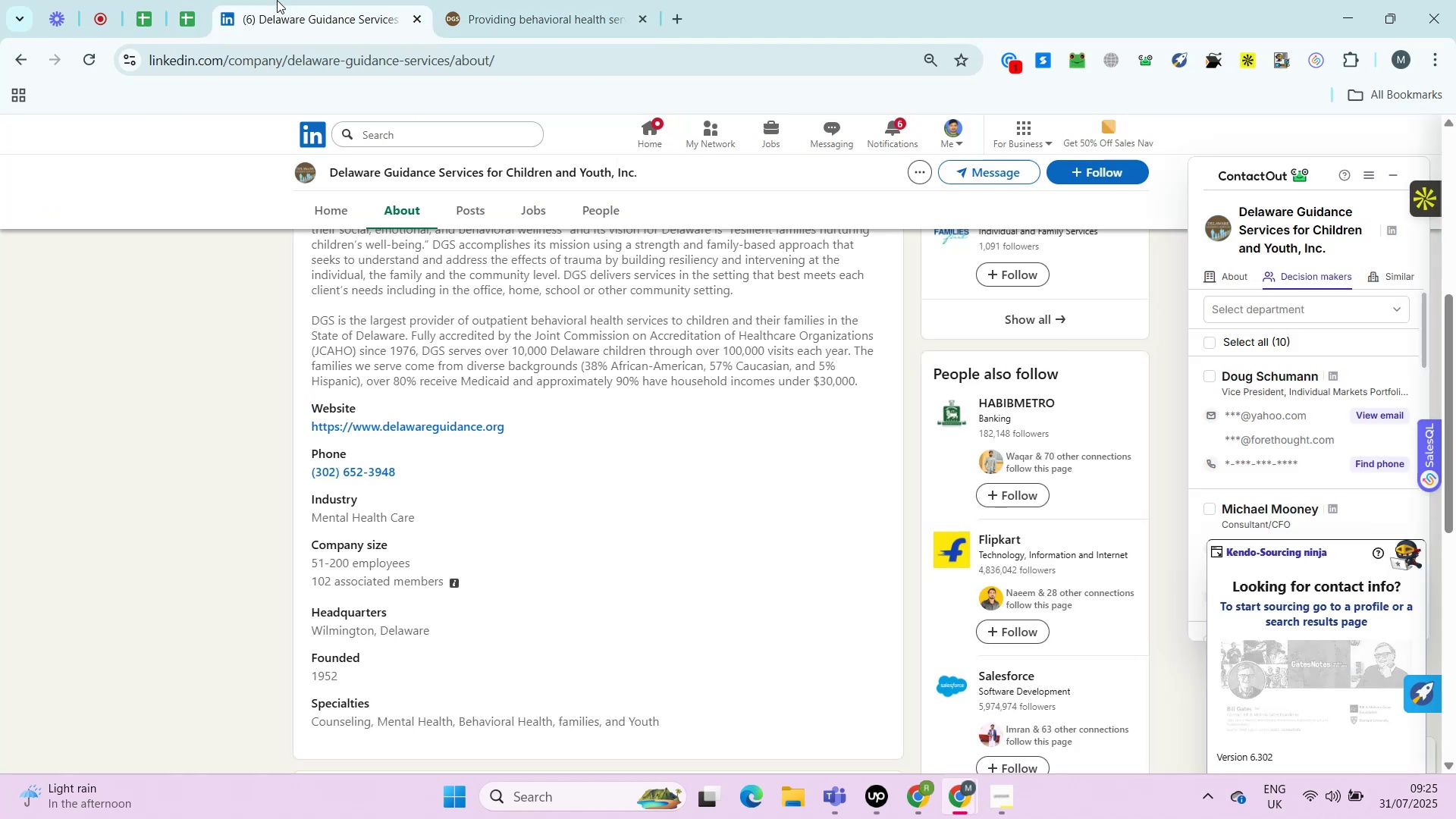 
key(Control+V)
 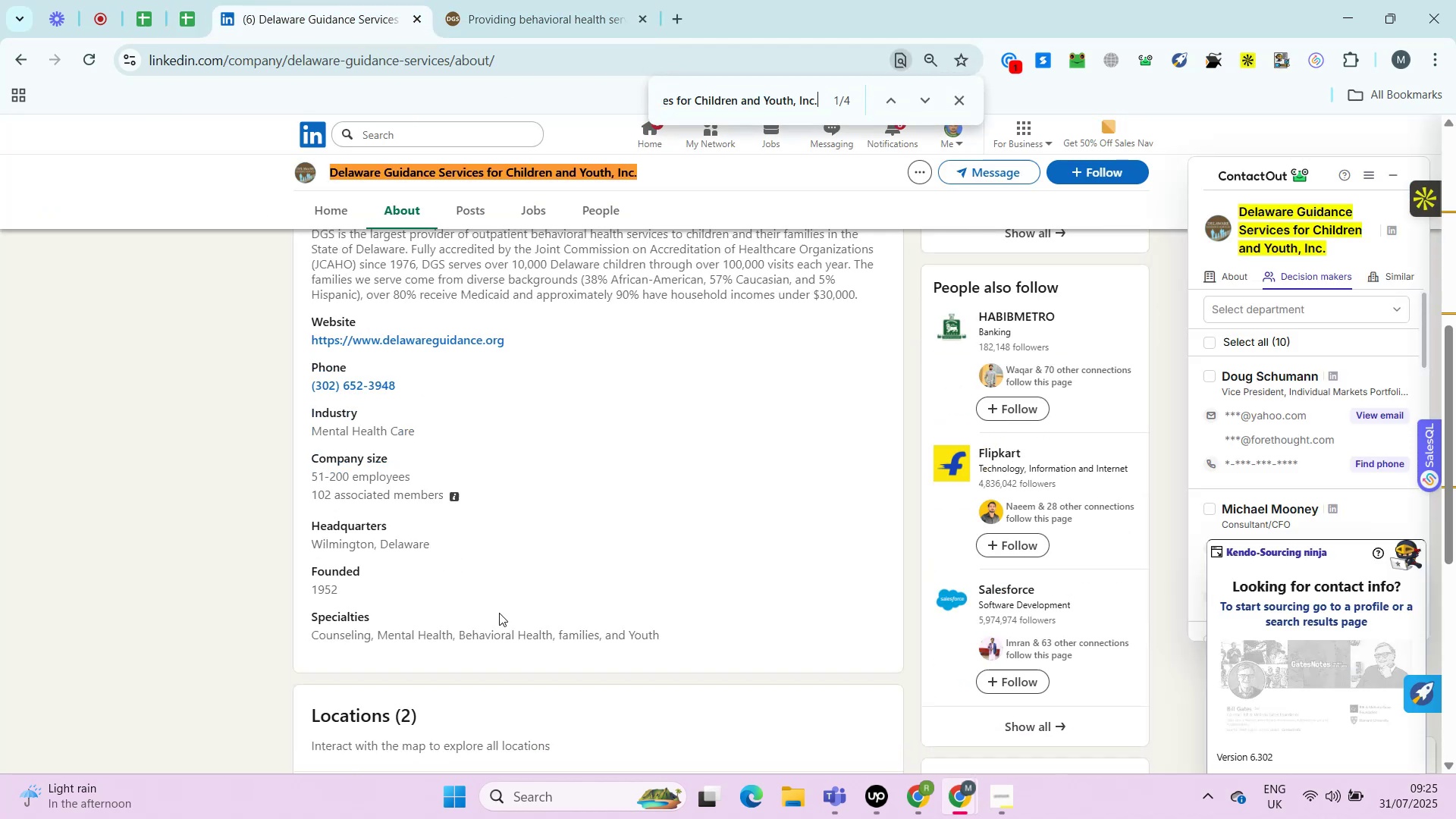 
left_click([277, 0])
 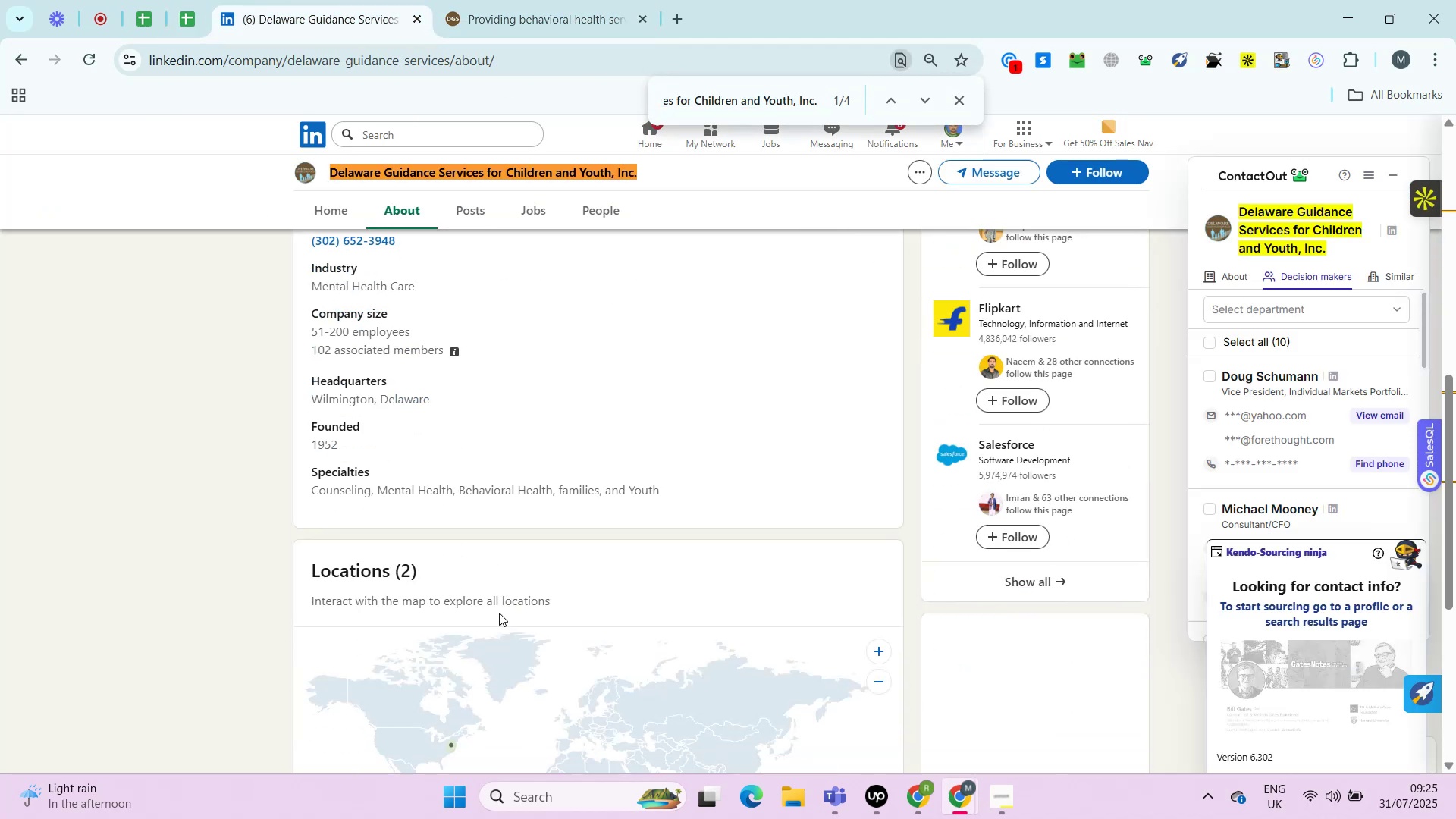 
key(Control+F)
 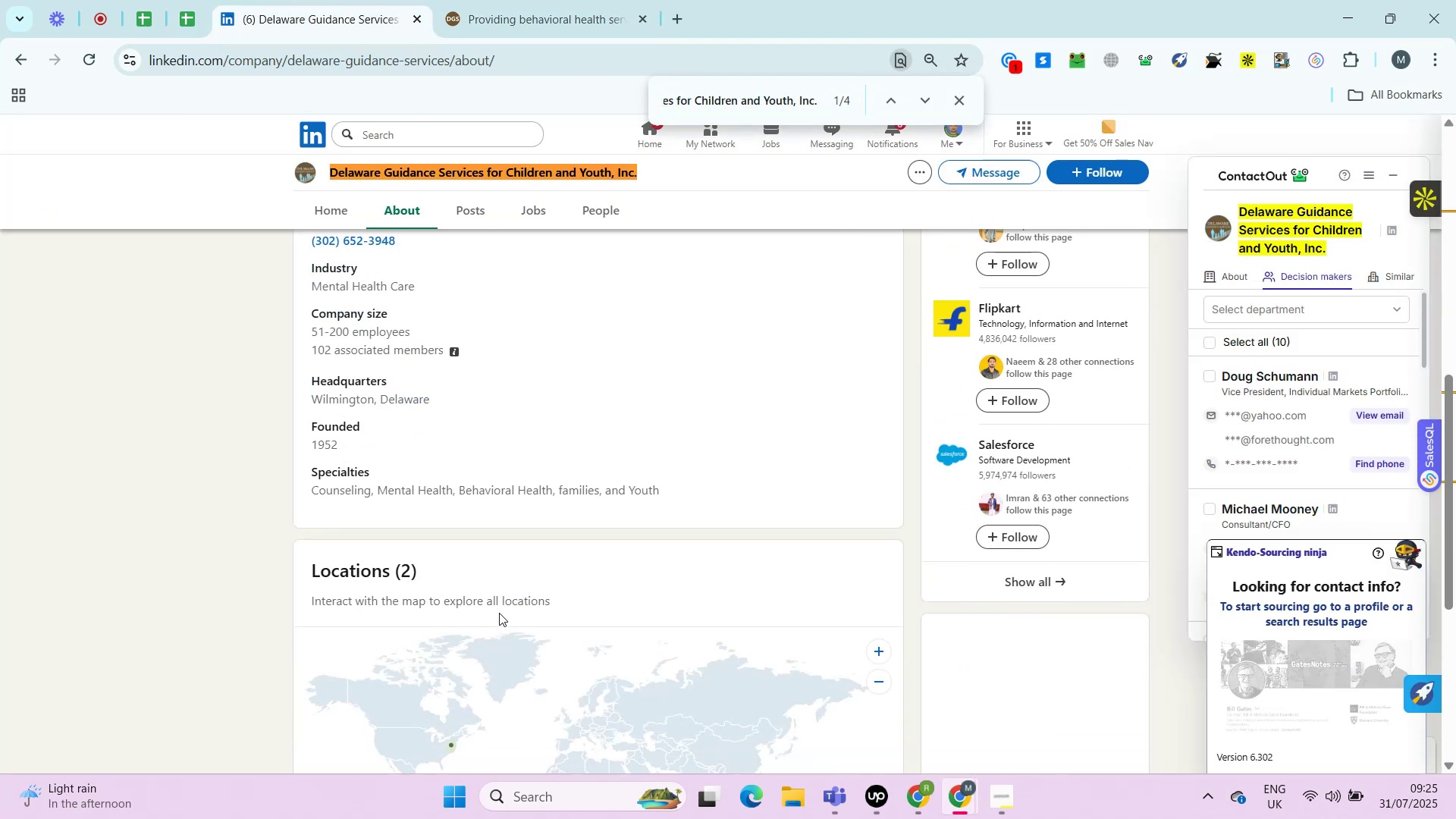 
hold_key(key=V, duration=0.34)
 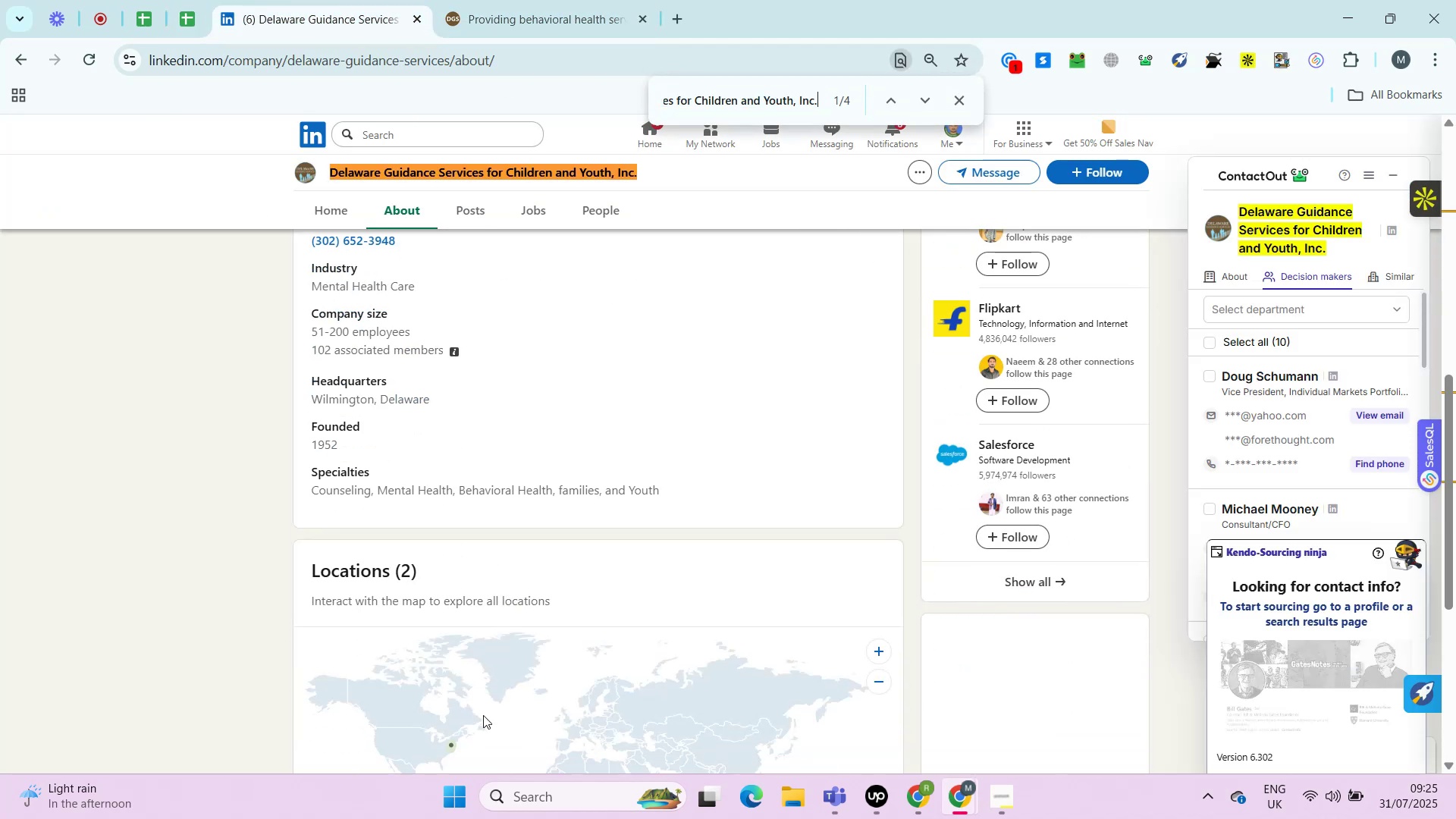 
mouse_move([497, 626])
 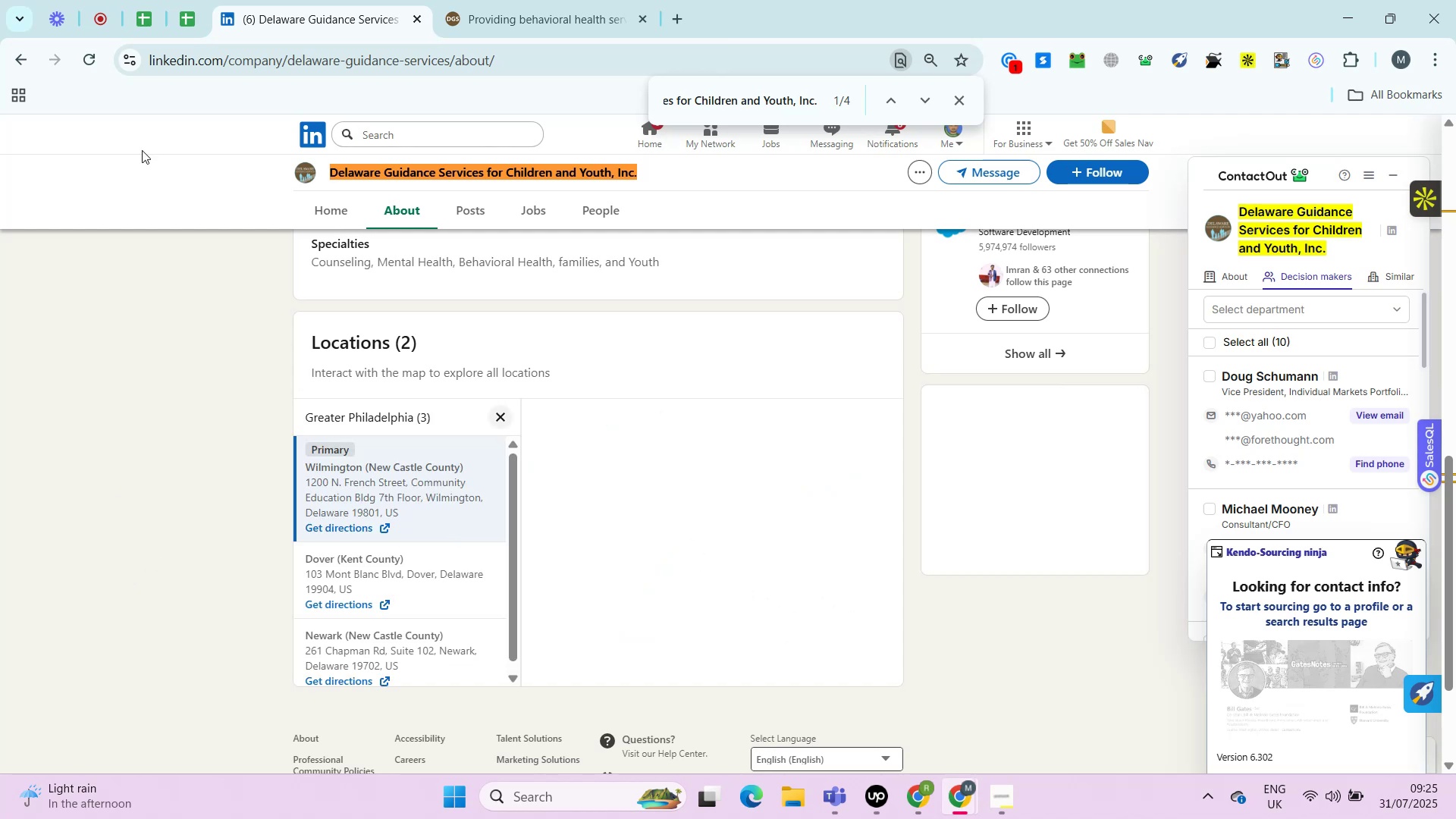 
left_click([450, 517])
 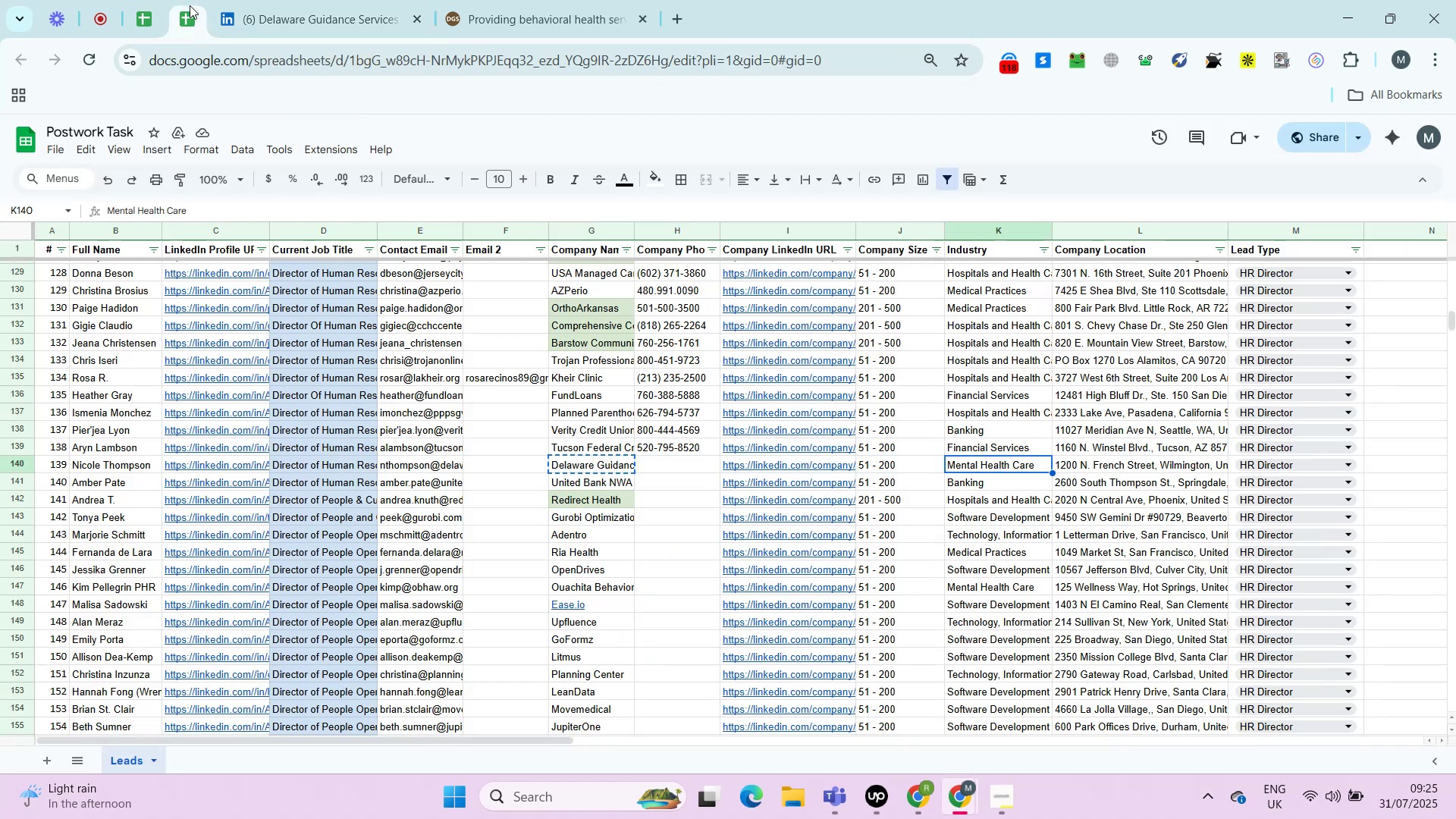 
left_click([190, 5])
 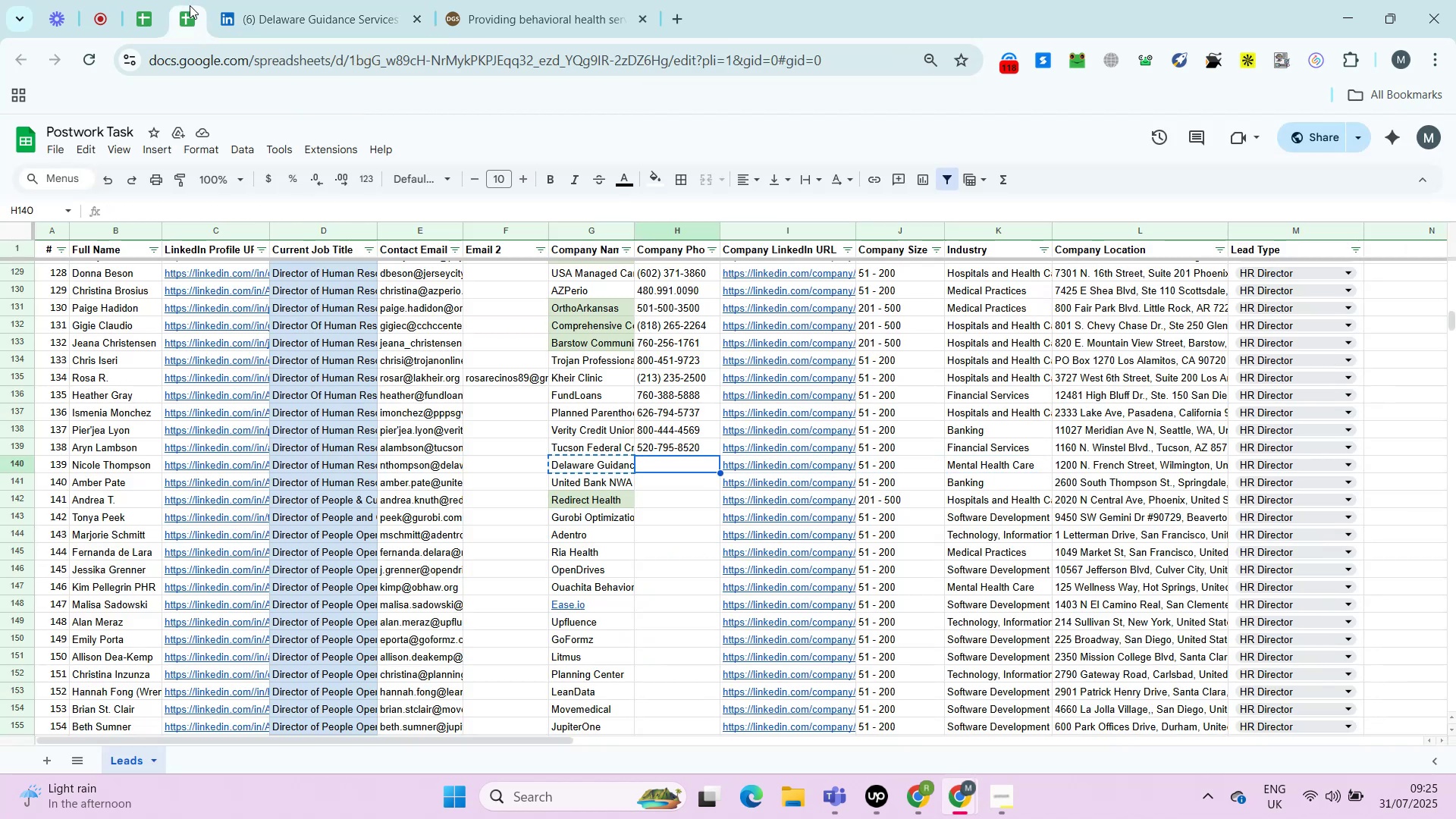 
key(ArrowRight)
 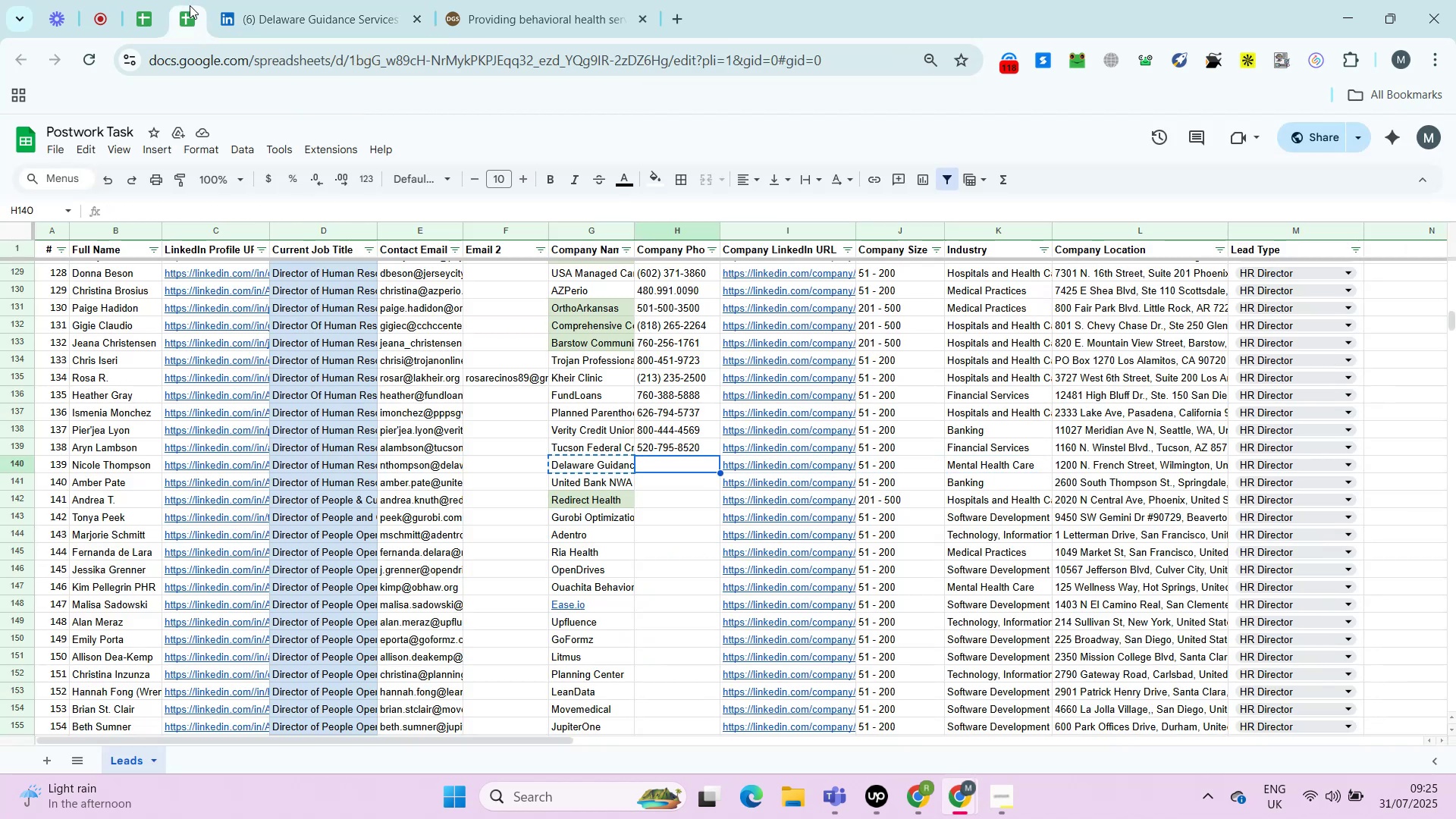 
key(ArrowRight)
 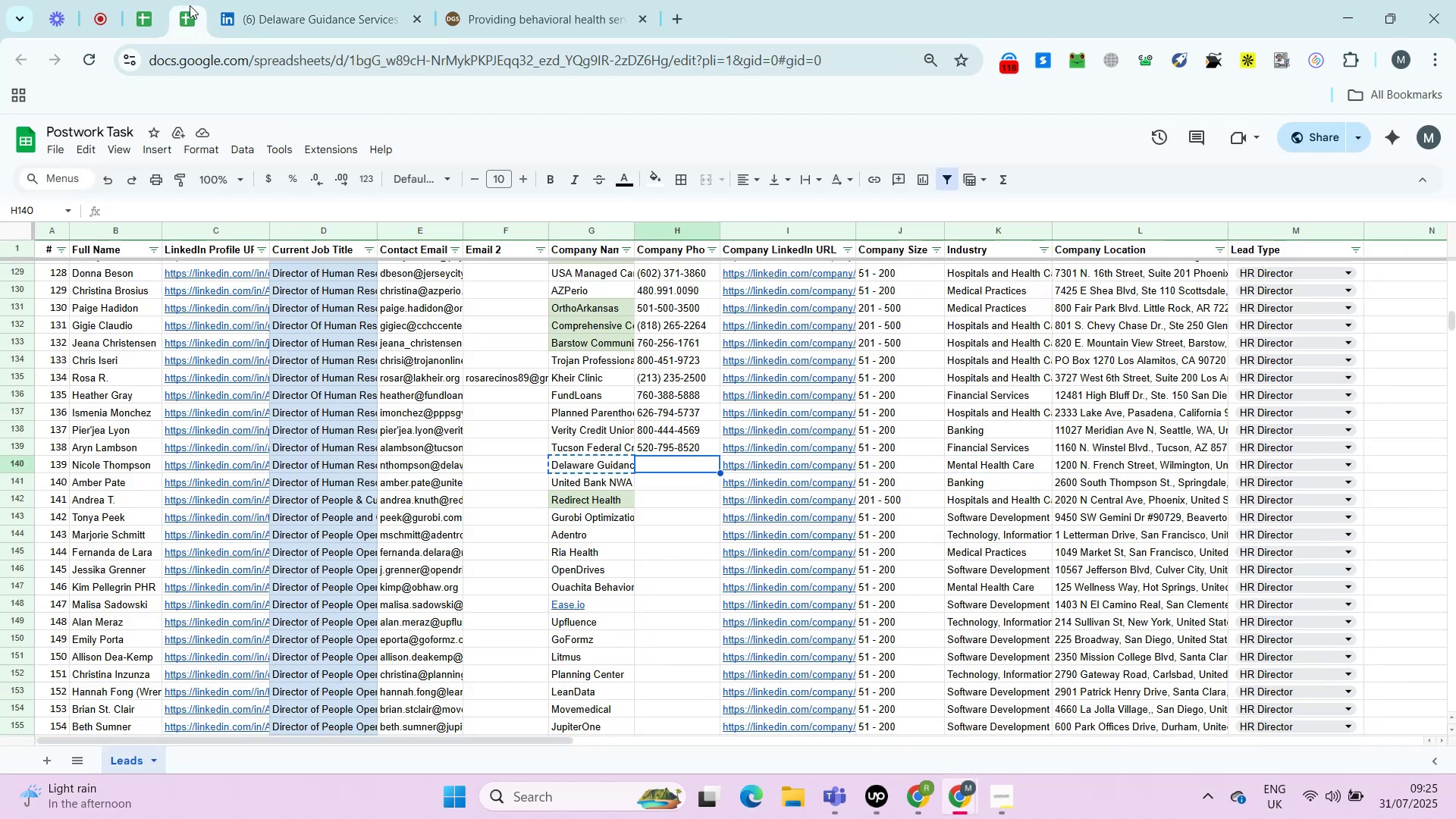 
key(ArrowRight)
 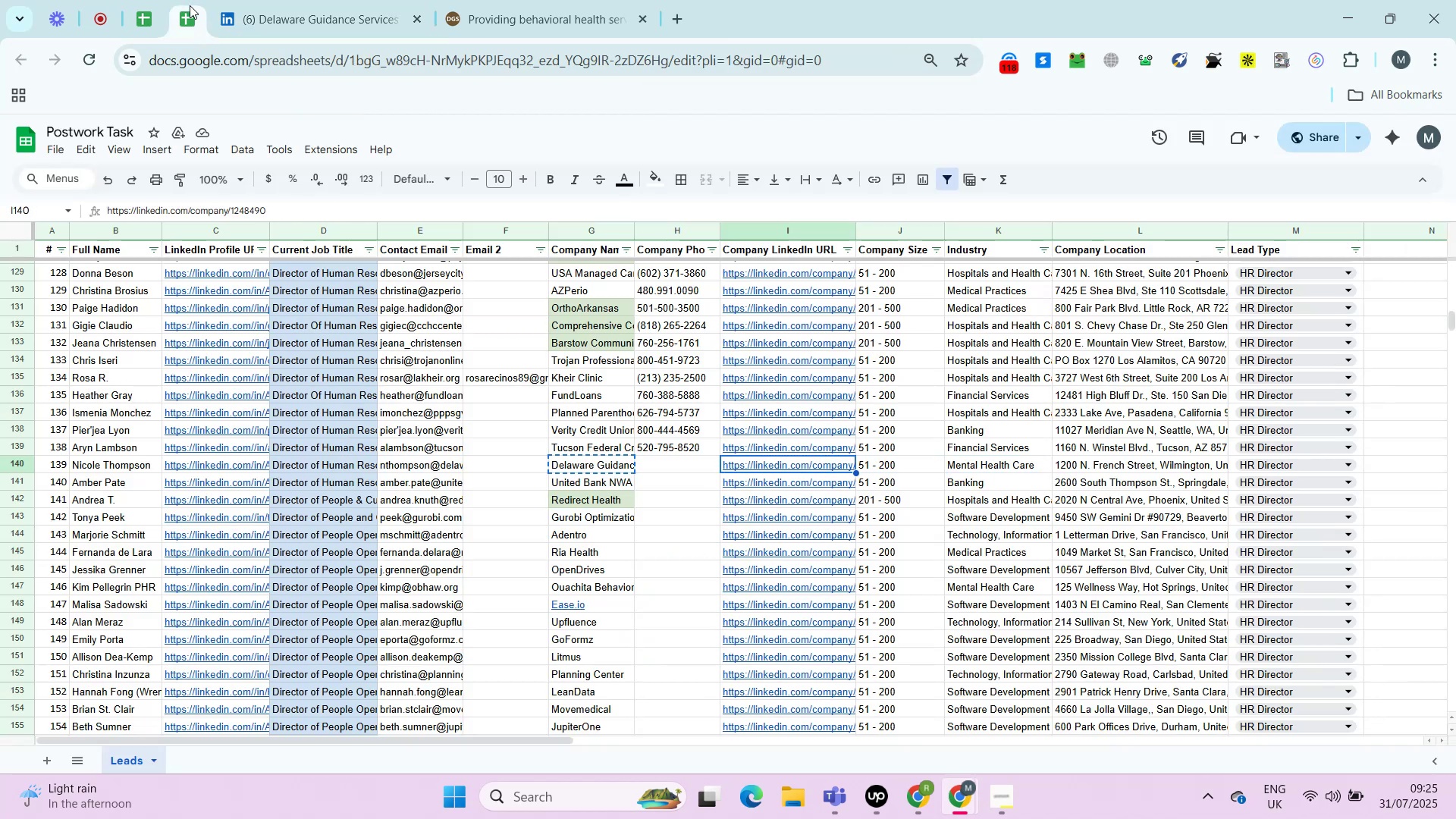 
key(ArrowRight)
 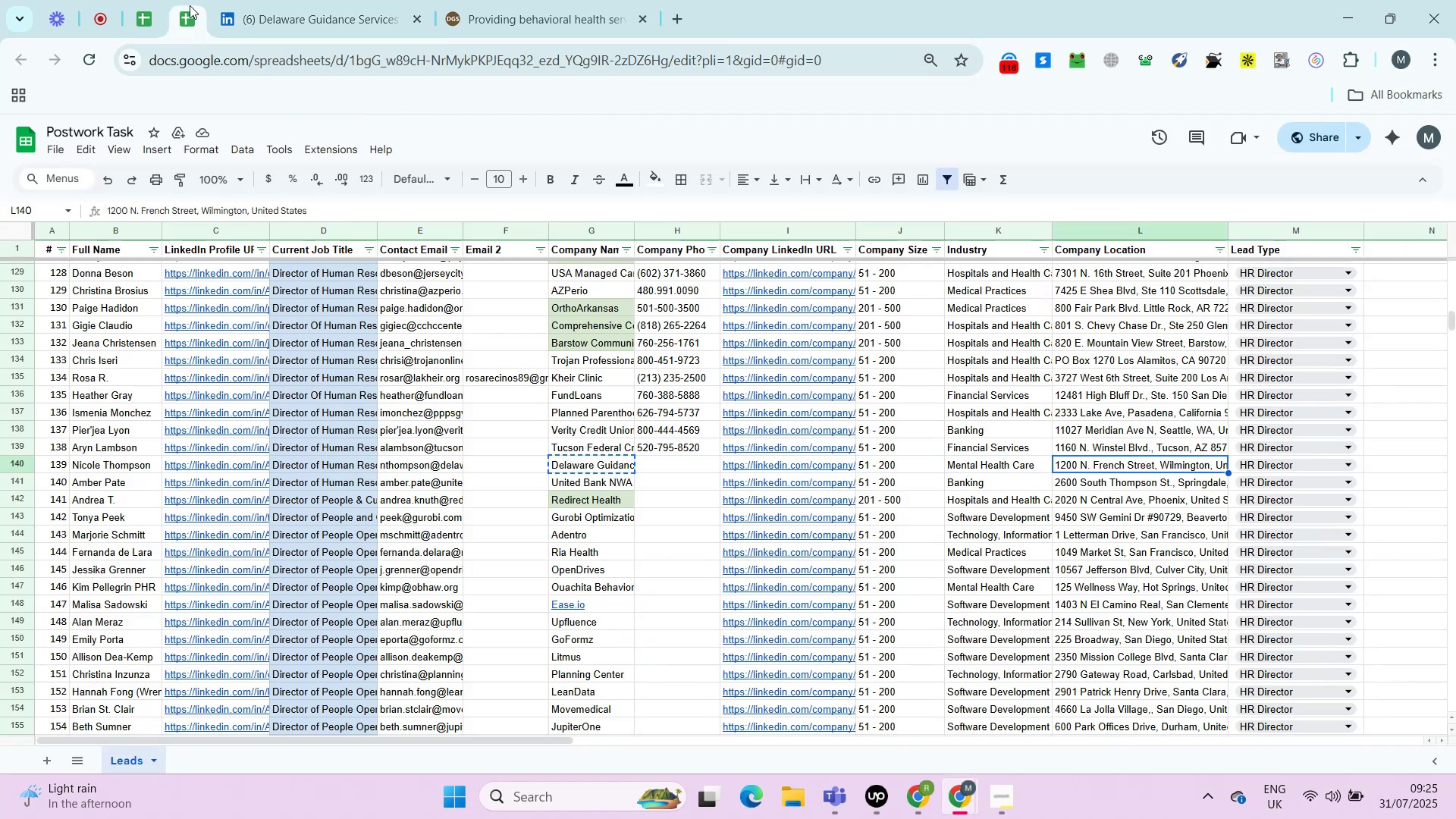 
key(ArrowLeft)
 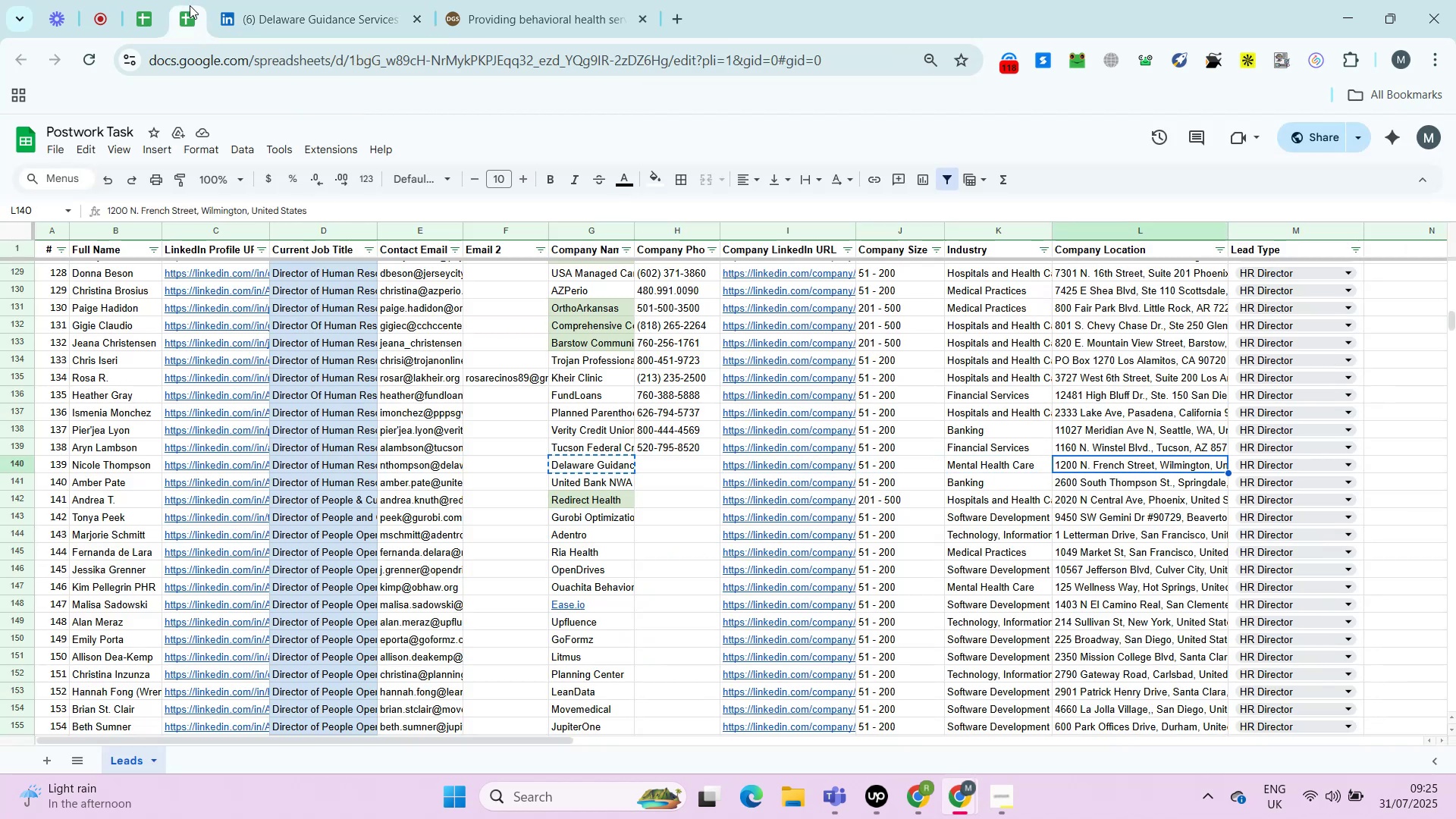 
key(ArrowLeft)
 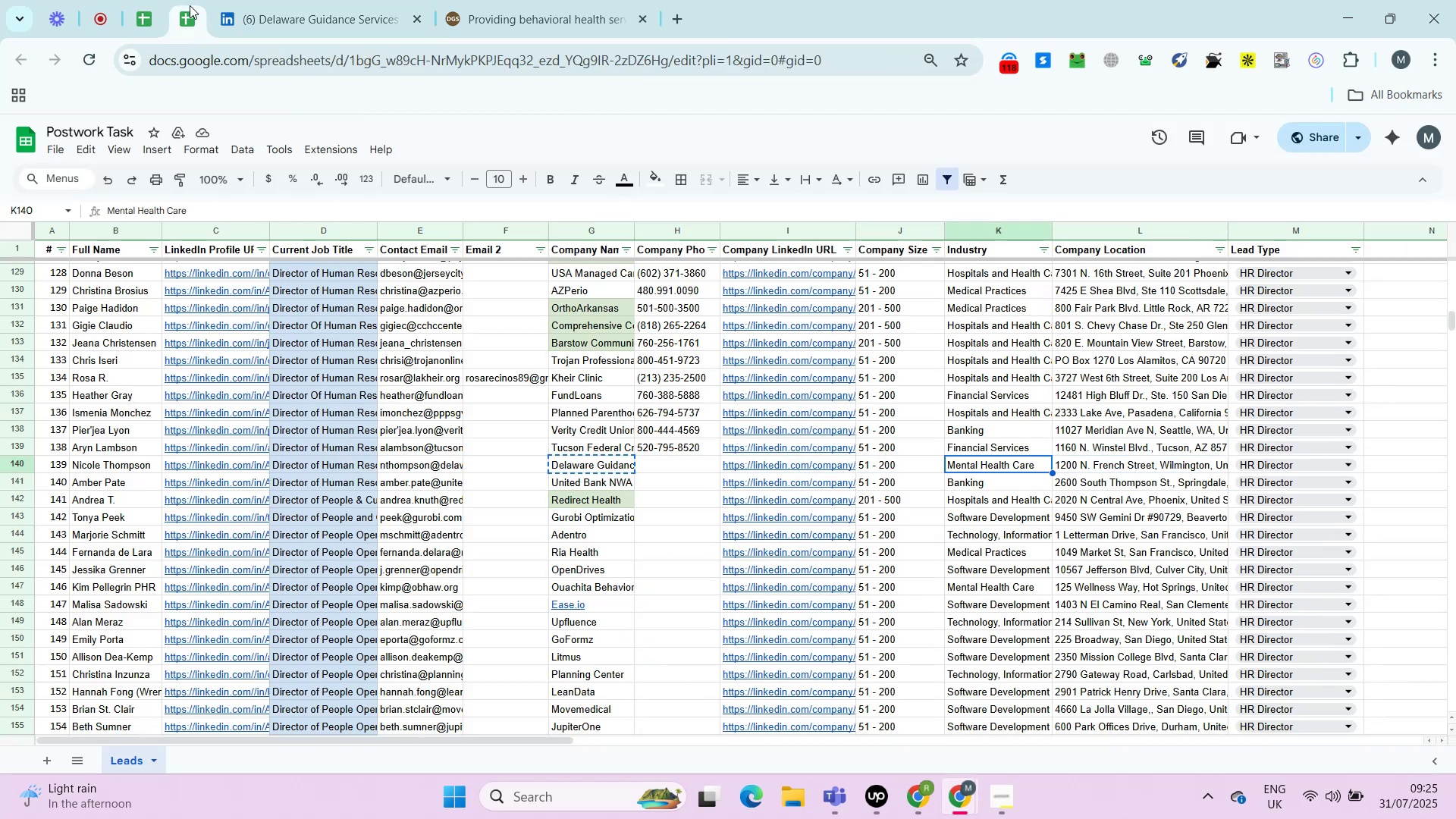 
key(ArrowLeft)
 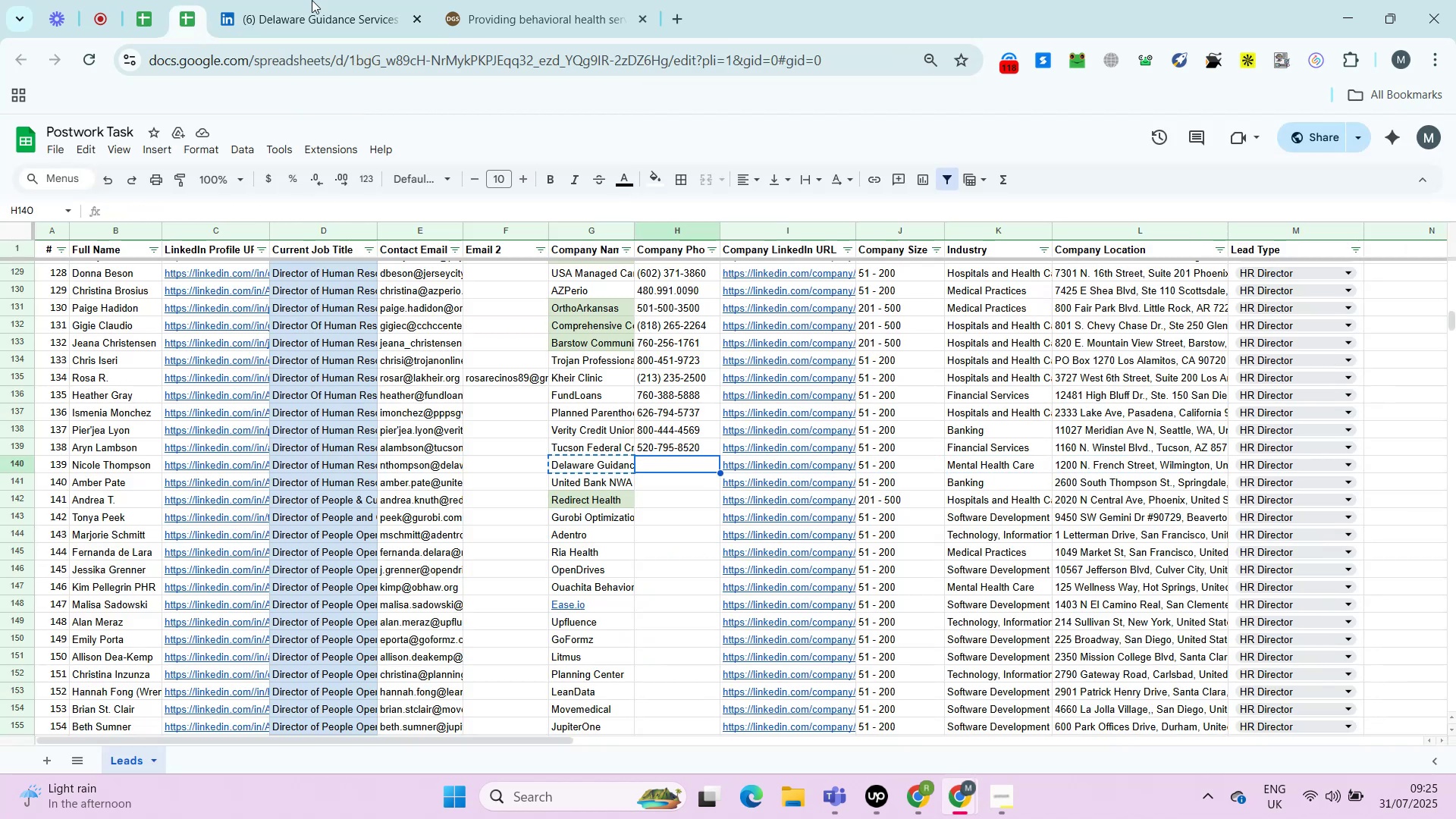 
key(ArrowRight)
 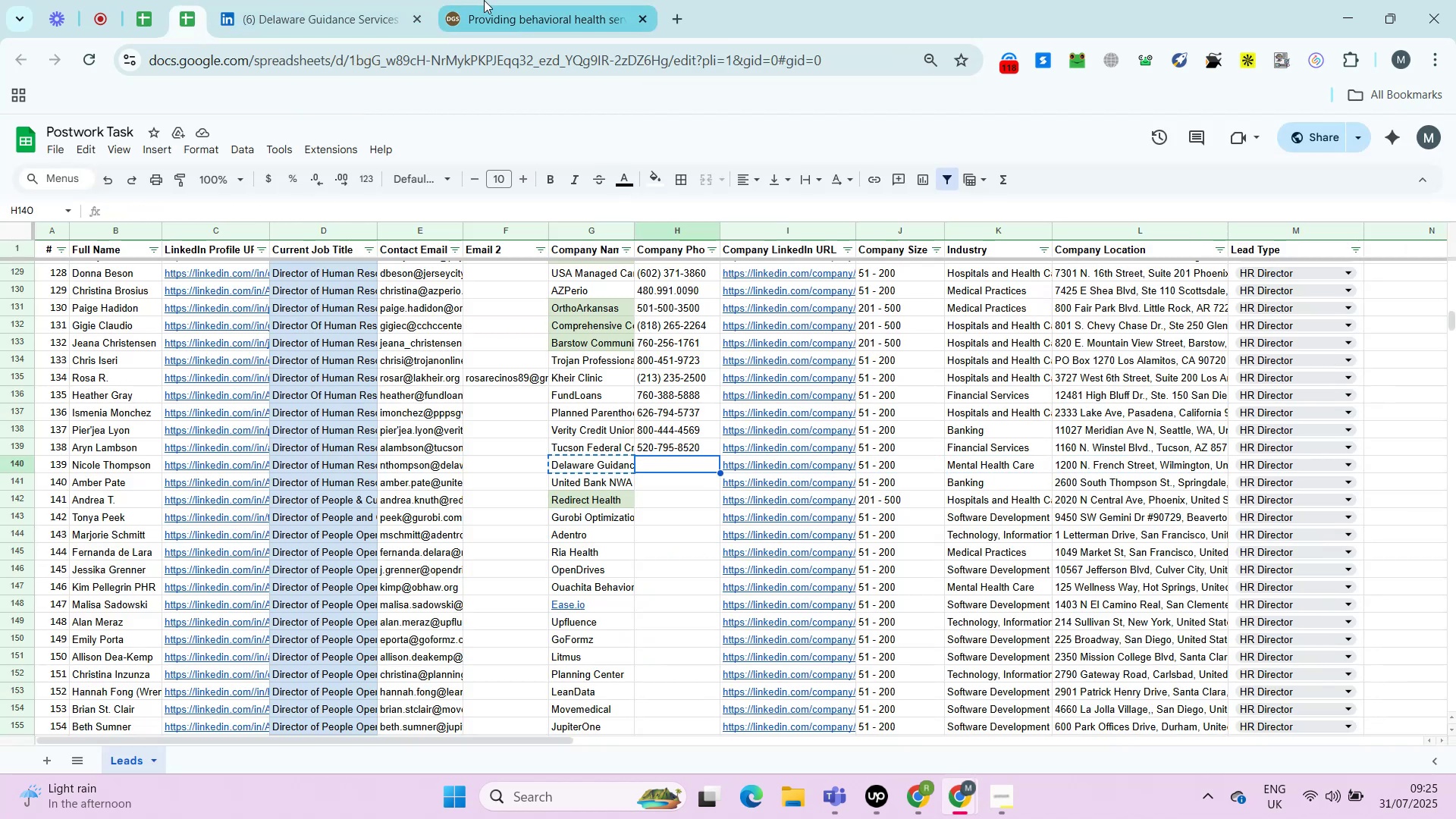 
key(ArrowRight)
 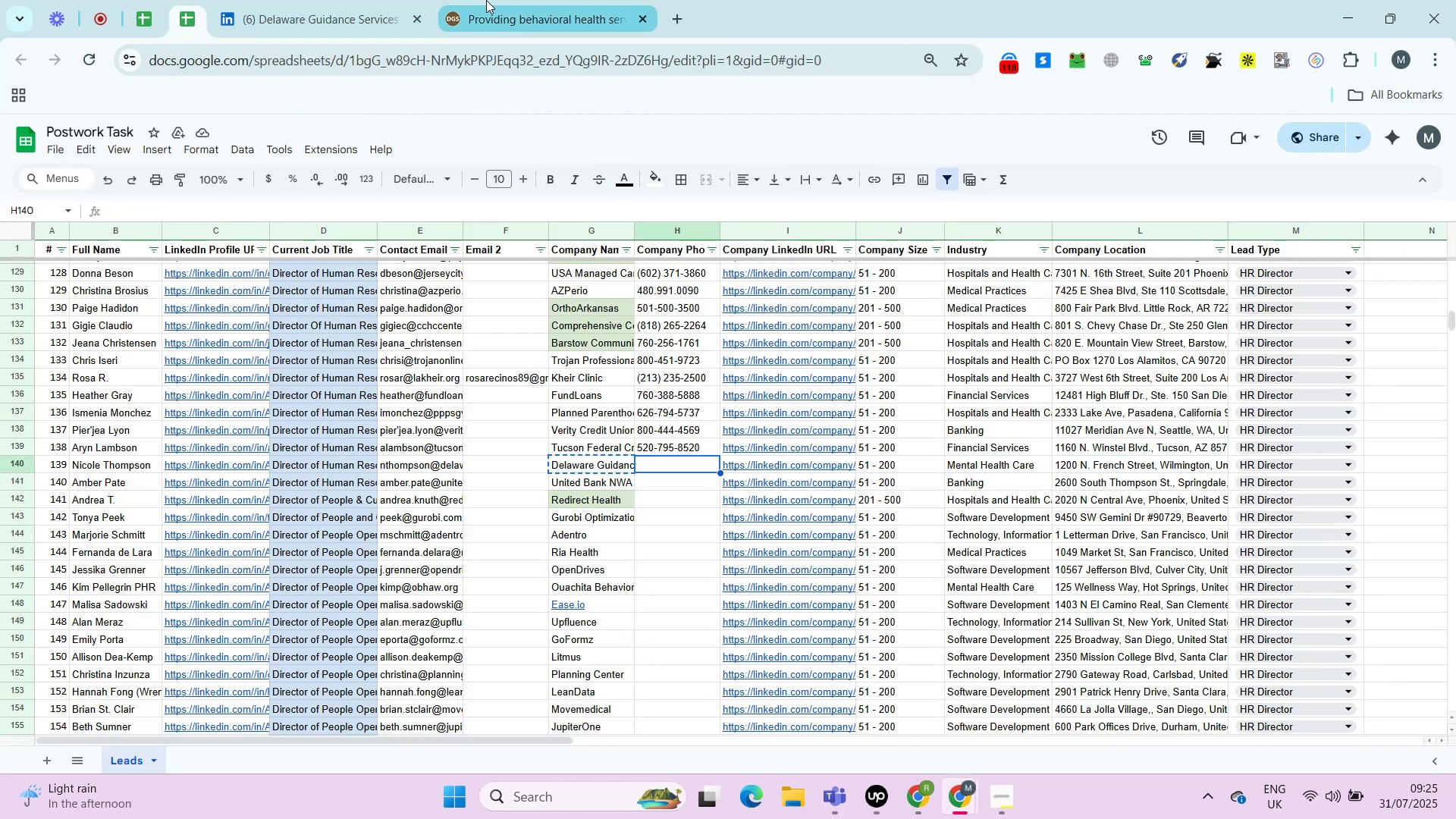 
key(ArrowRight)
 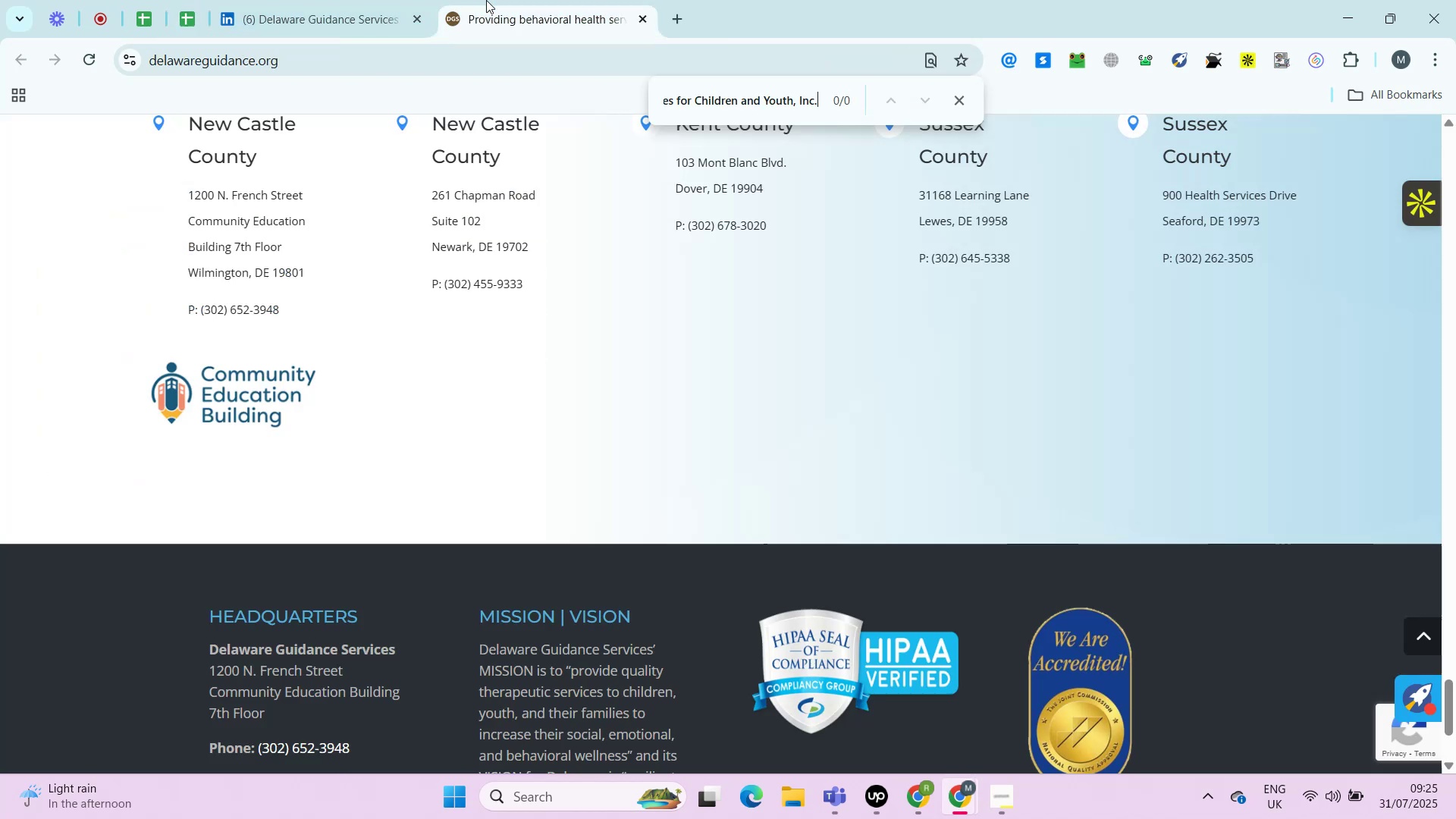 
key(ArrowRight)
 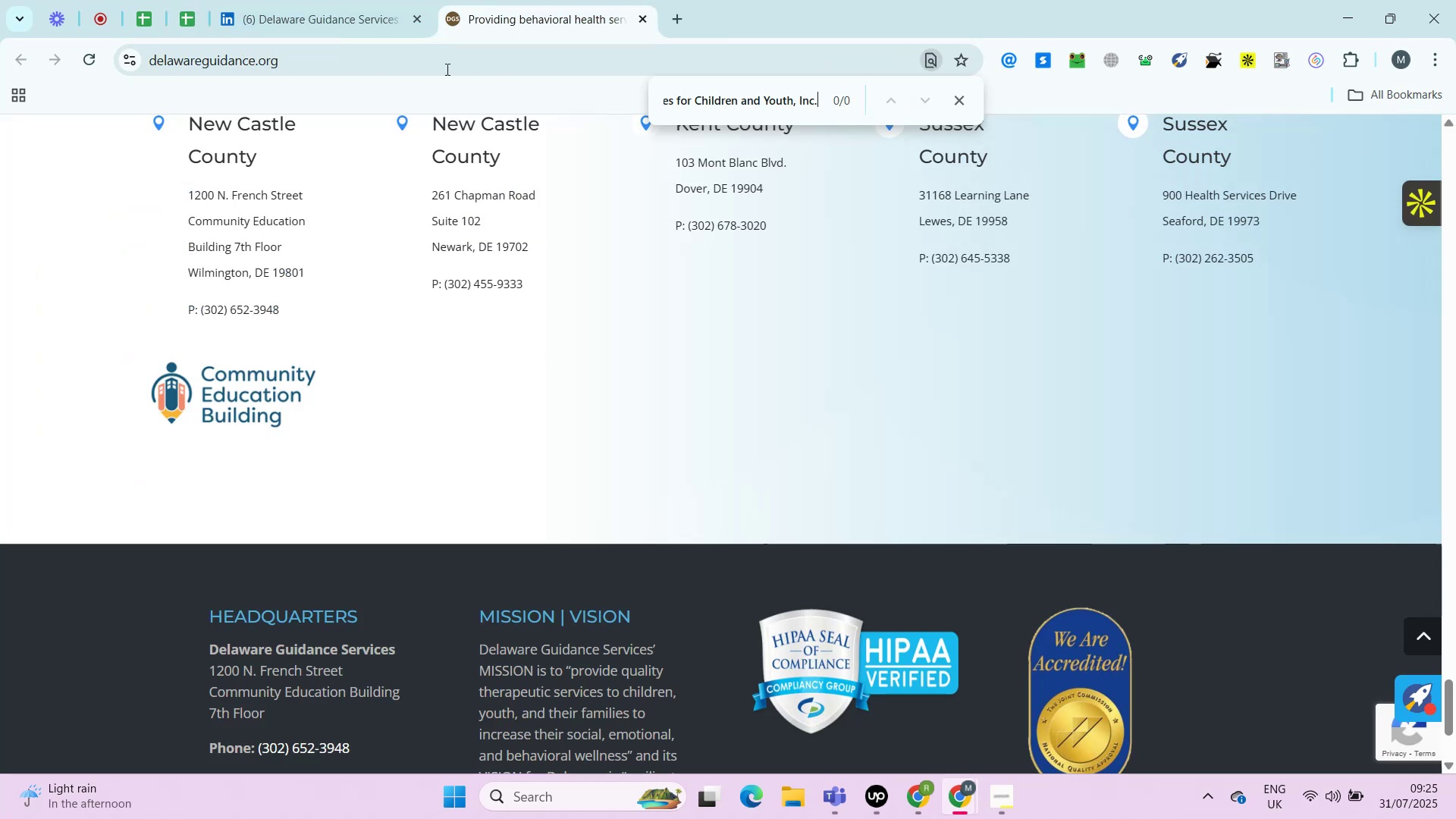 
key(ArrowLeft)
 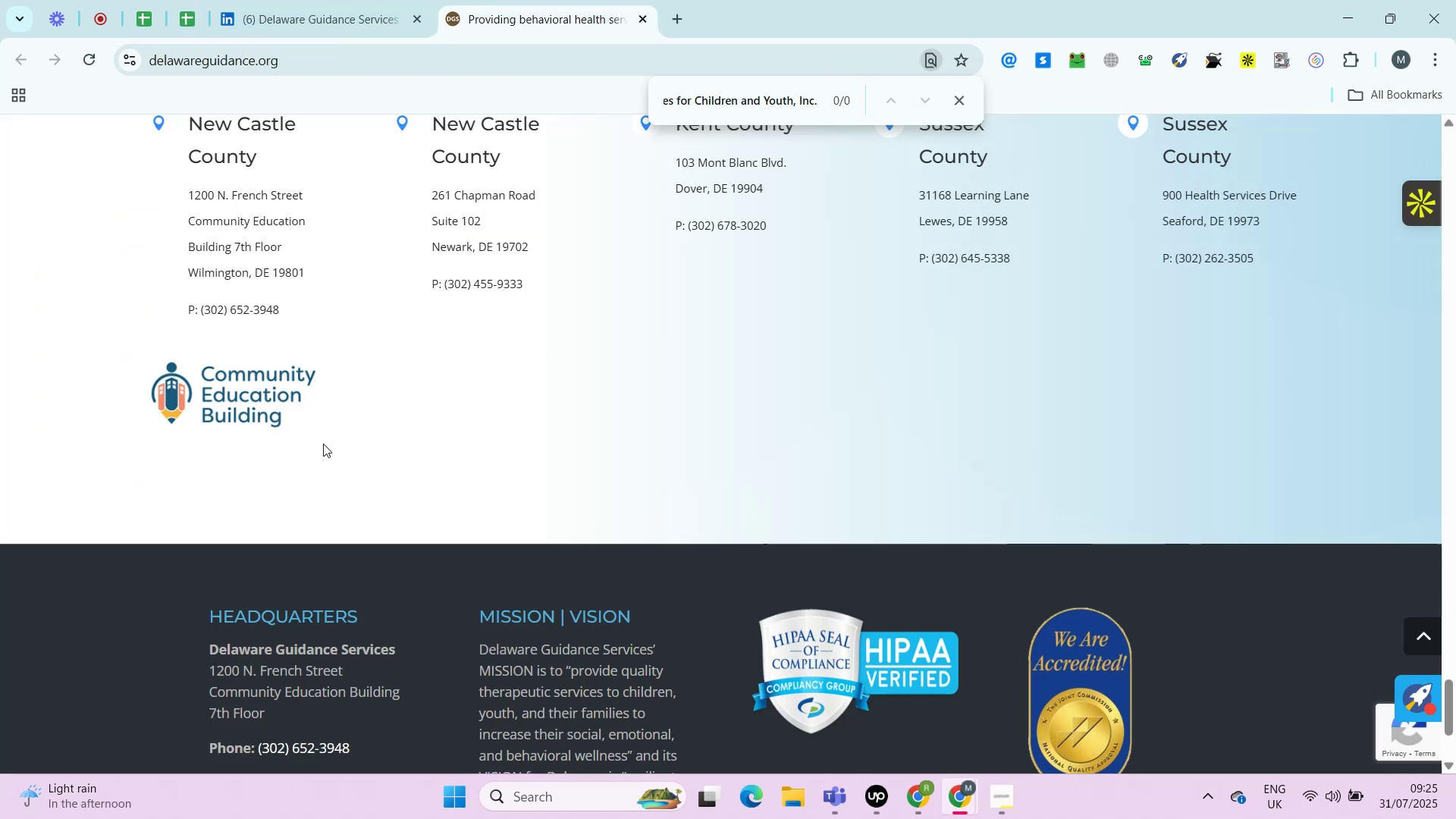 
key(ArrowLeft)
 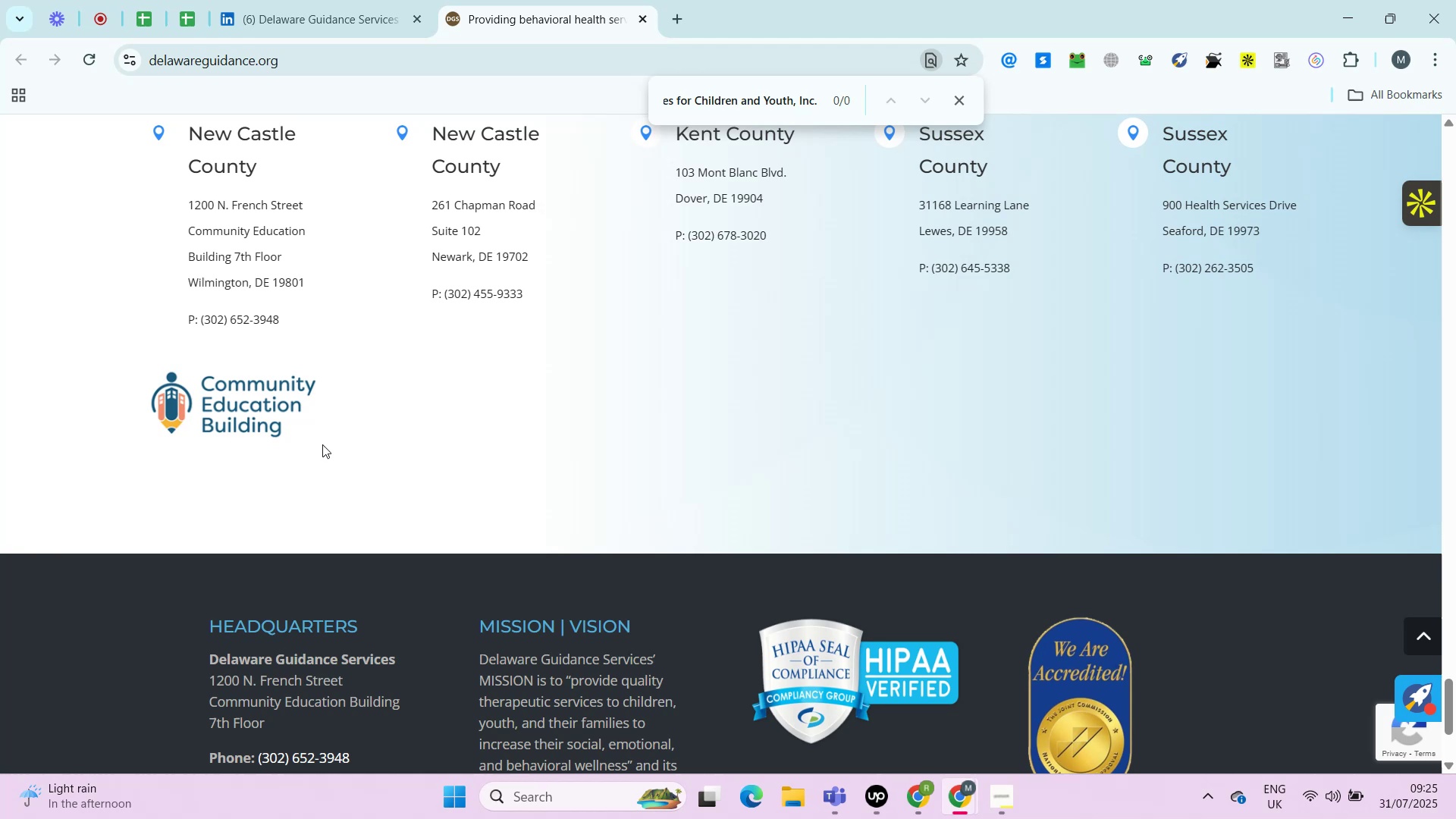 
key(ArrowLeft)
 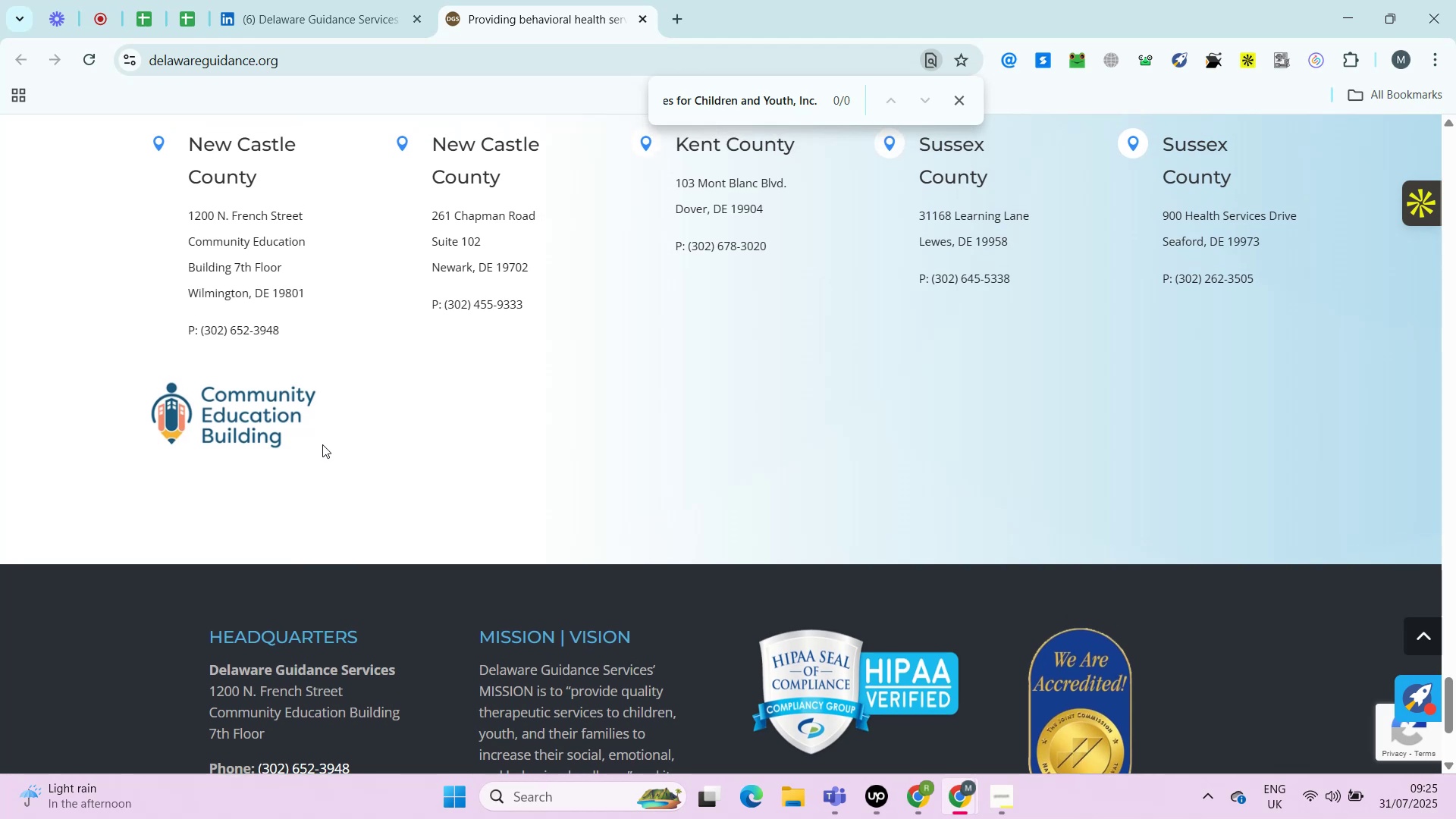 
key(ArrowLeft)
 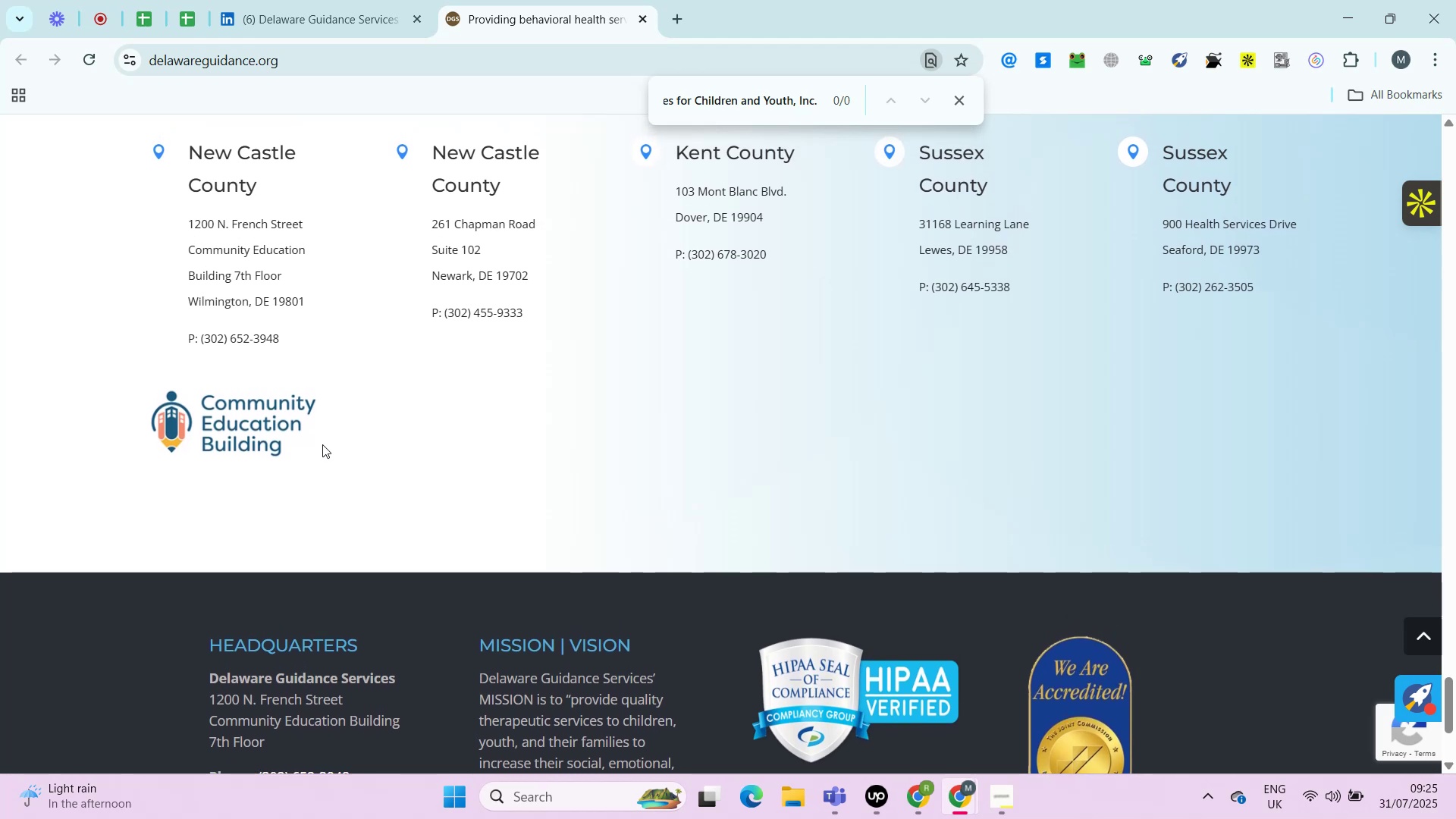 
left_click([486, 0])
 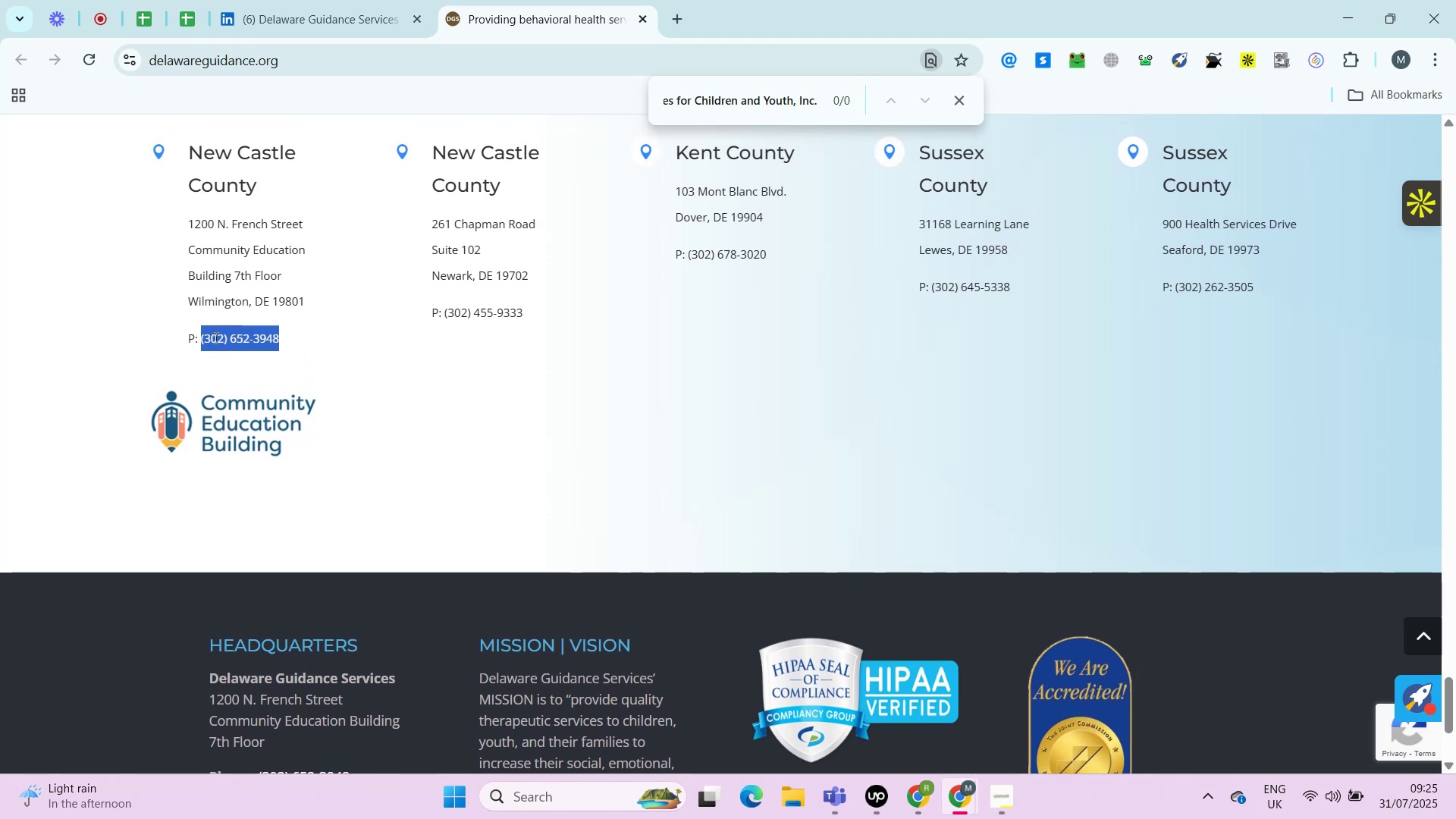 
left_click_drag(start_coordinate=[297, 343], to_coordinate=[202, 337])
 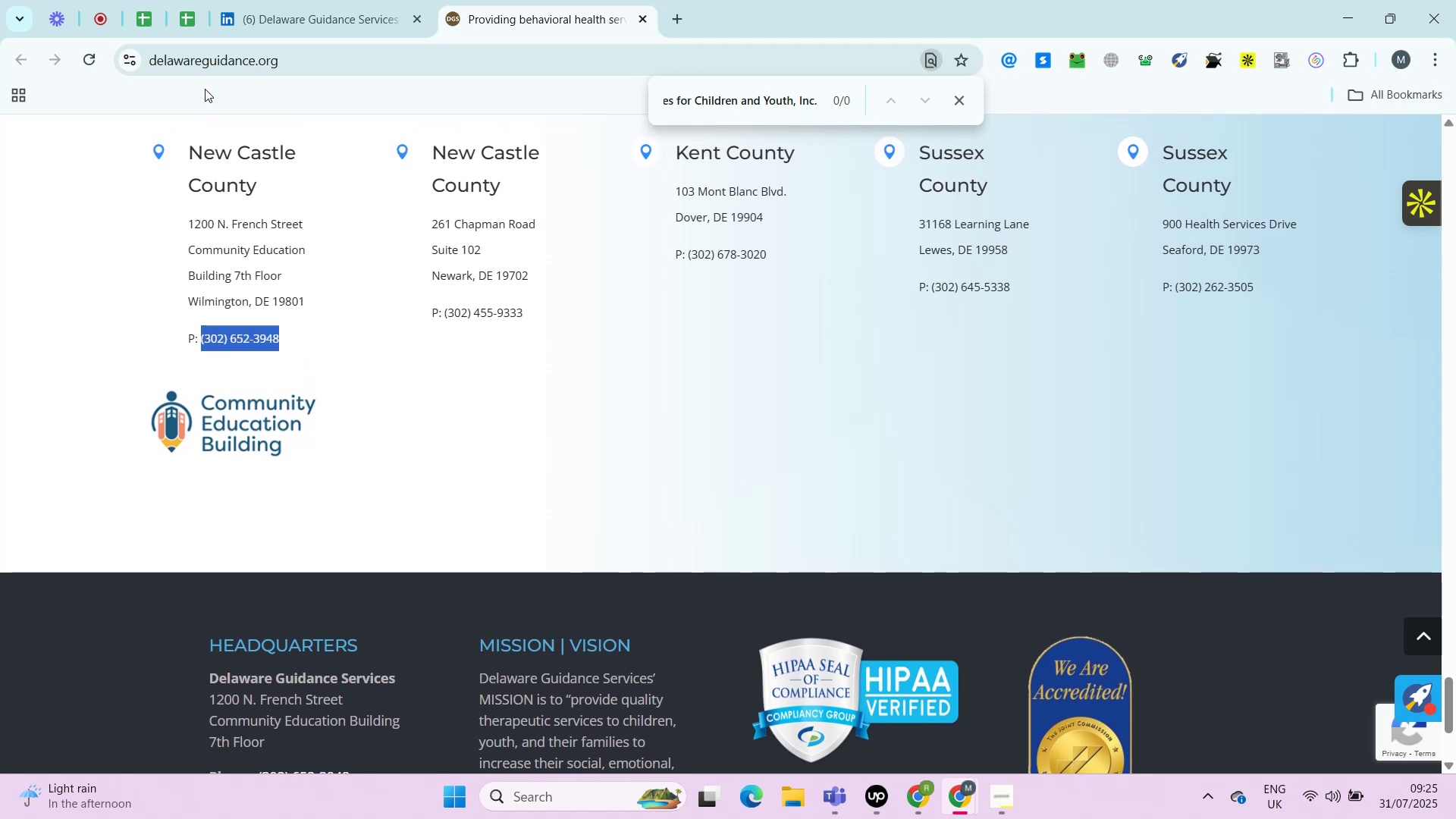 
key(Control+C)
 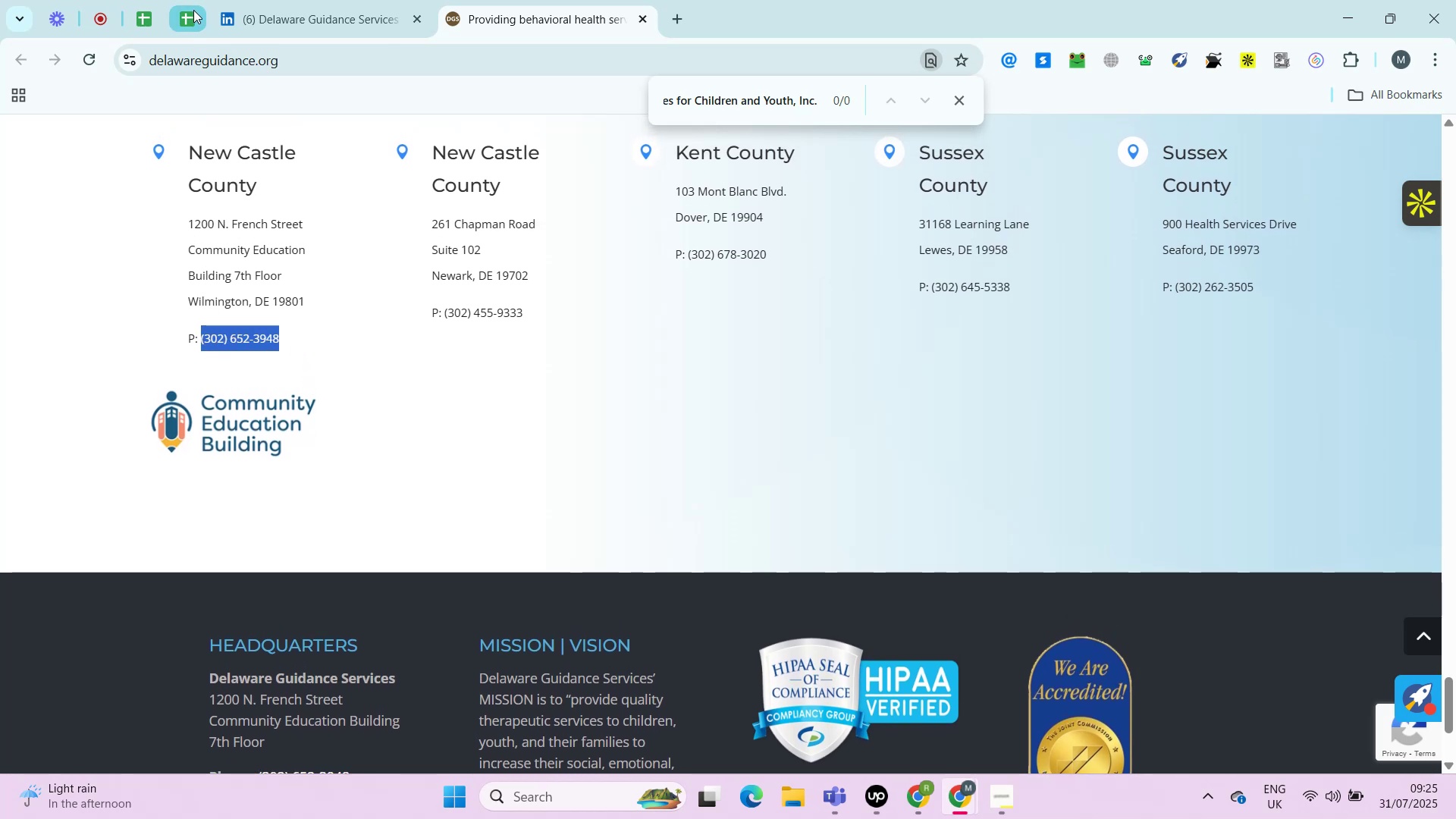 
key(Control+C)
 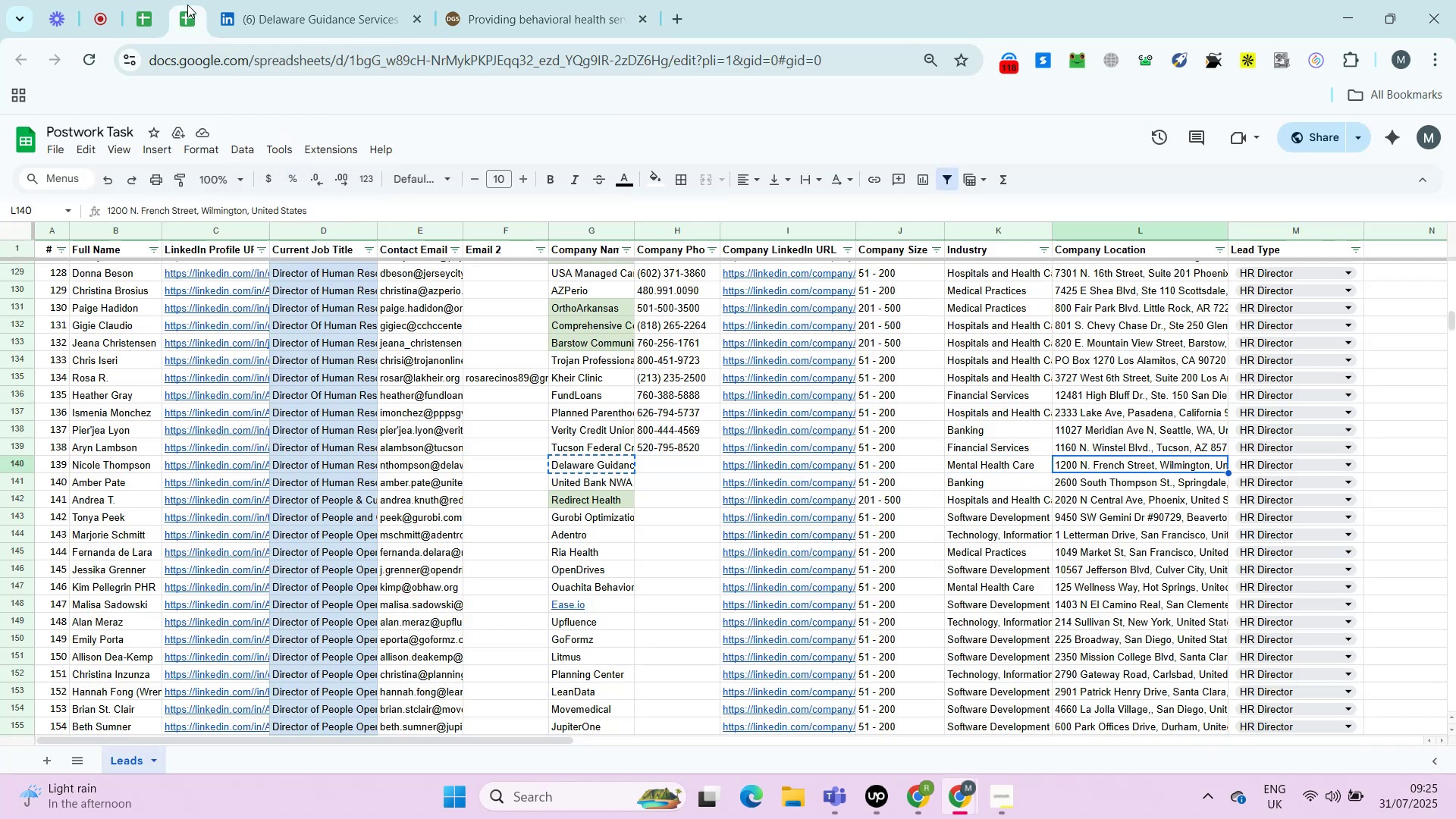 
left_click([187, 5])
 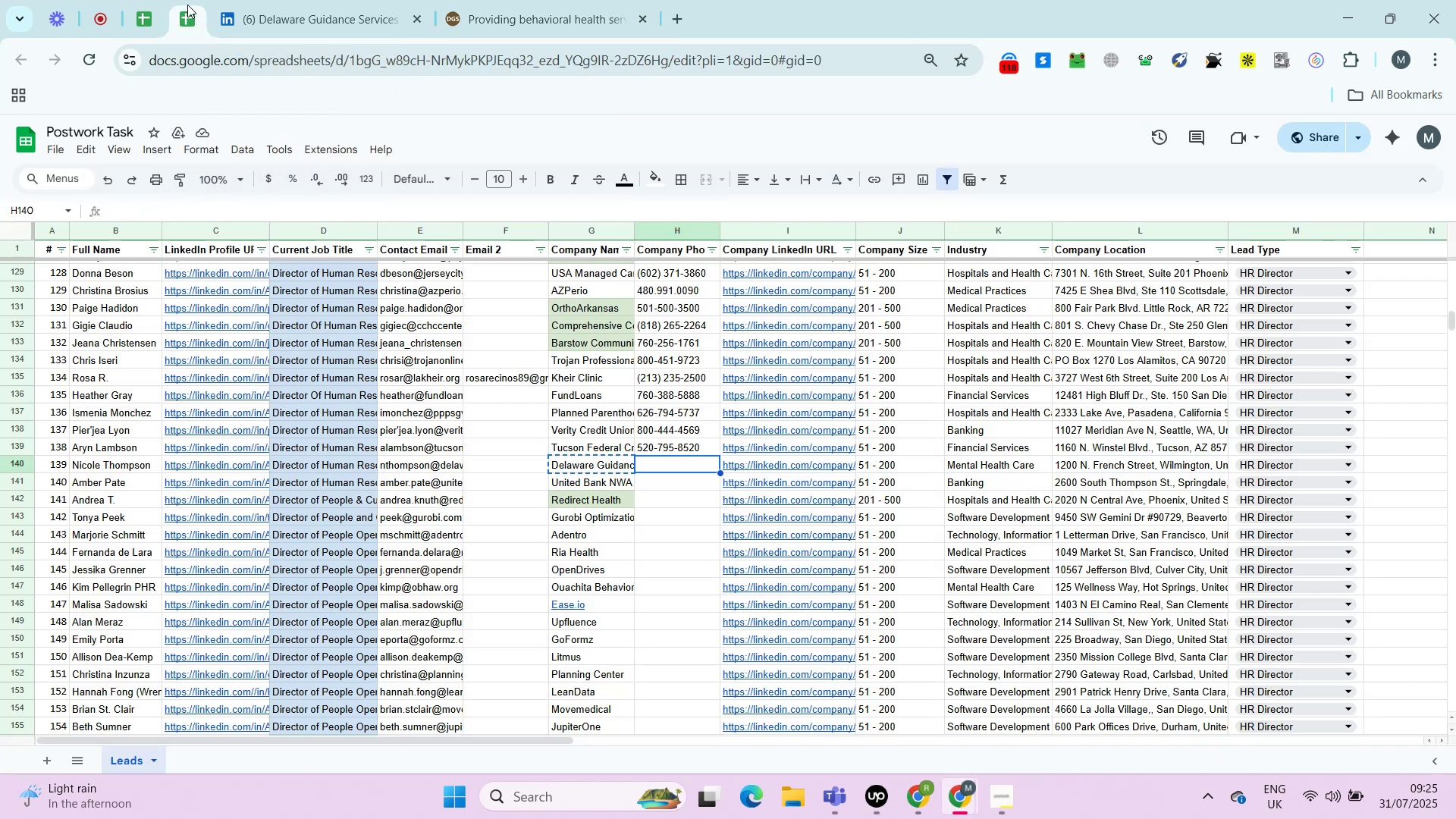 
key(ArrowRight)
 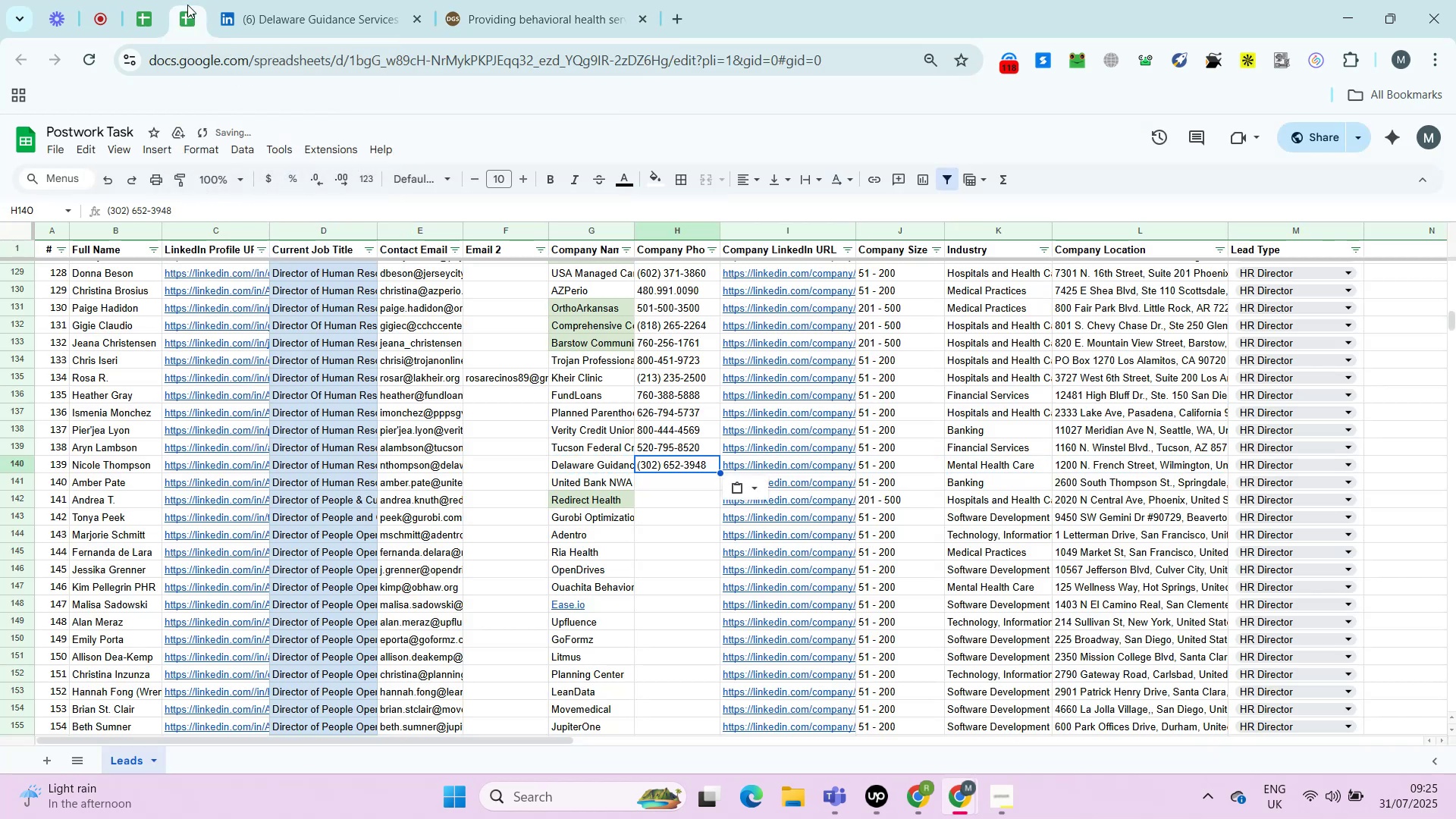 
key(ArrowRight)
 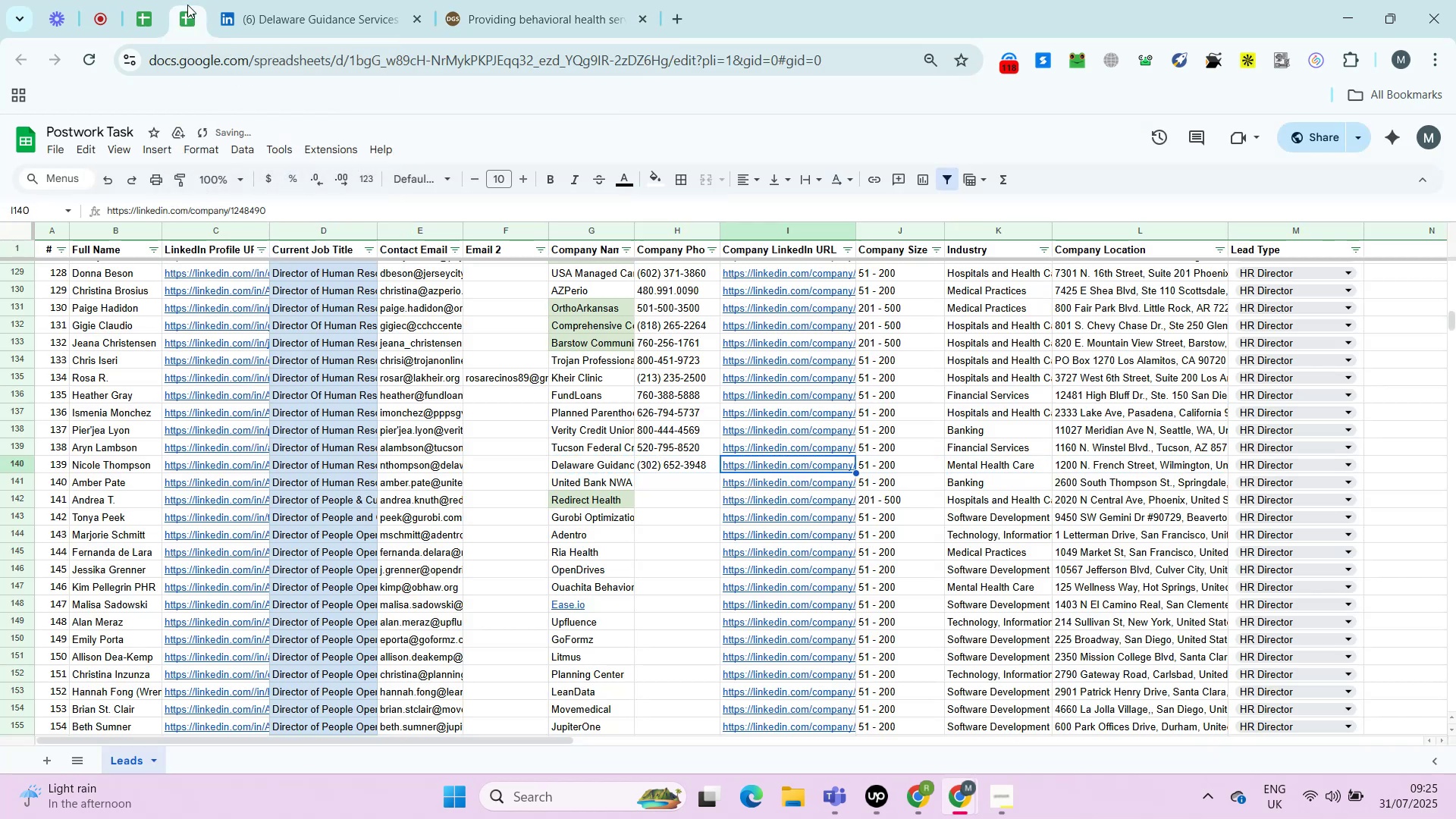 
key(ArrowRight)
 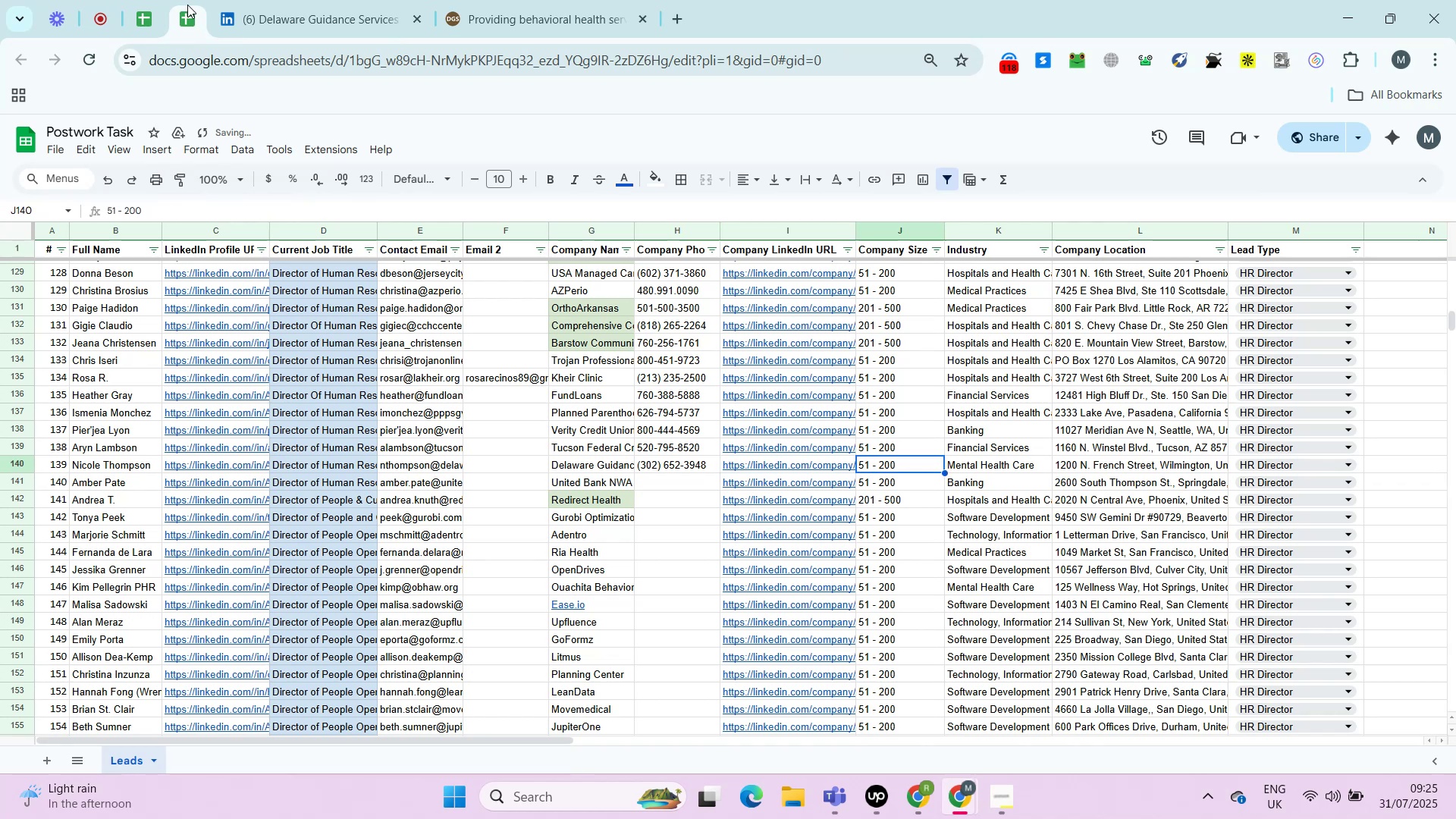 
key(ArrowRight)
 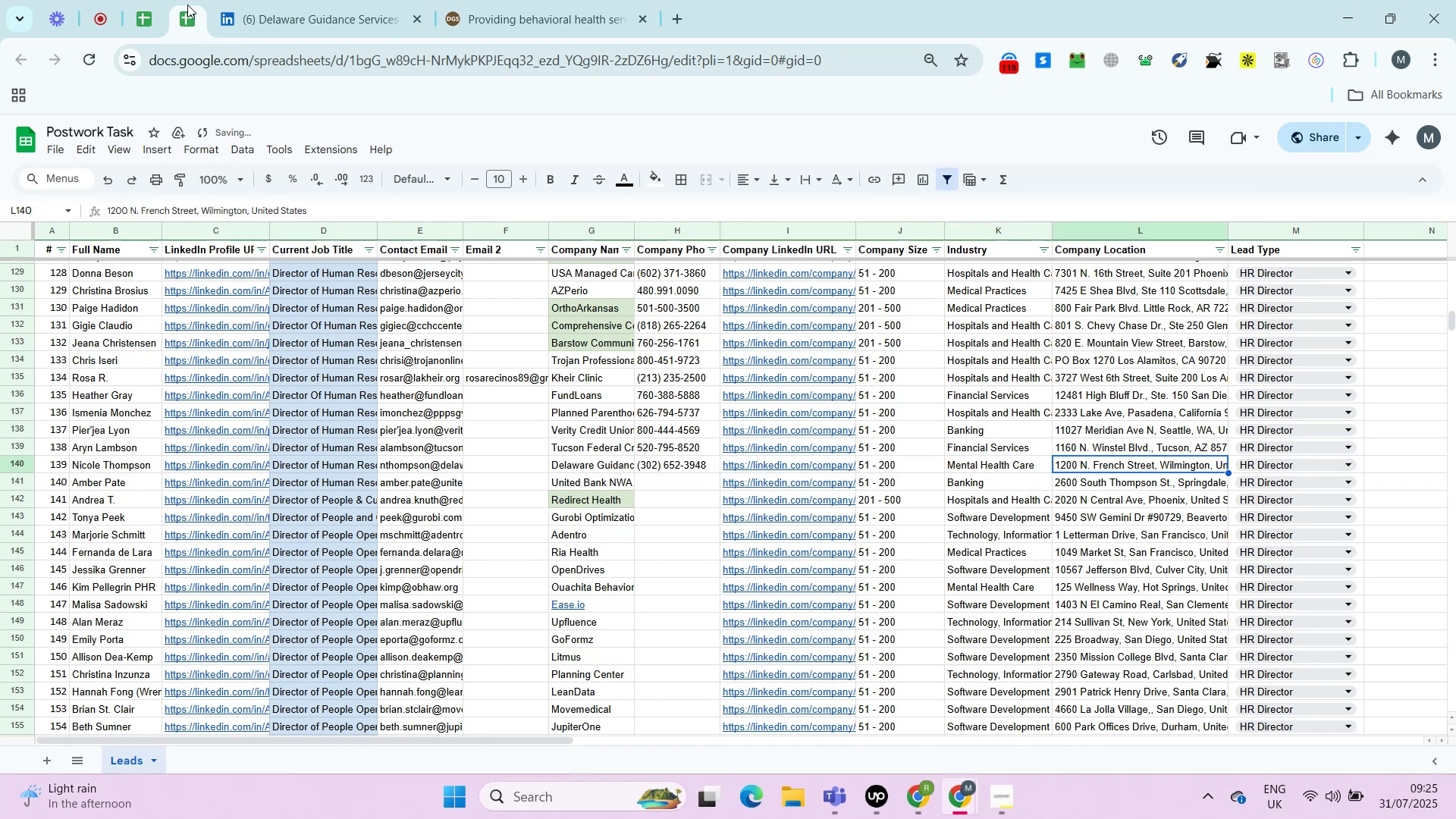 
key(ArrowLeft)
 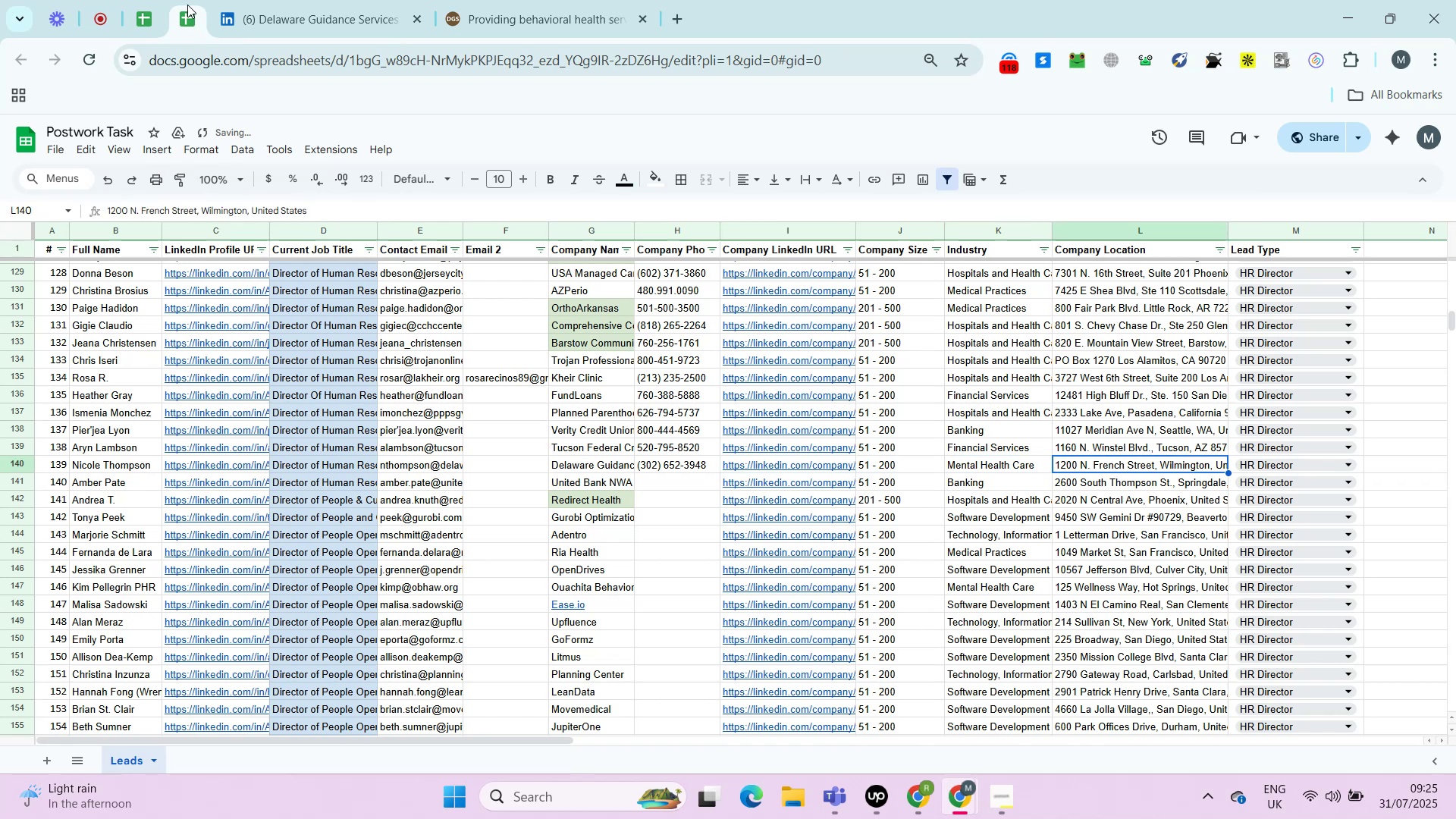 
key(ArrowLeft)
 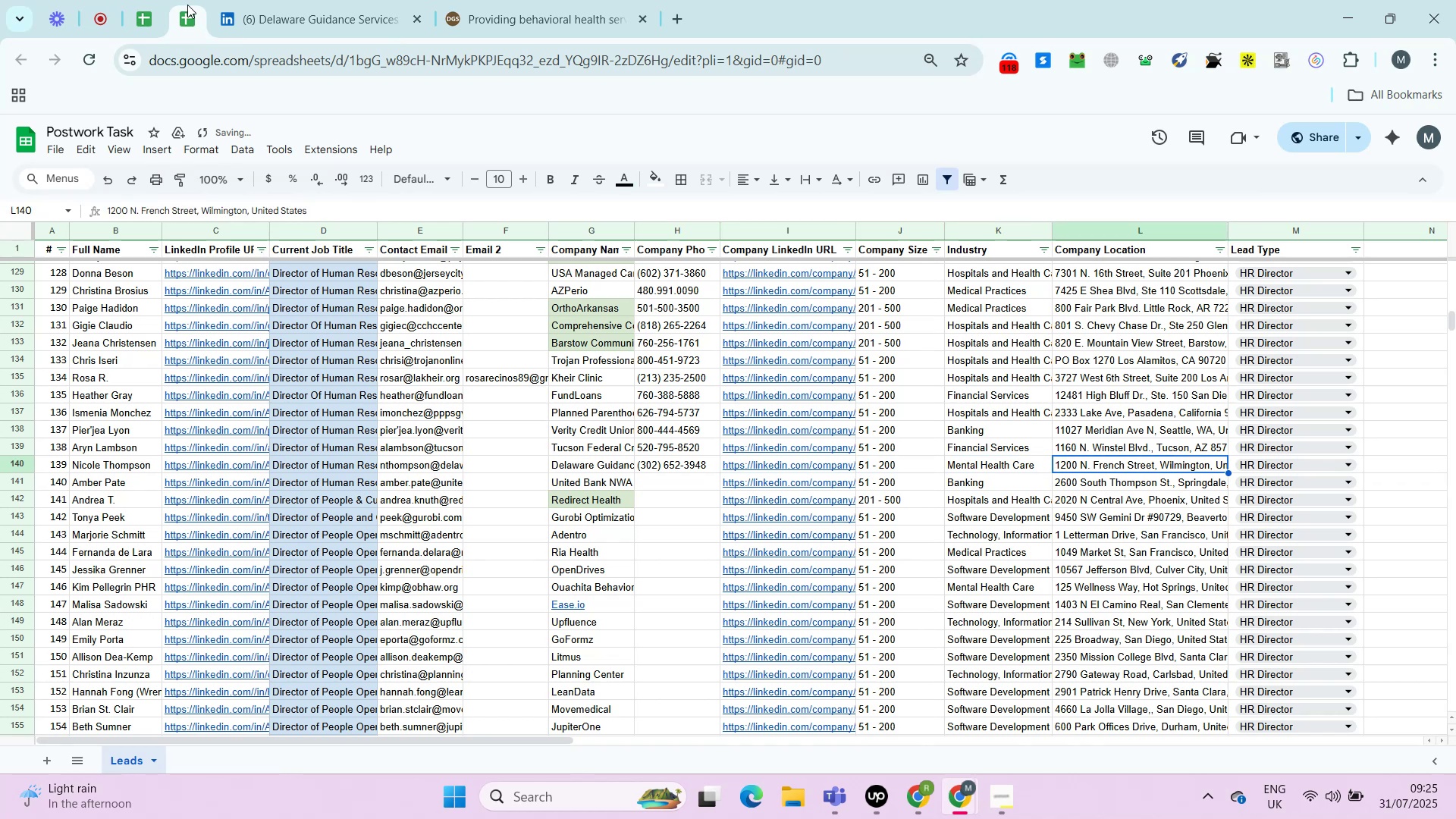 
key(ArrowLeft)
 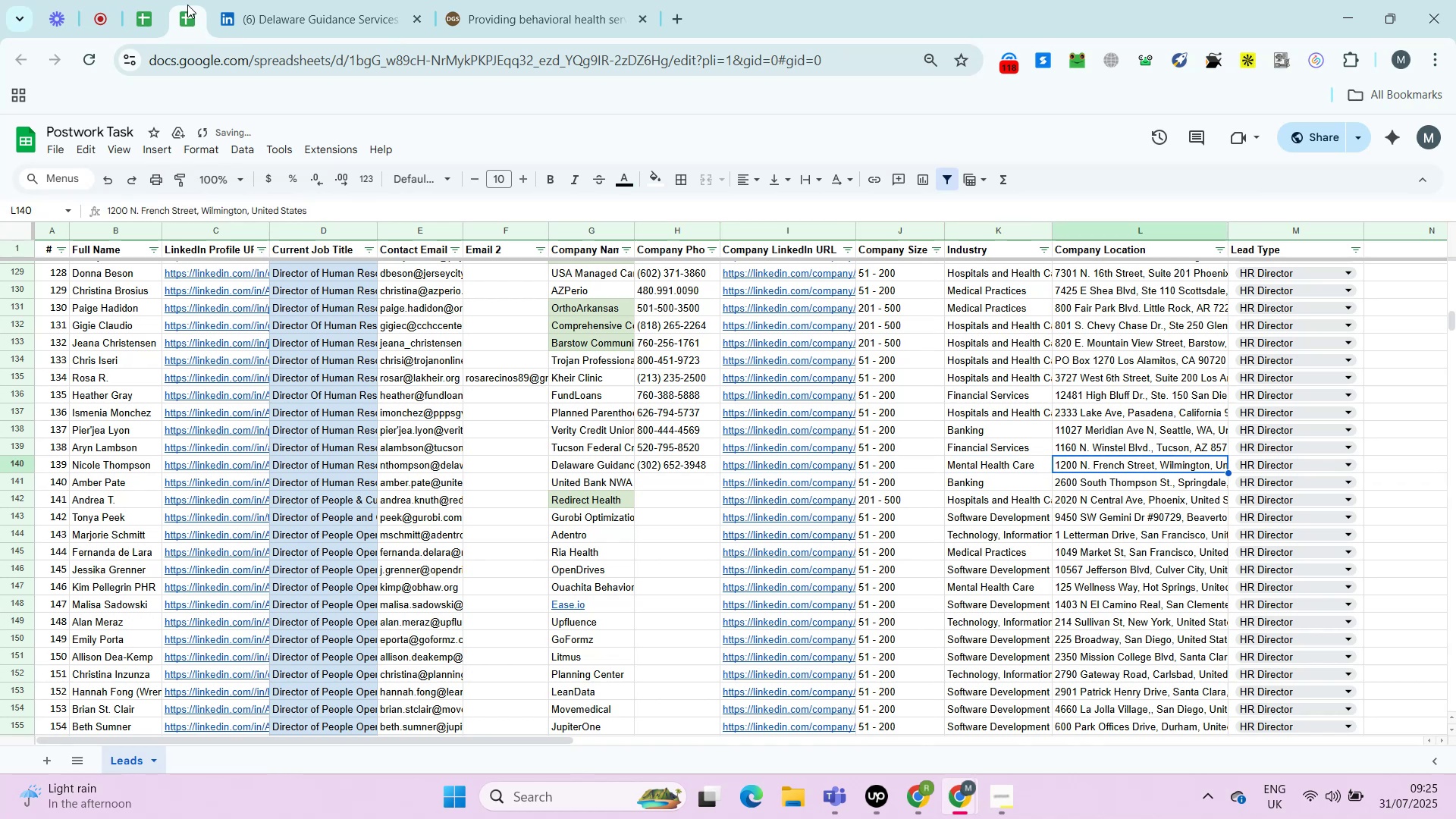 
key(ArrowLeft)
 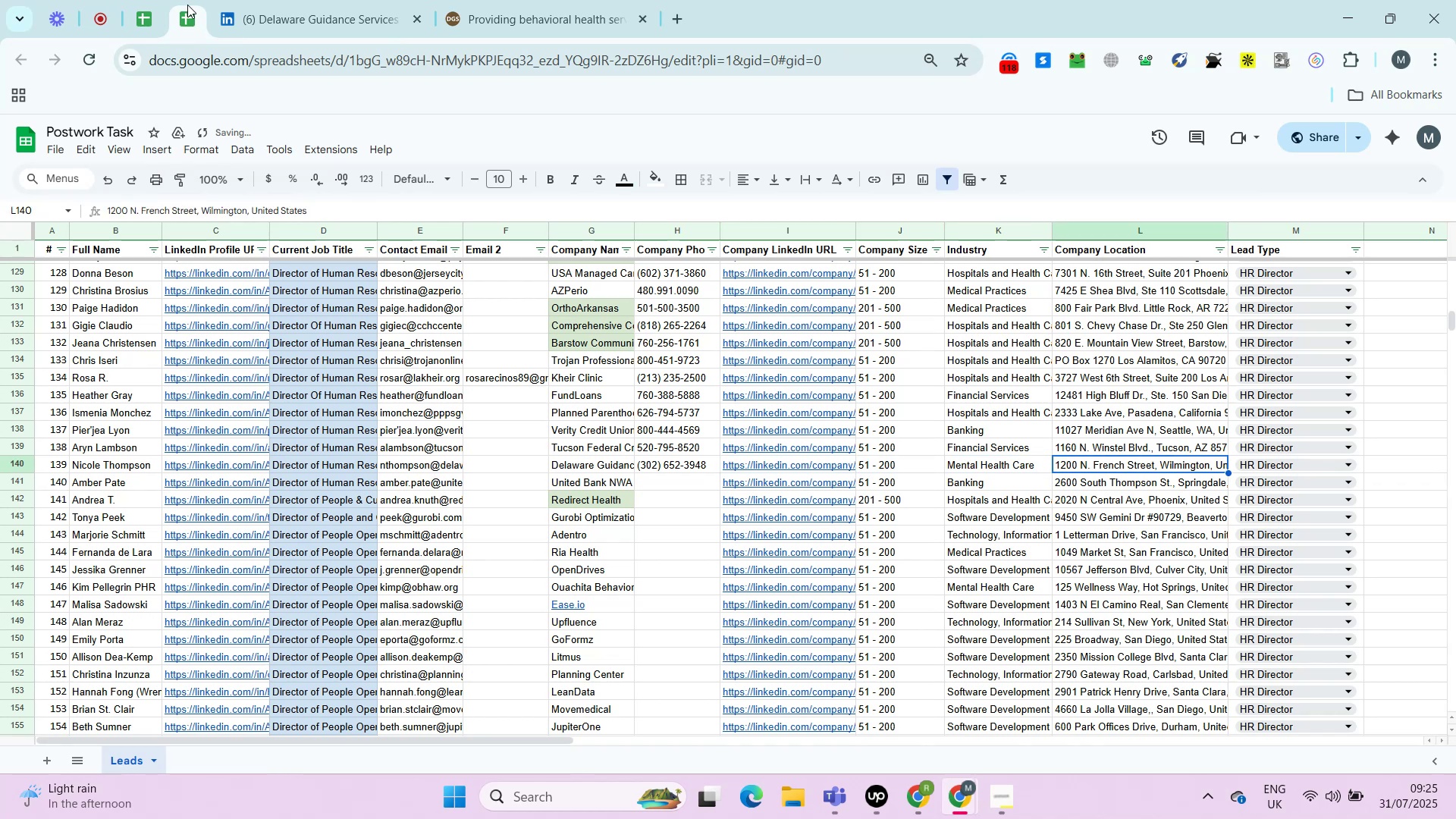 
key(Control+Shift+ShiftLeft)
 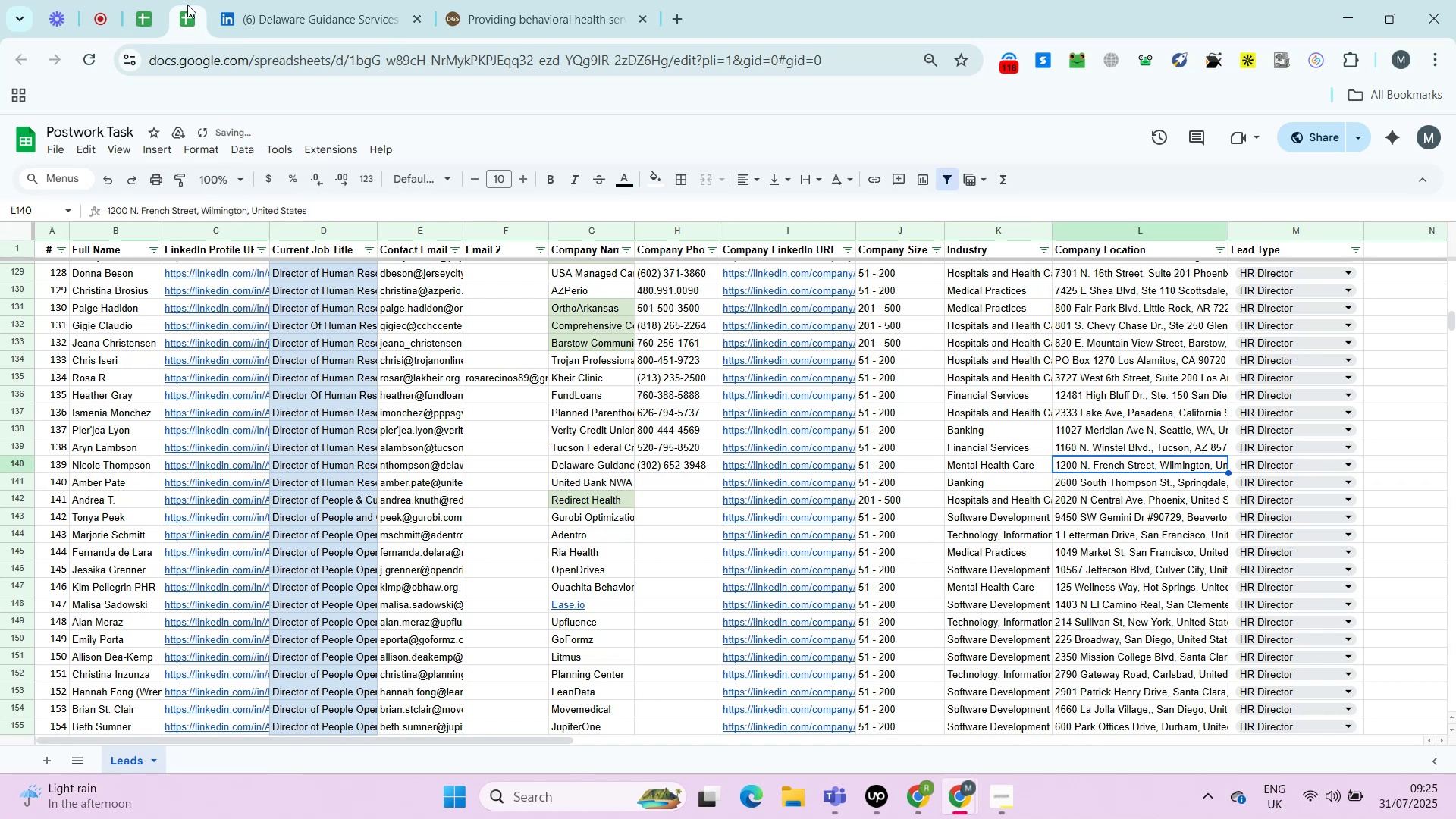 
key(Control+Shift+V)
 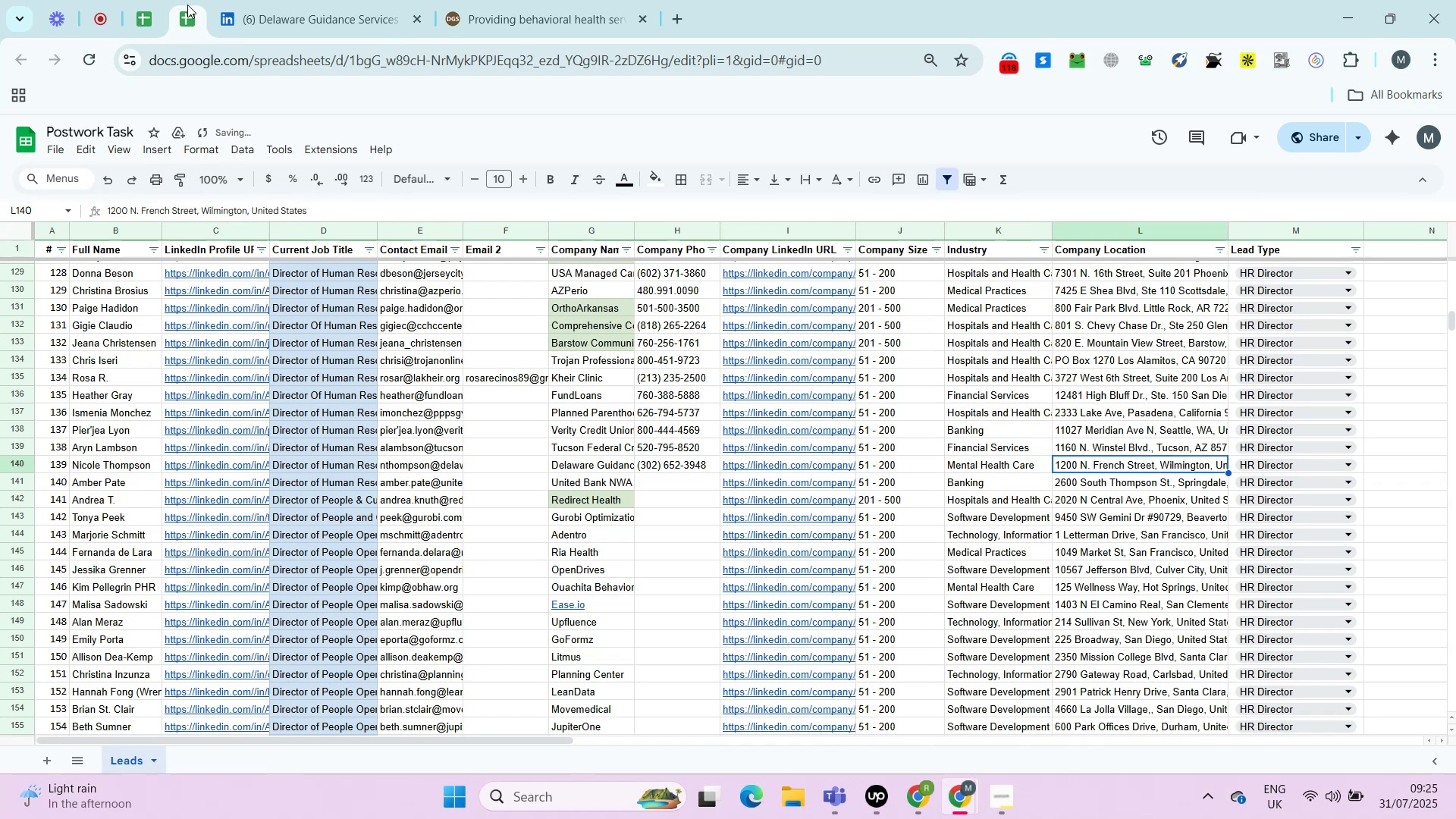 
key(ArrowRight)
 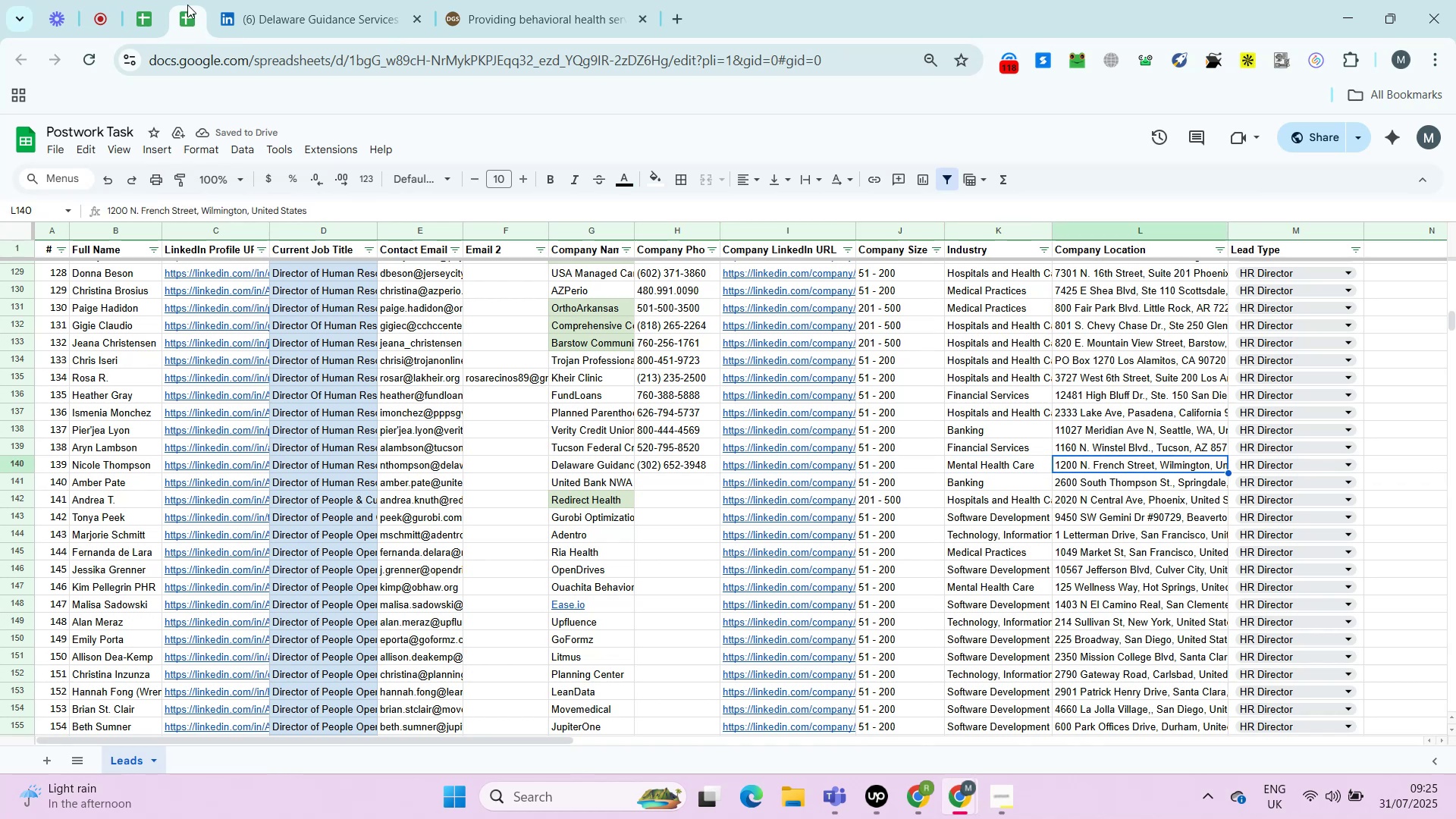 
key(ArrowRight)
 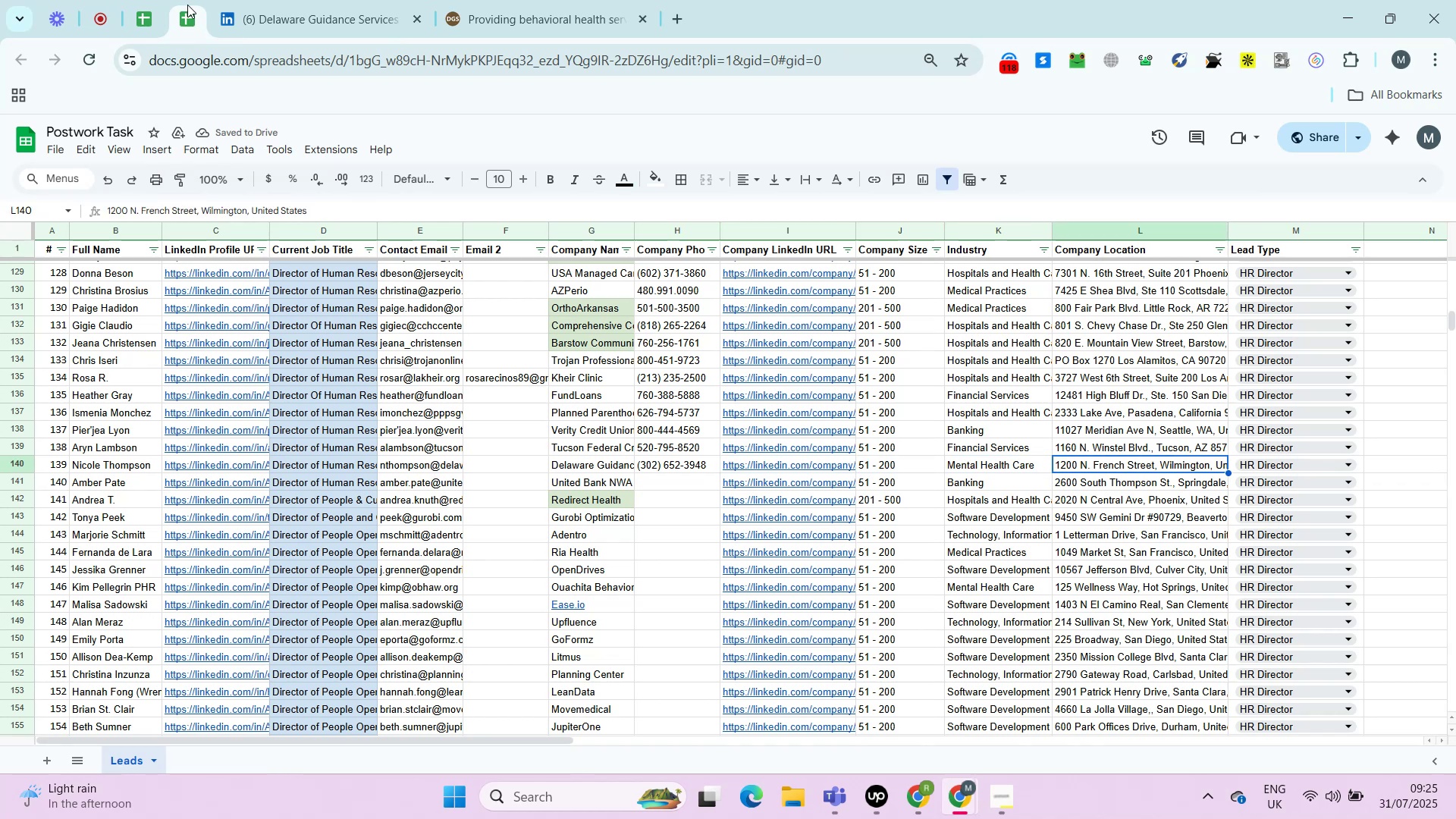 
key(ArrowRight)
 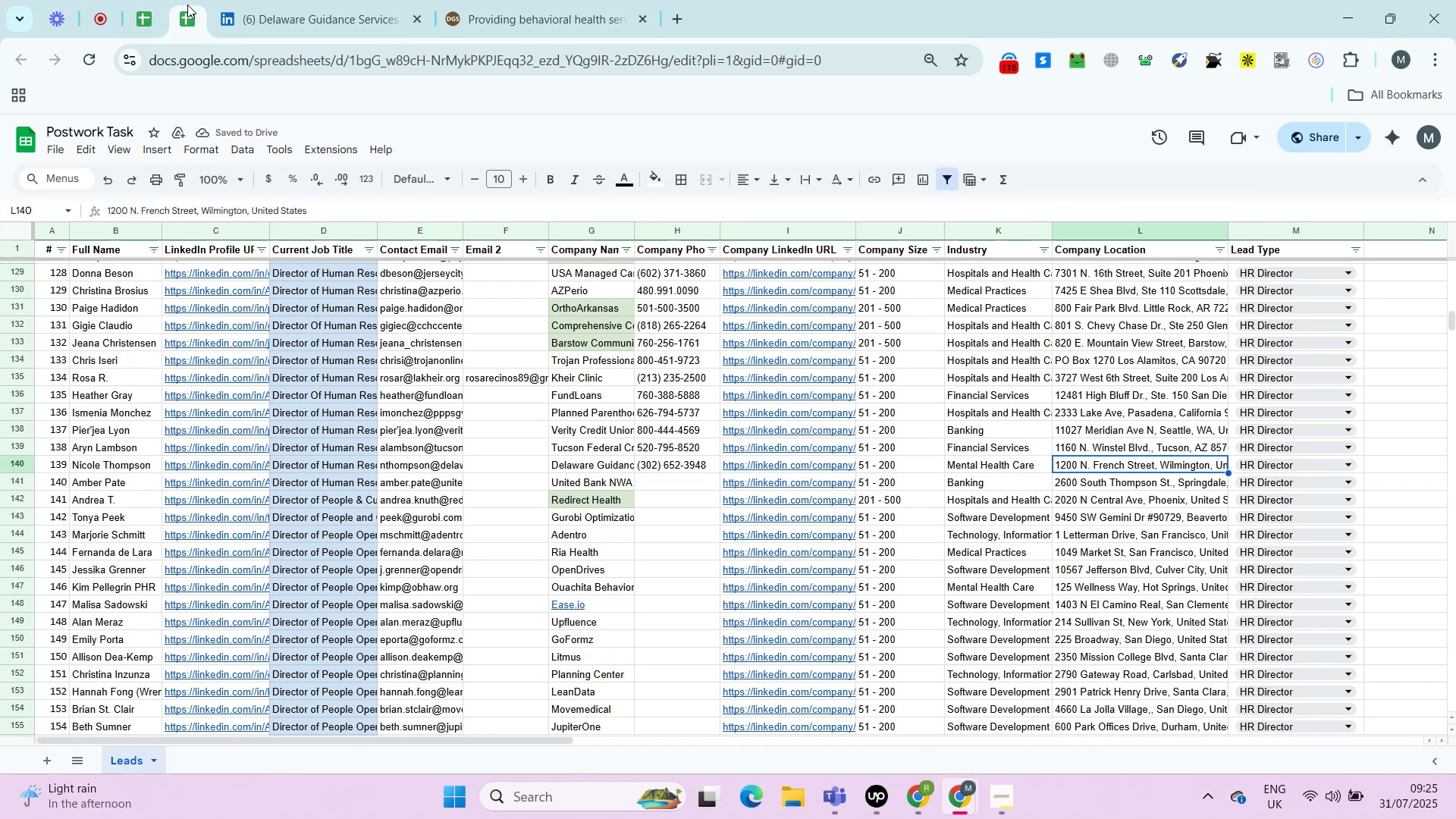 
key(ArrowRight)
 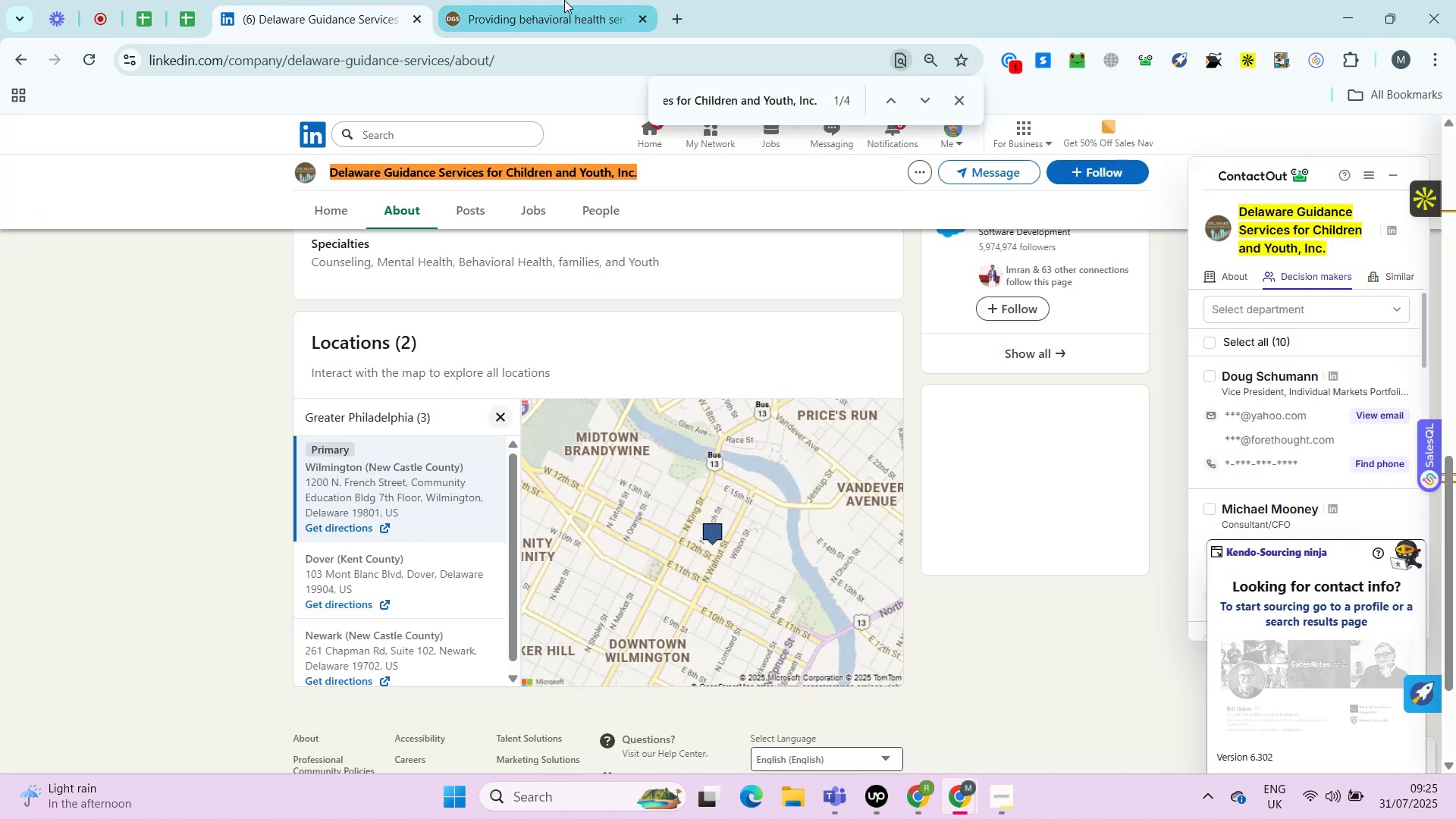 
left_click([322, 0])
 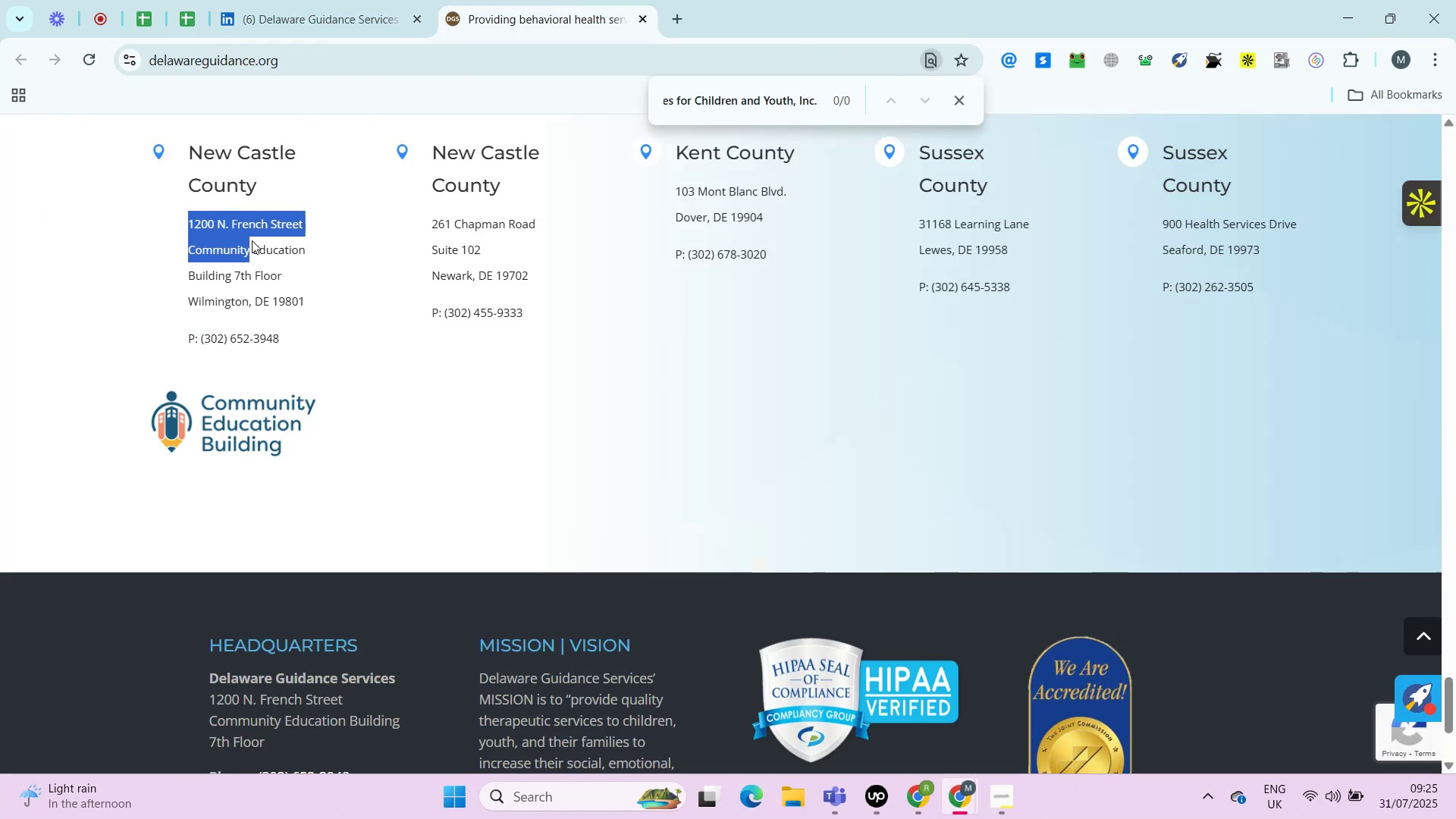 
left_click([564, 0])
 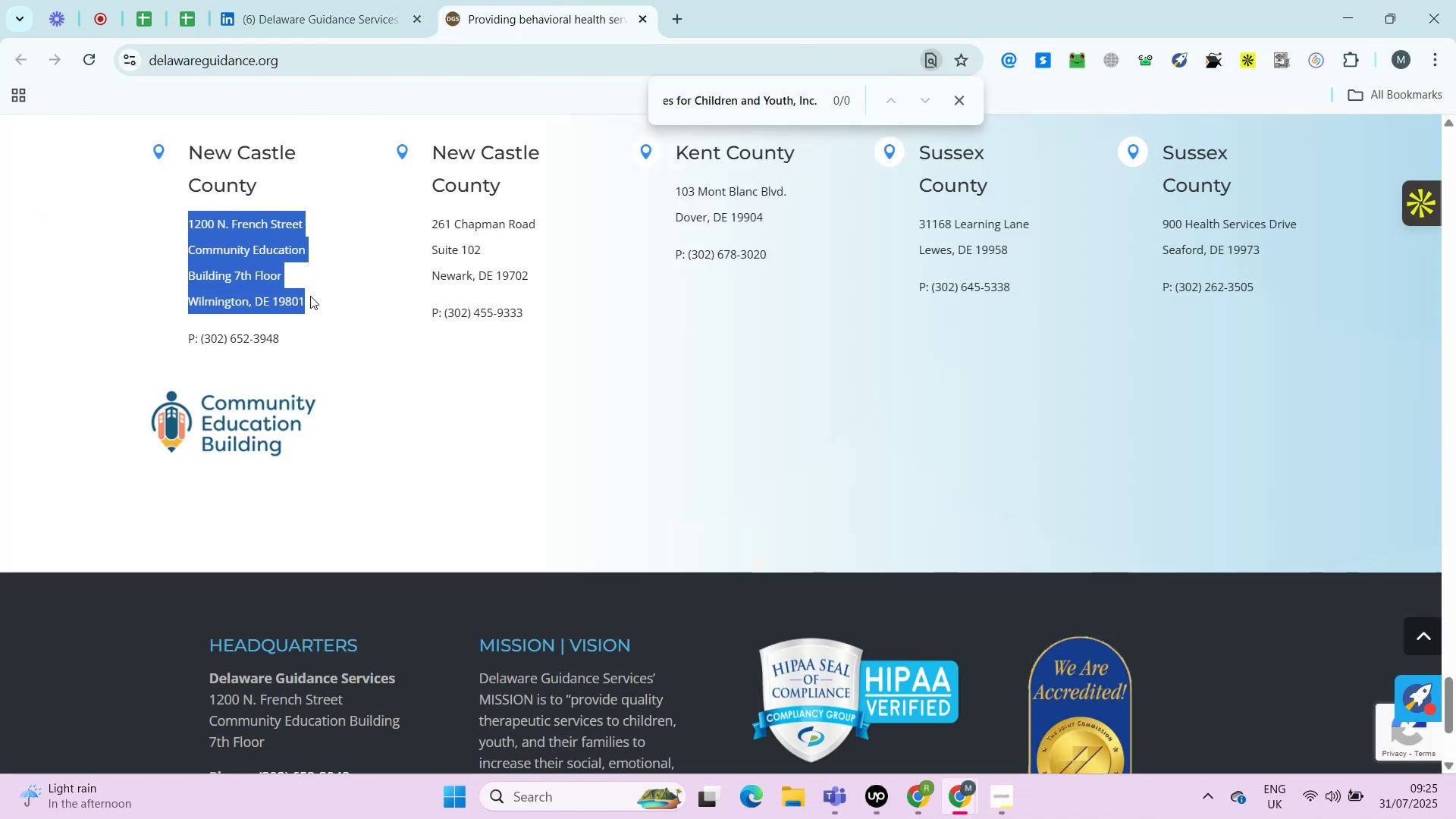 
left_click_drag(start_coordinate=[186, 228], to_coordinate=[310, 296])
 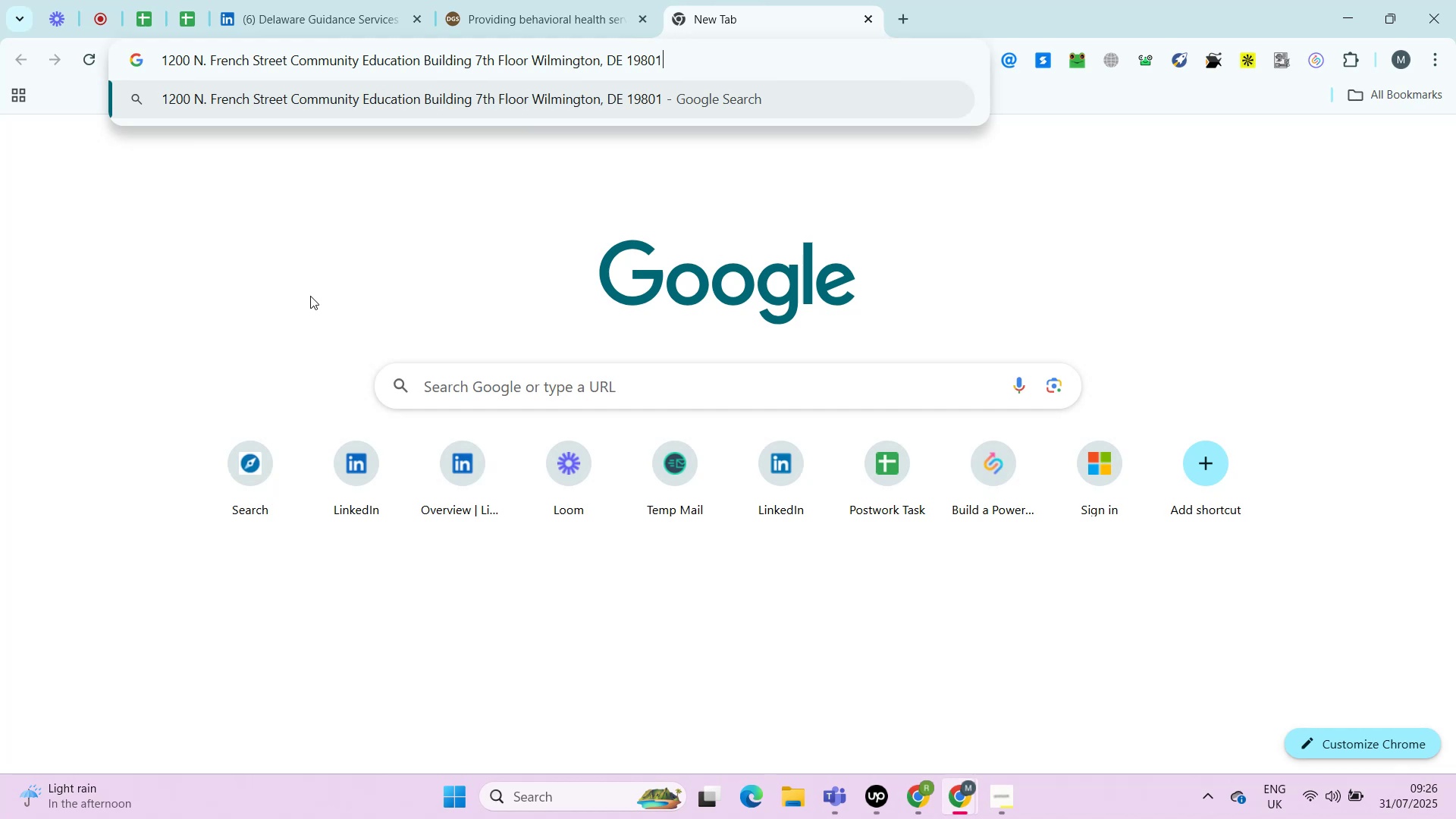 
key(Control+C)
 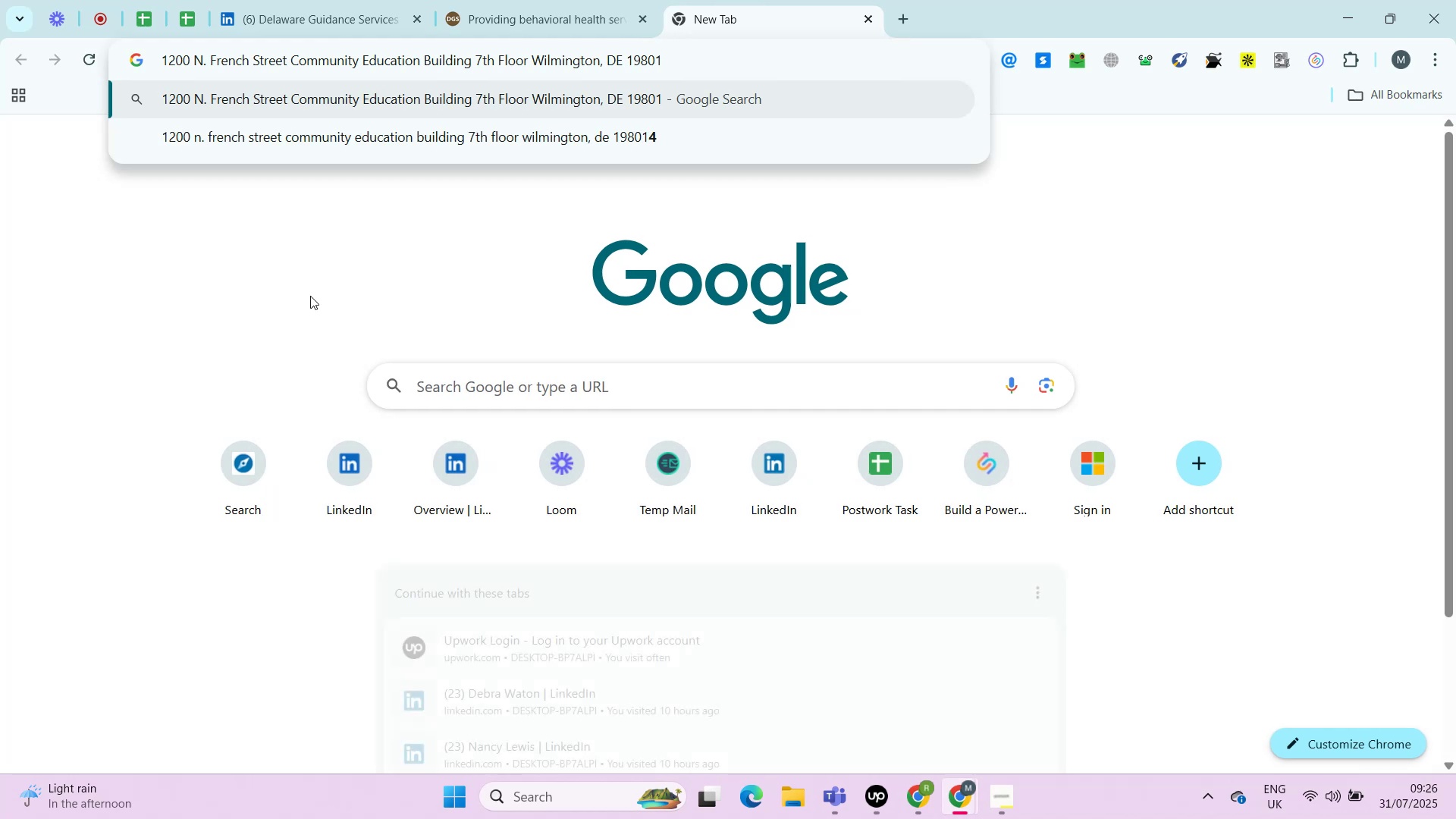 
key(Control+C)
 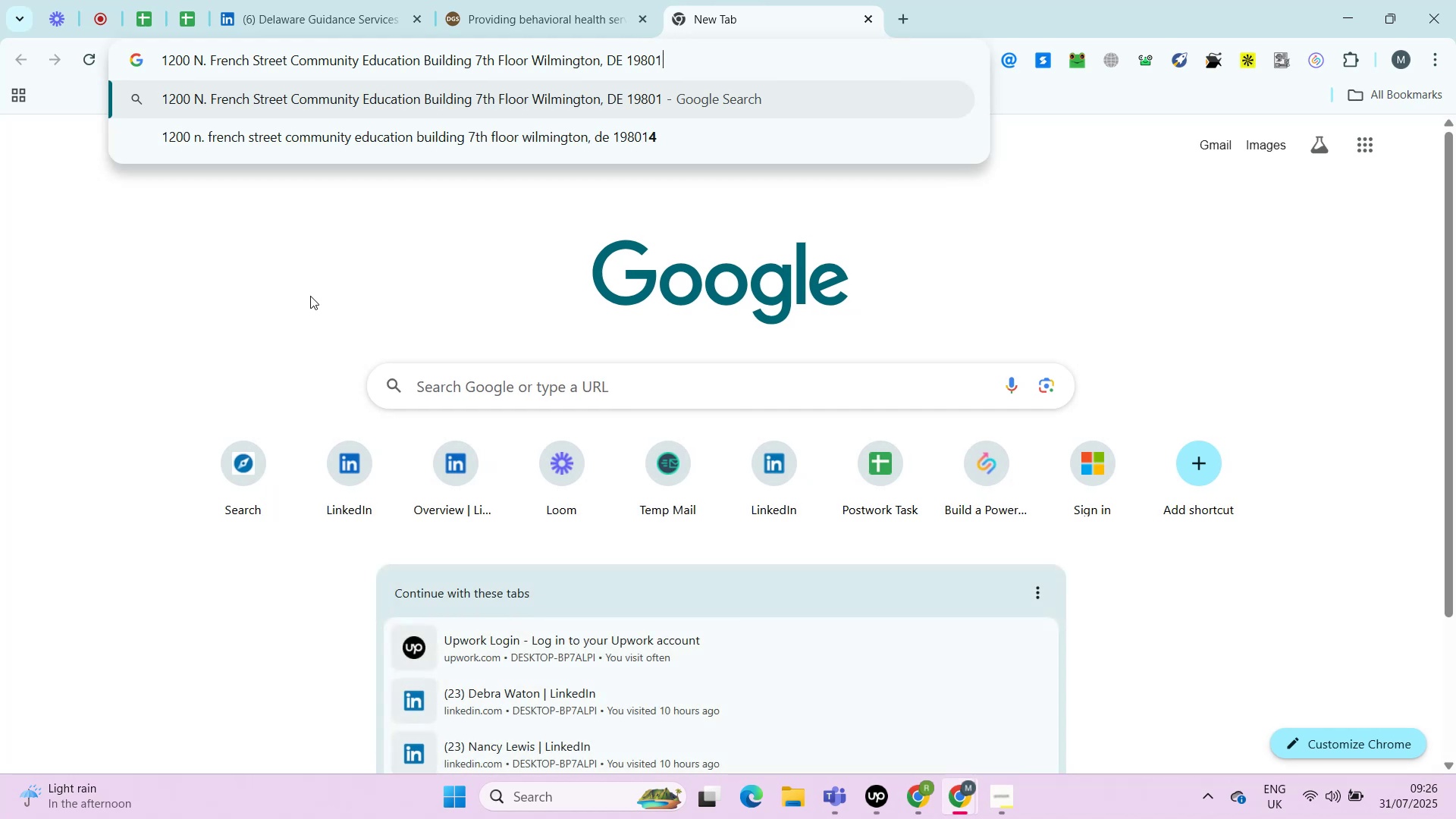 
key(Control+V)
 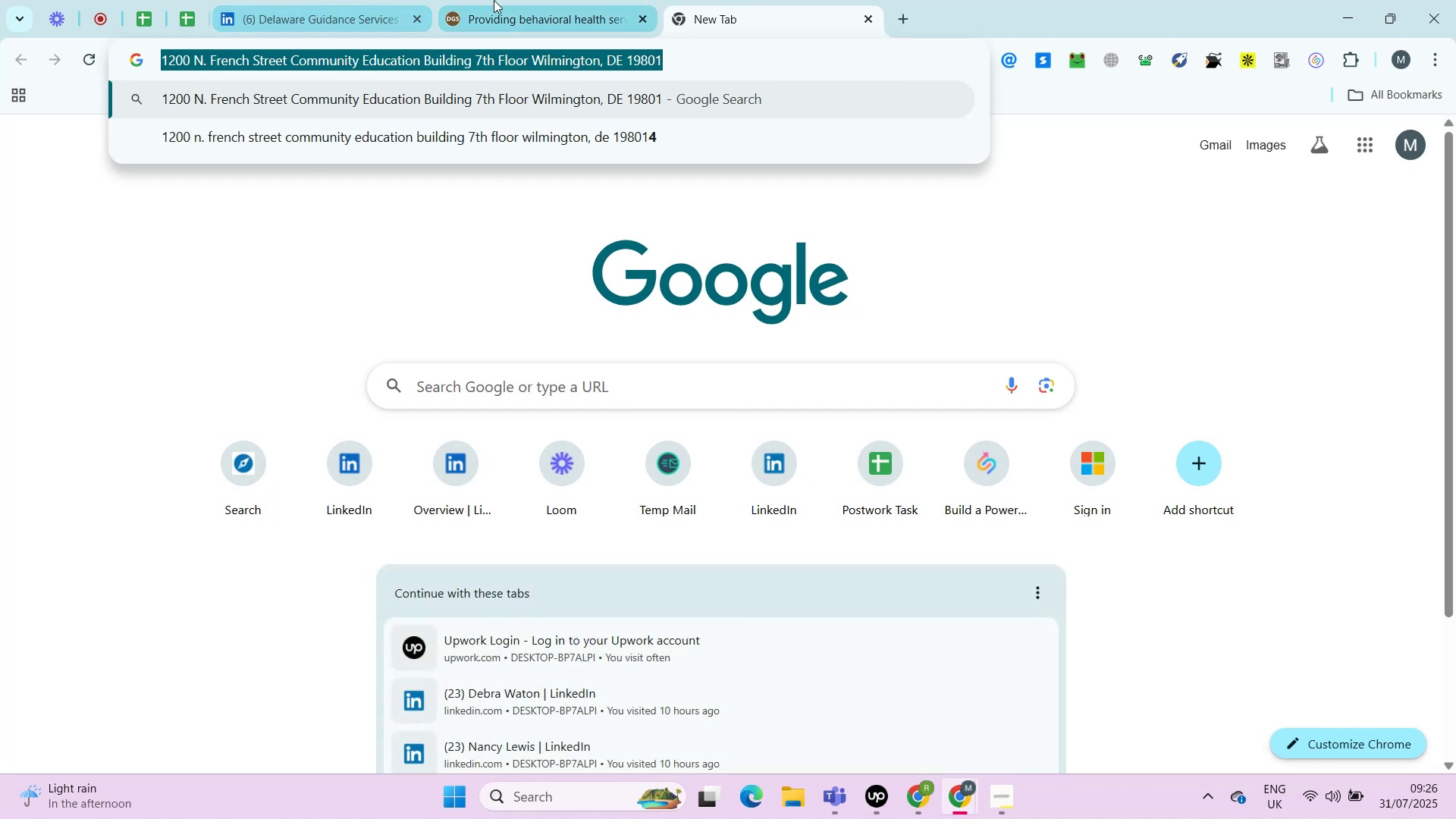 
key(Control+A)
 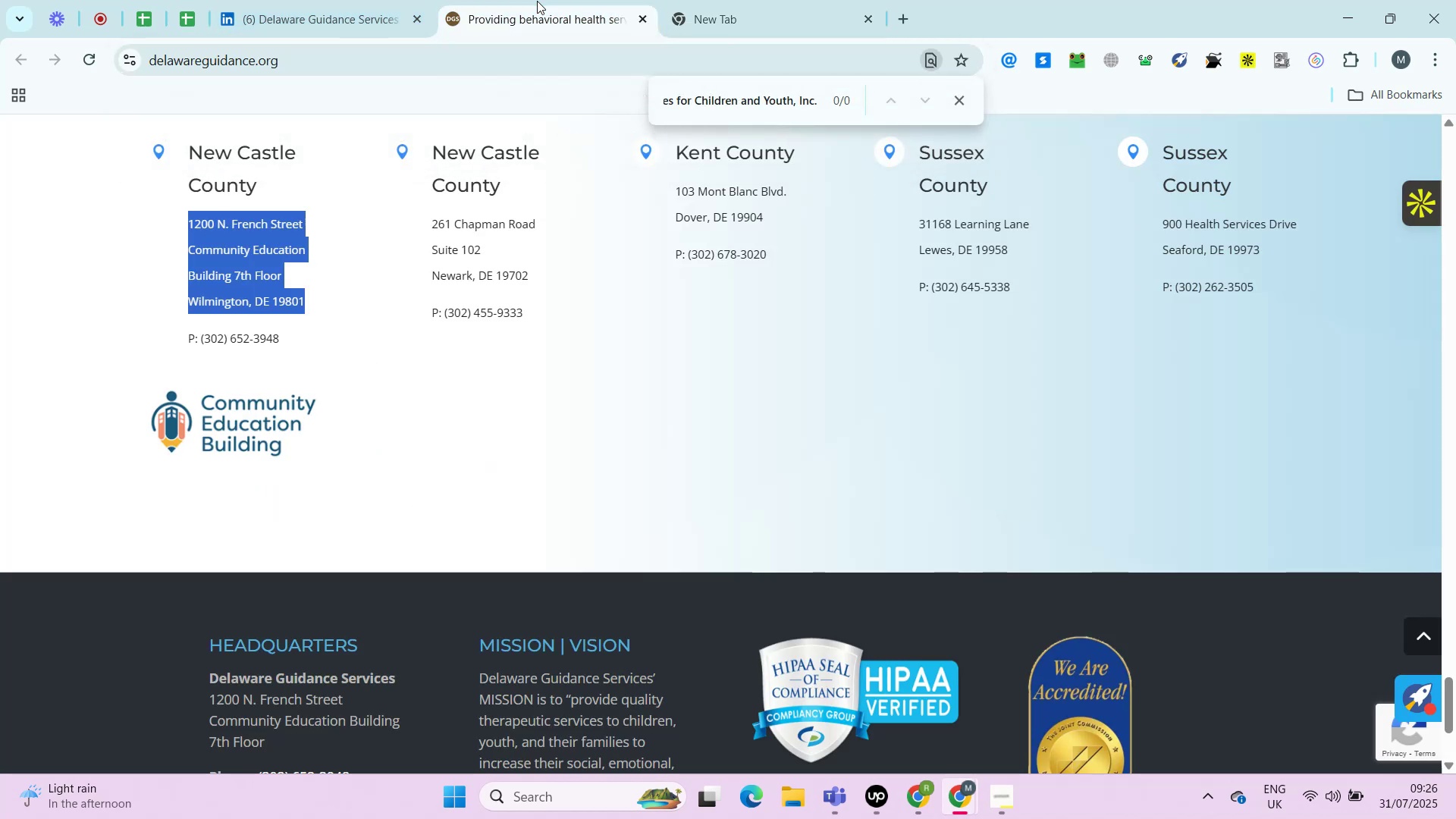 
key(Control+C)
 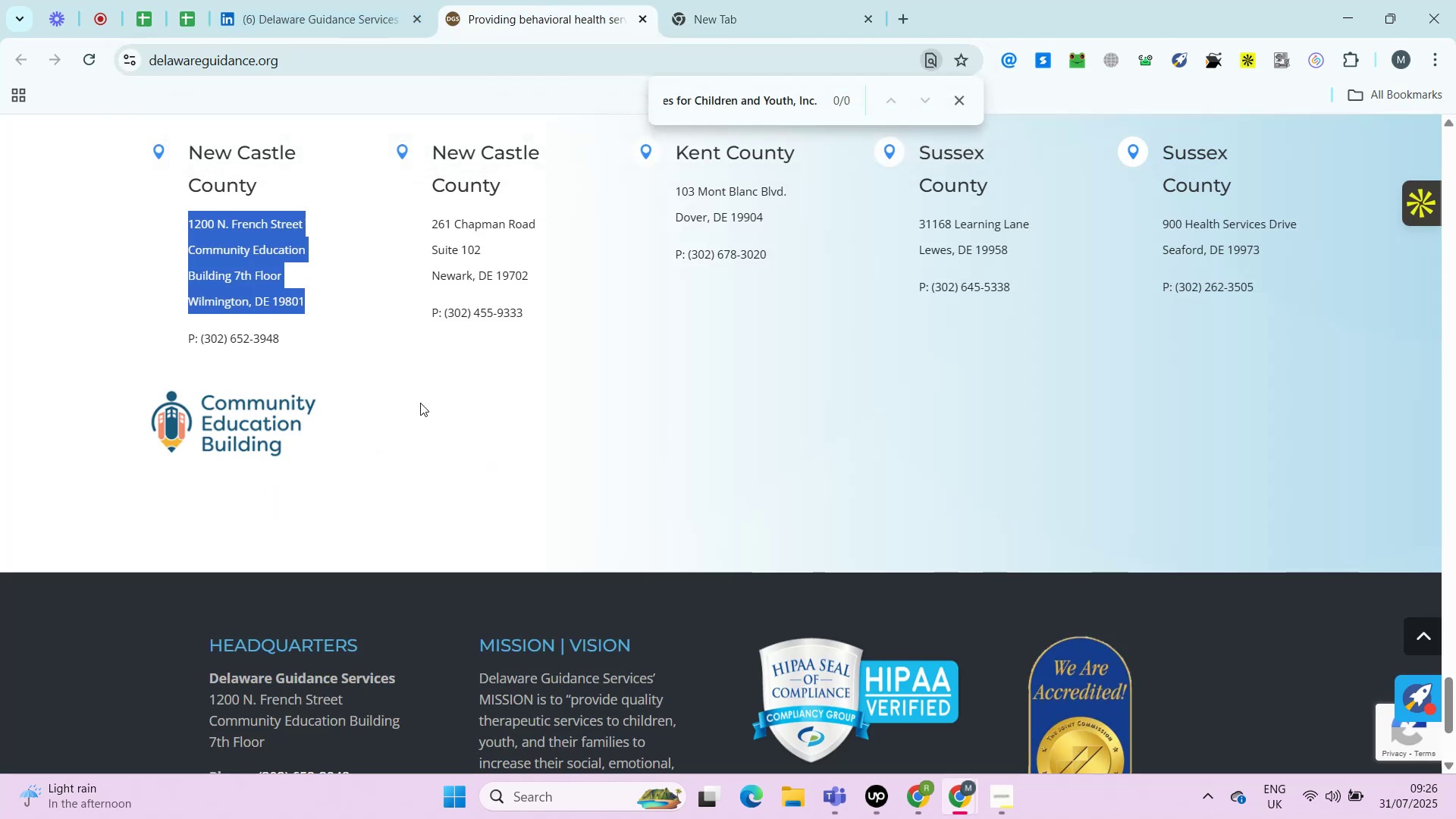 
key(Control+C)
 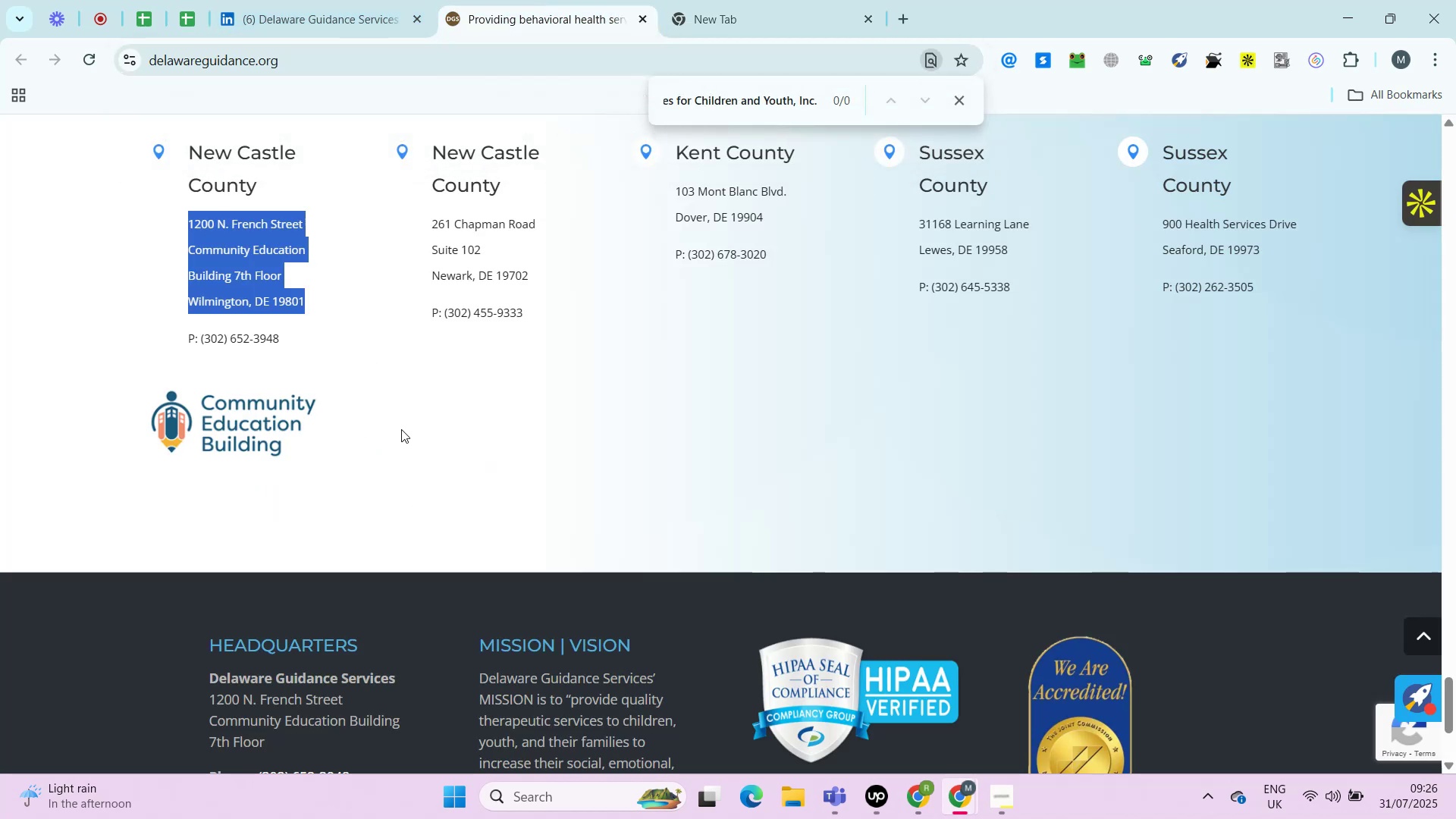 
left_click([537, 1])
 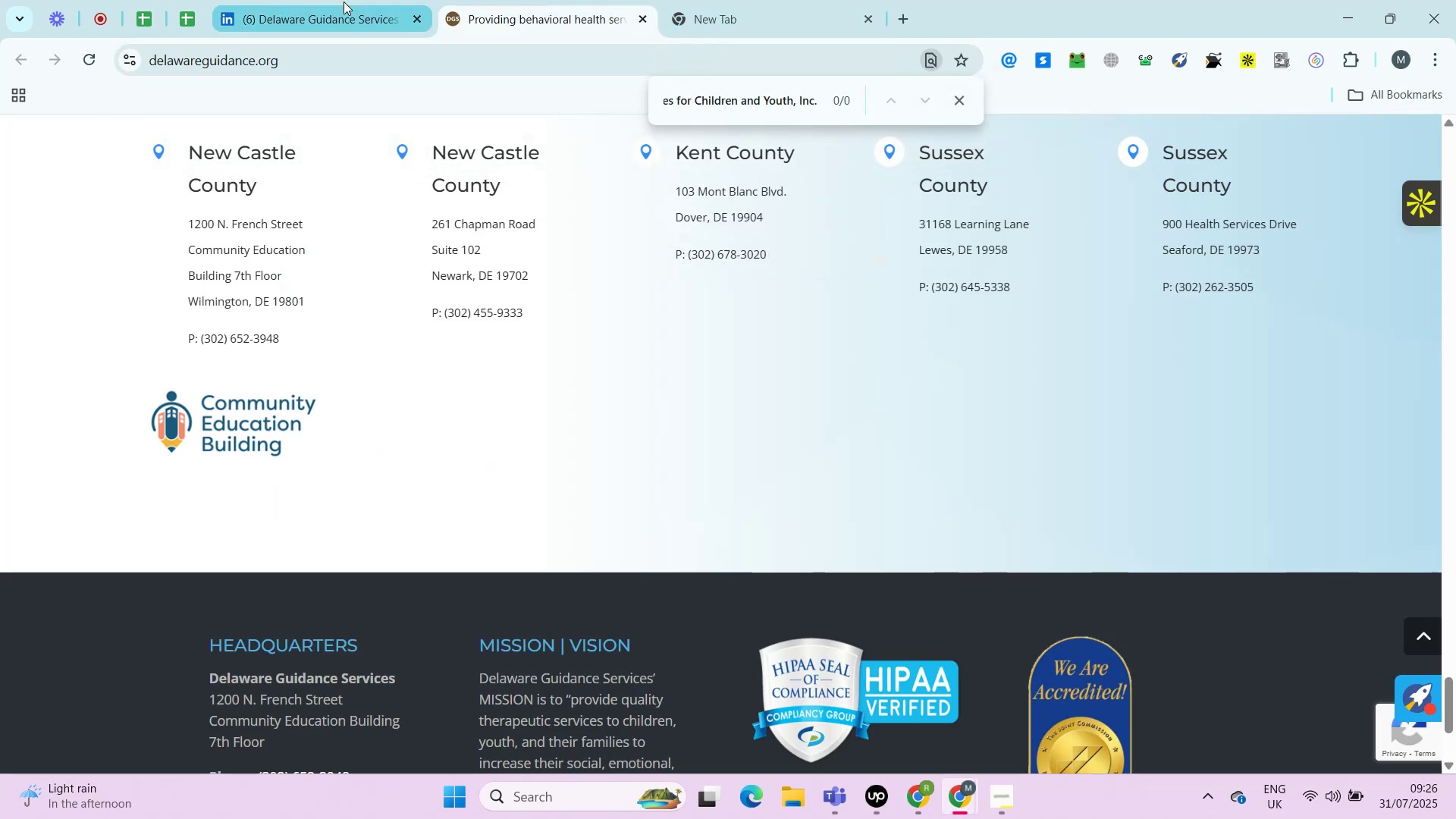 
left_click([468, 425])
 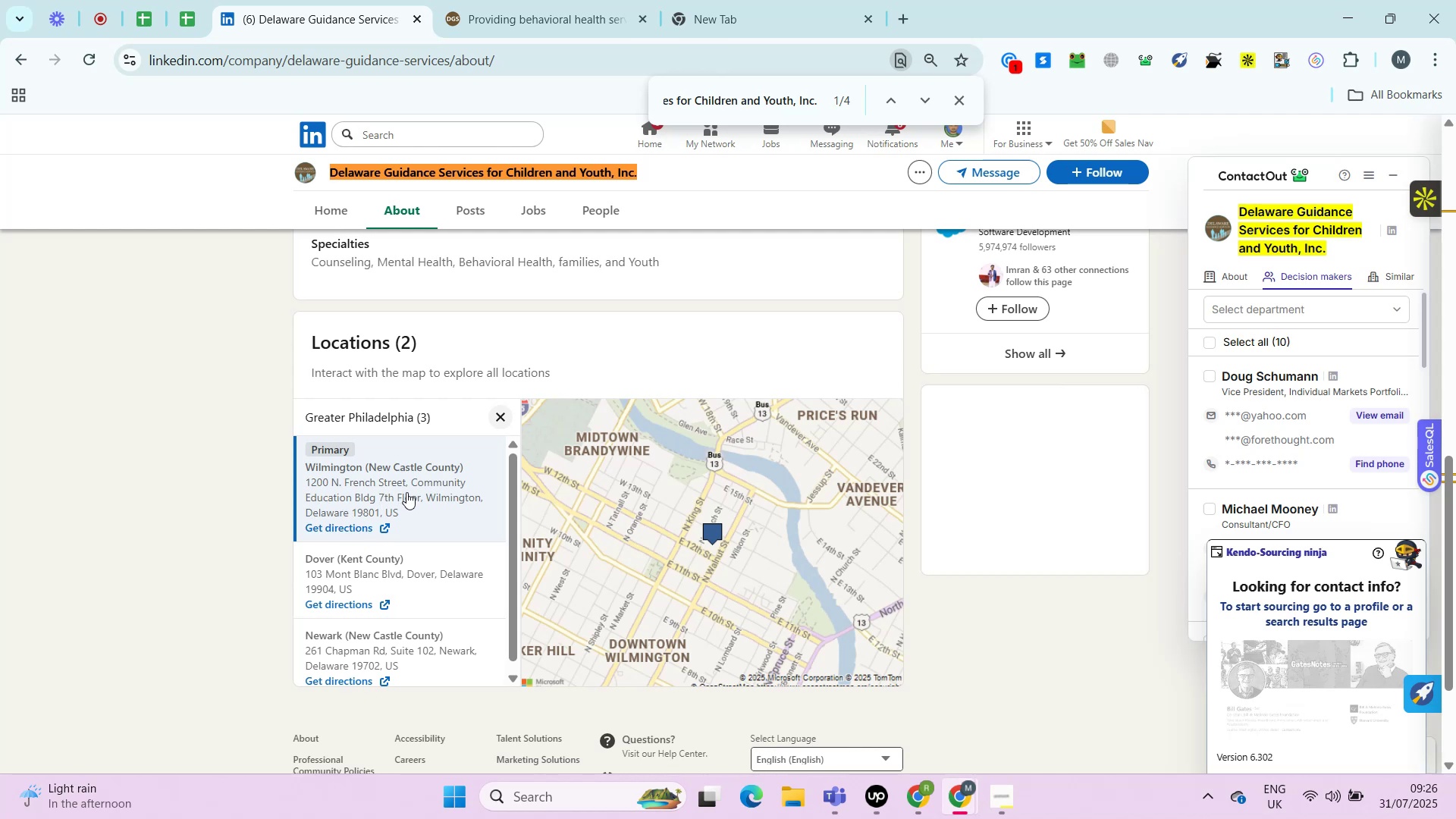 
left_click([344, 2])
 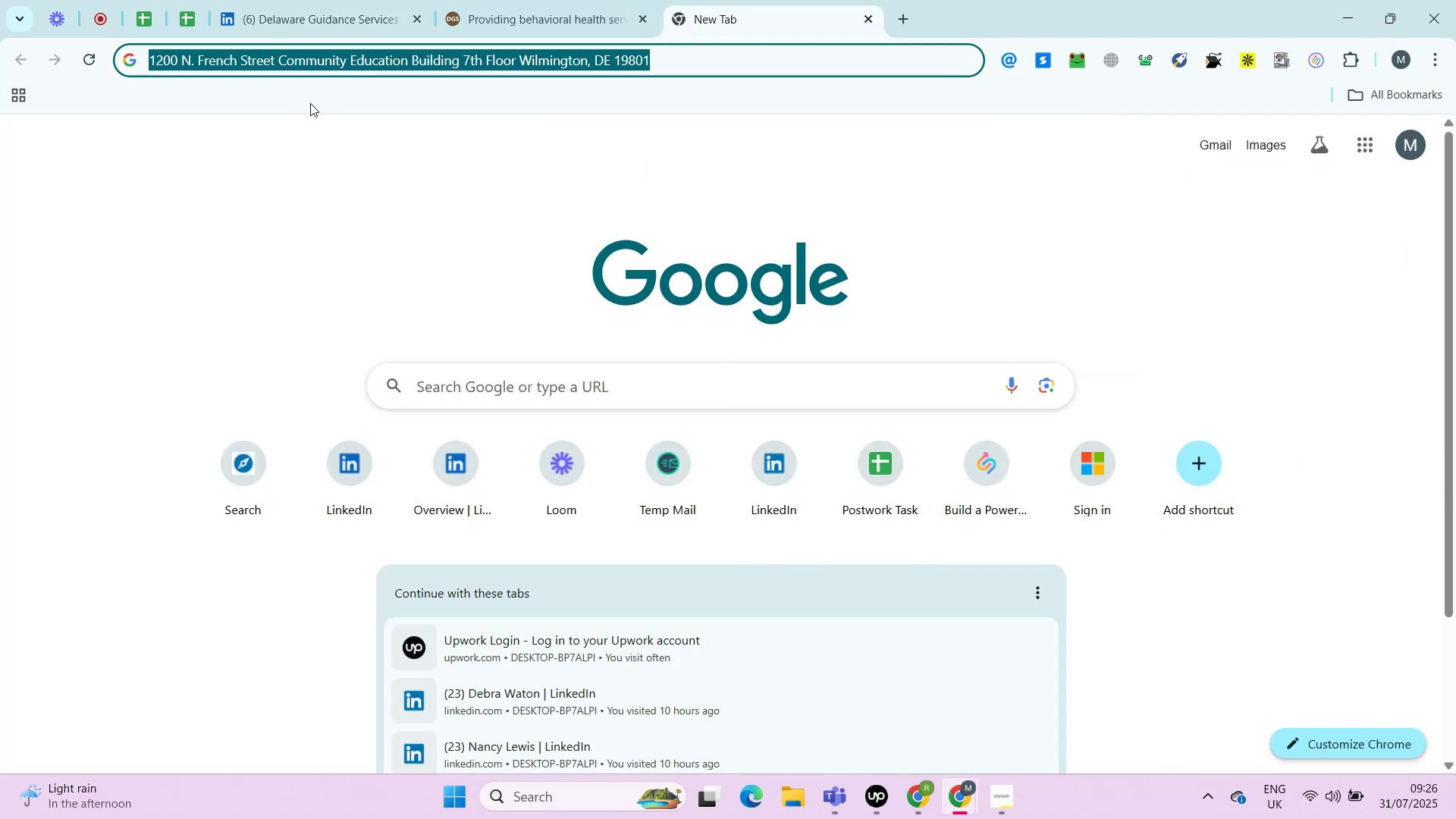 
left_click([708, 3])
 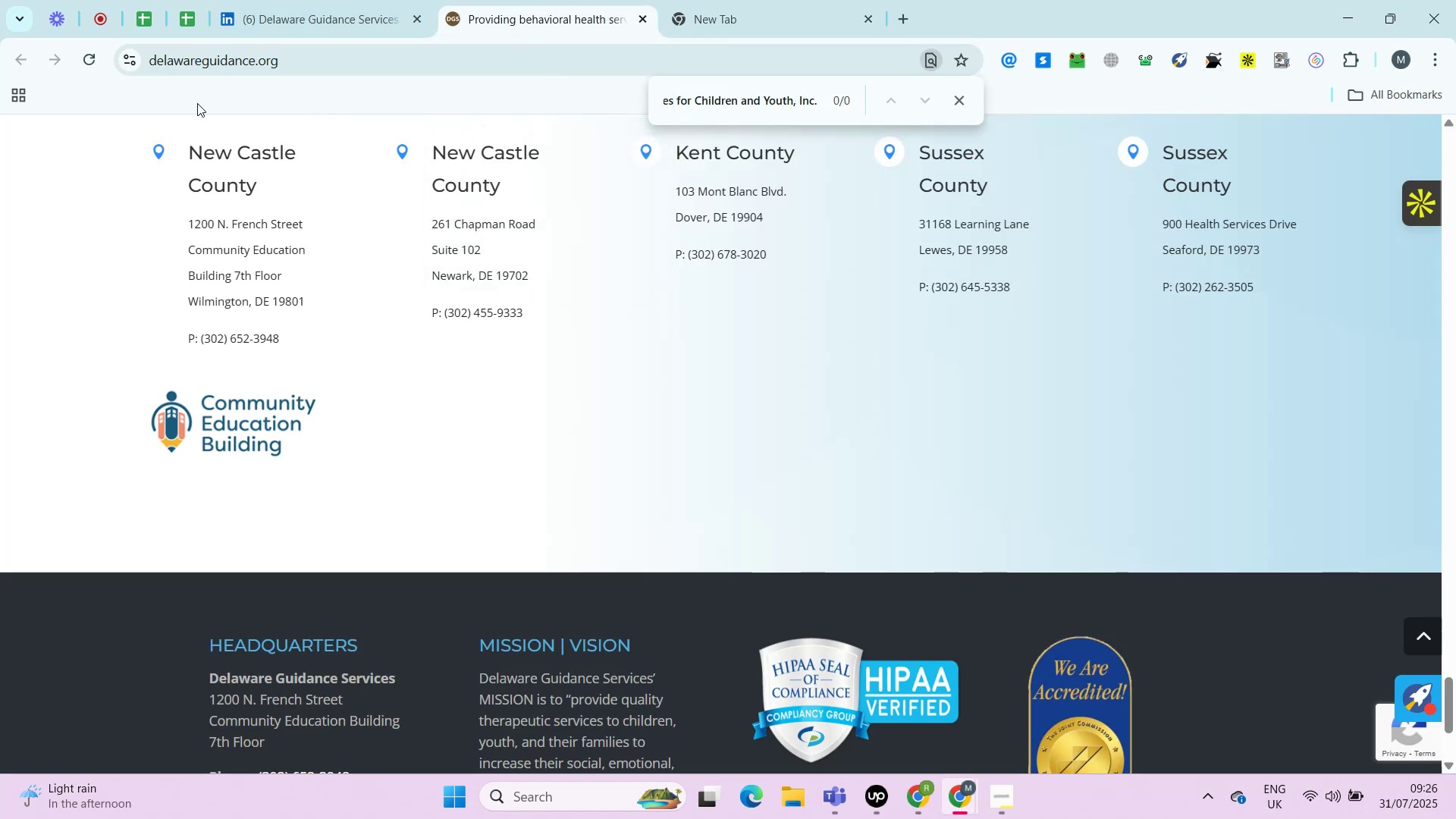 
left_click([533, 0])
 